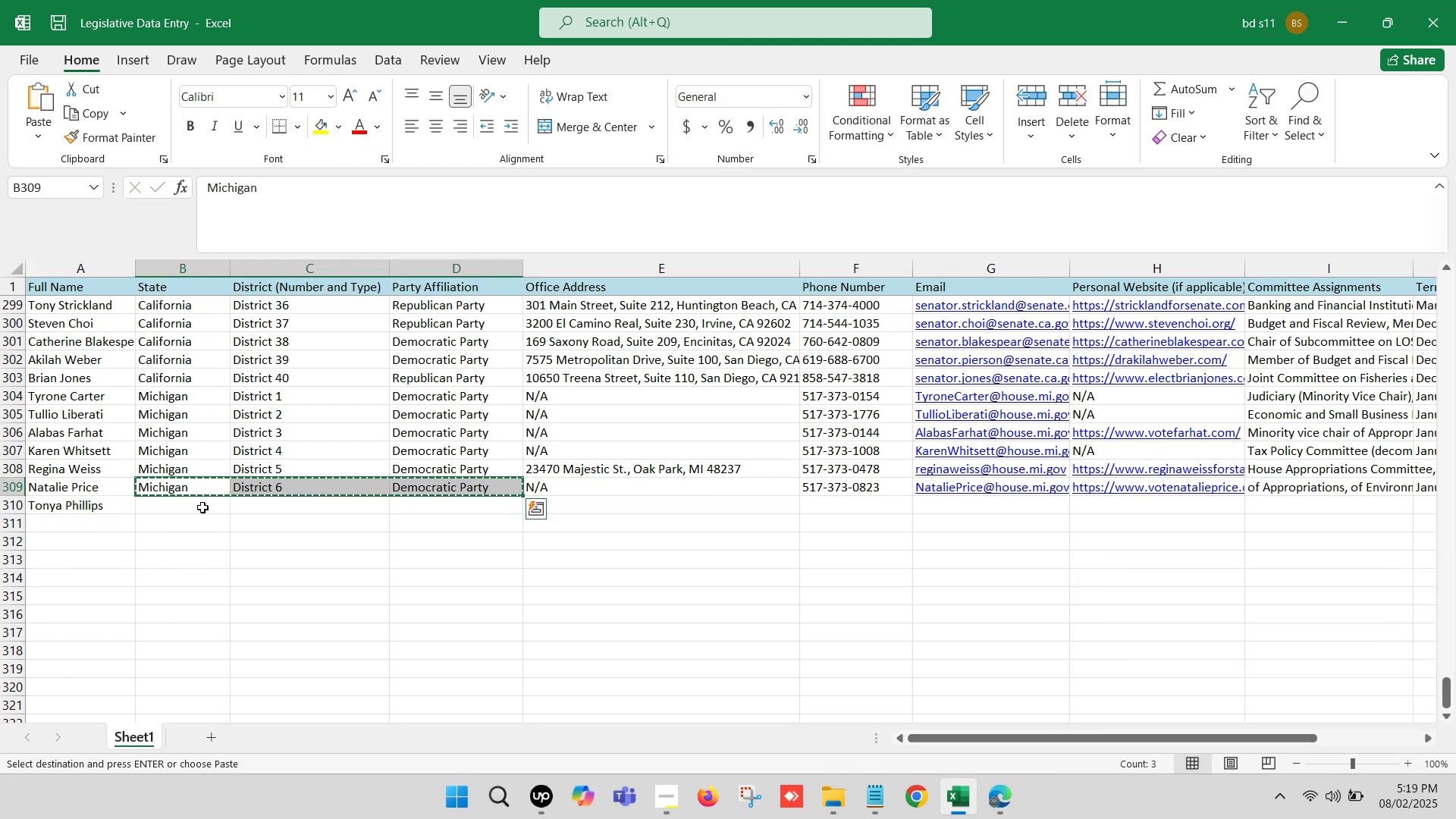 
left_click([202, 507])
 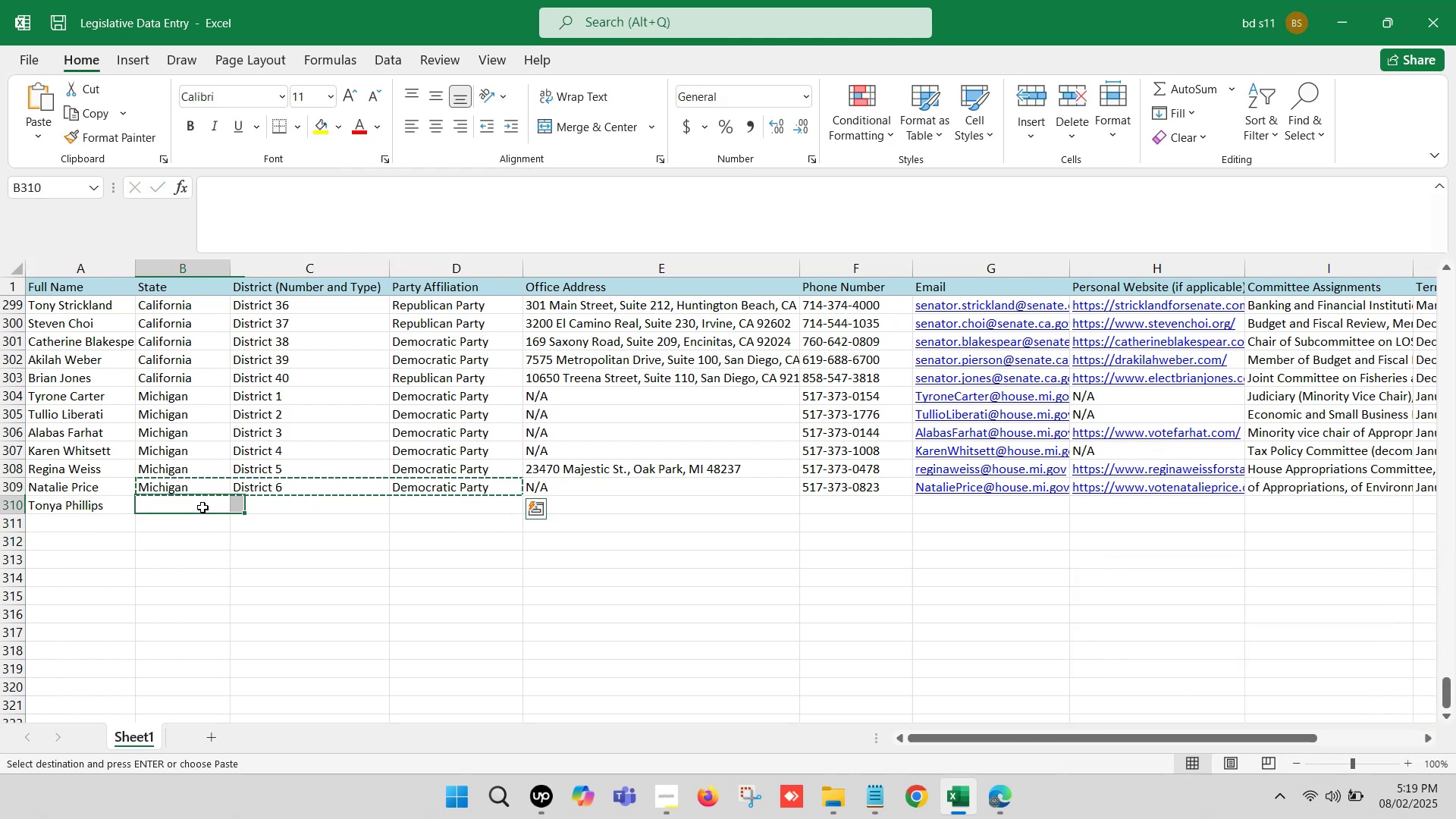 
key(Control+V)
 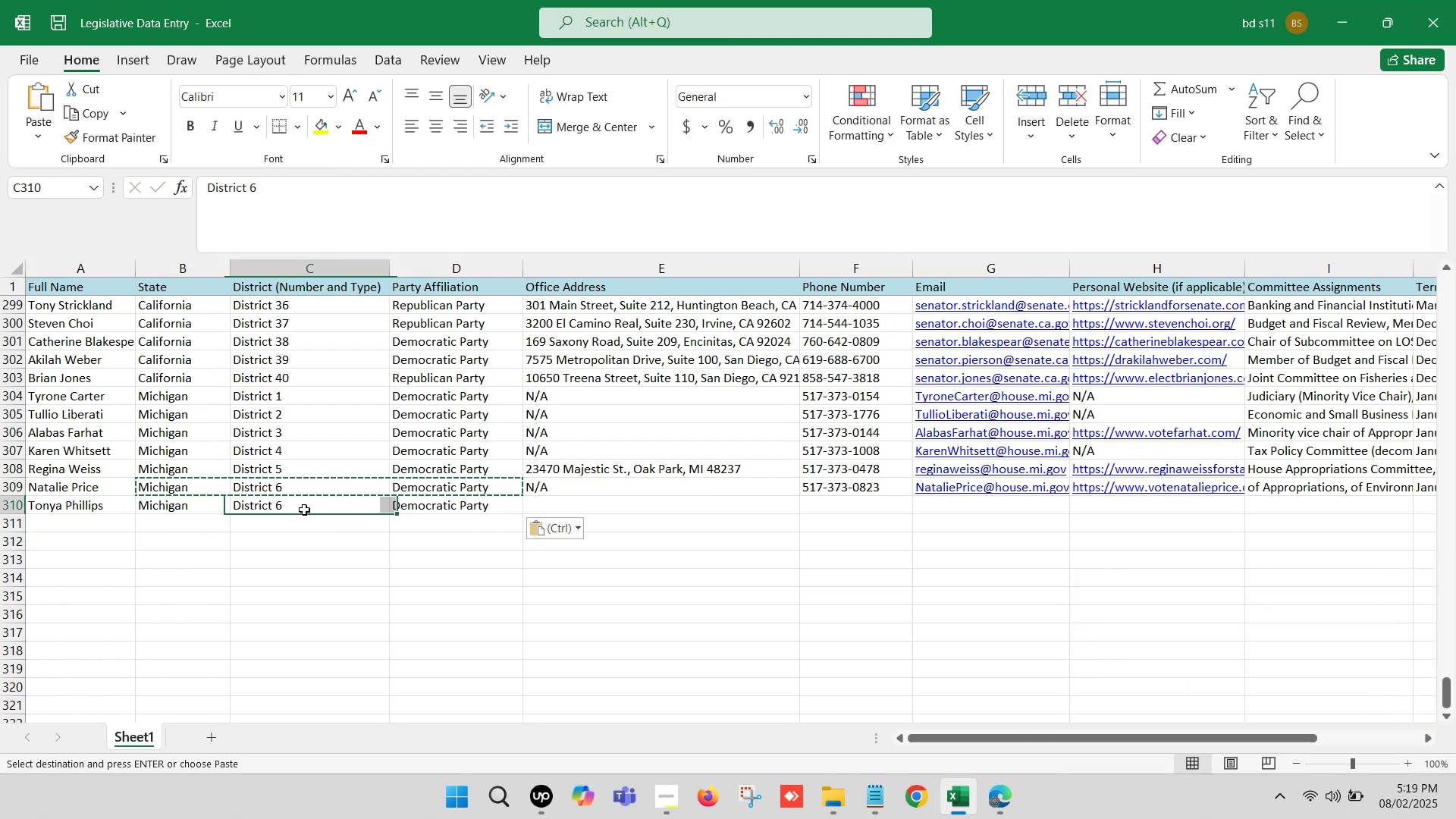 
double_click([304, 510])
 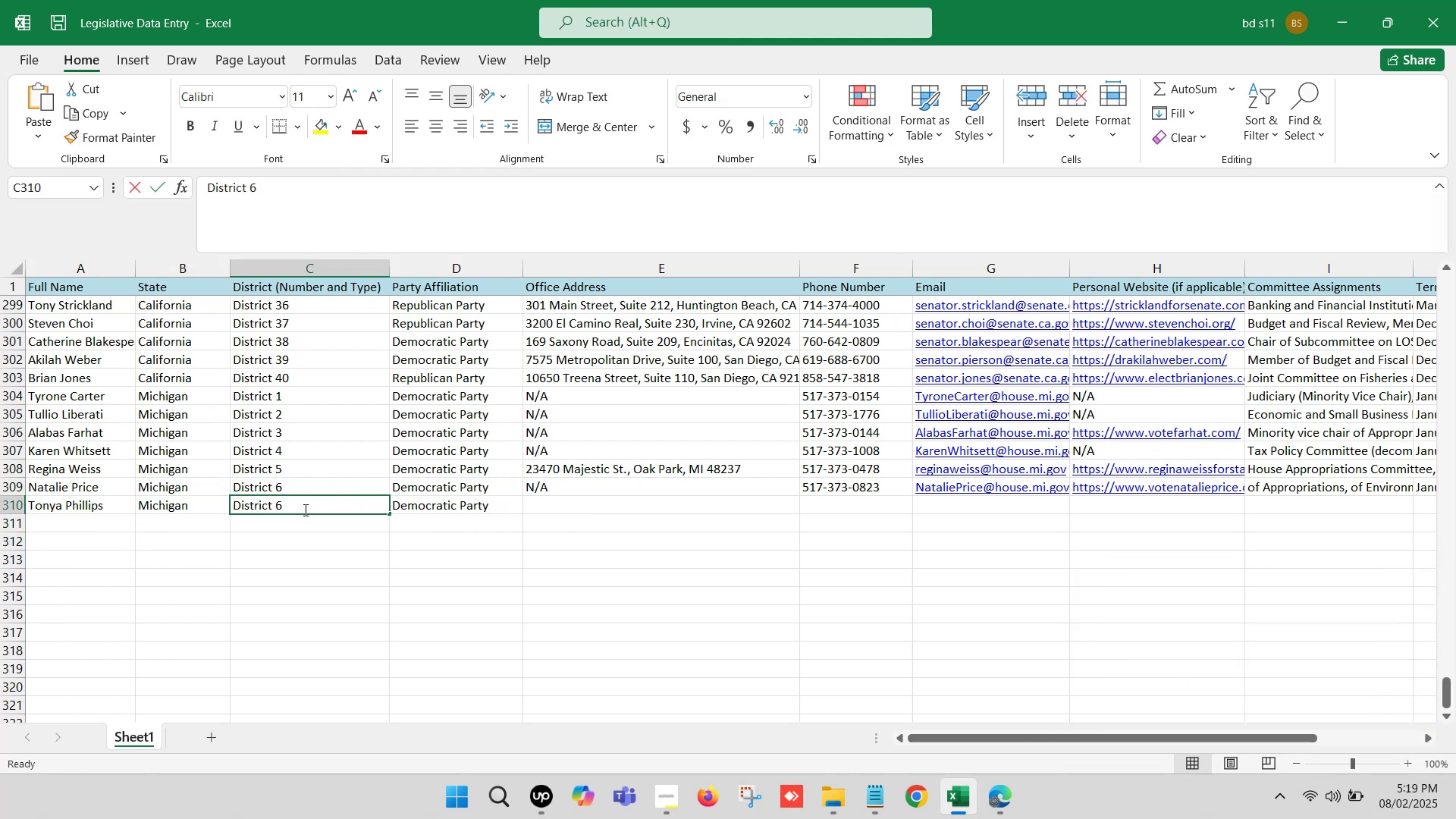 
key(Backspace)
 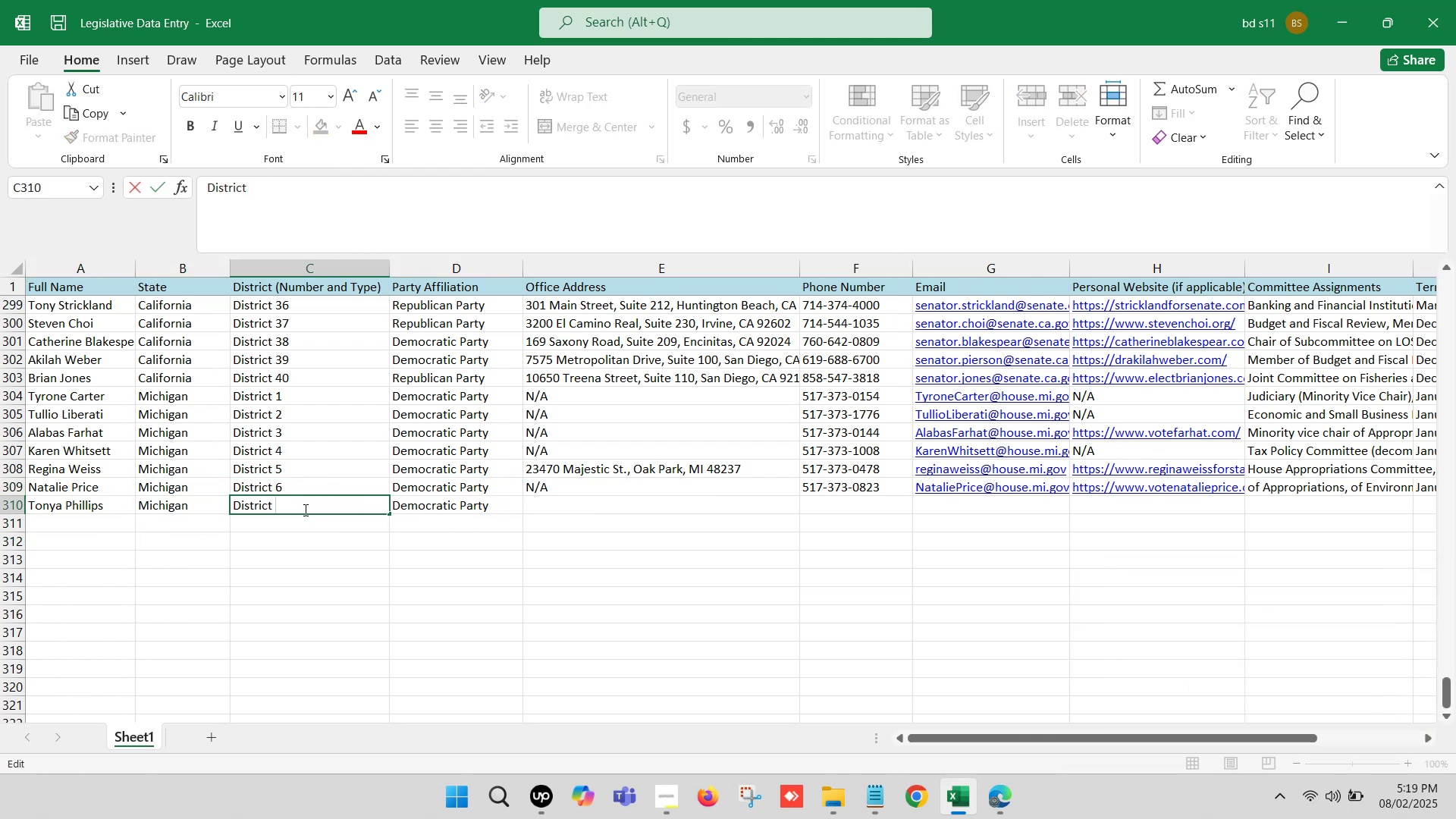 
key(7)
 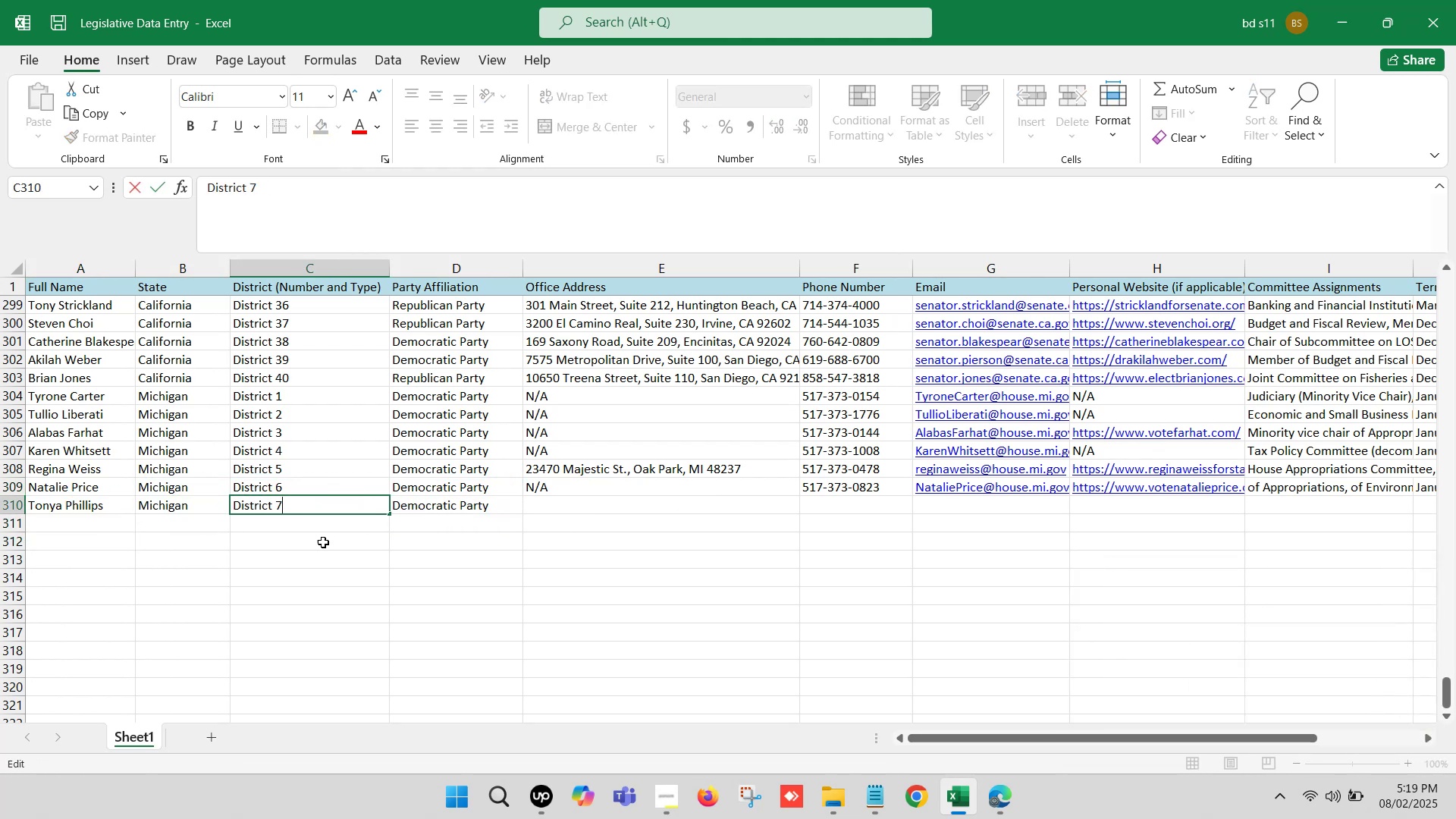 
left_click([331, 553])
 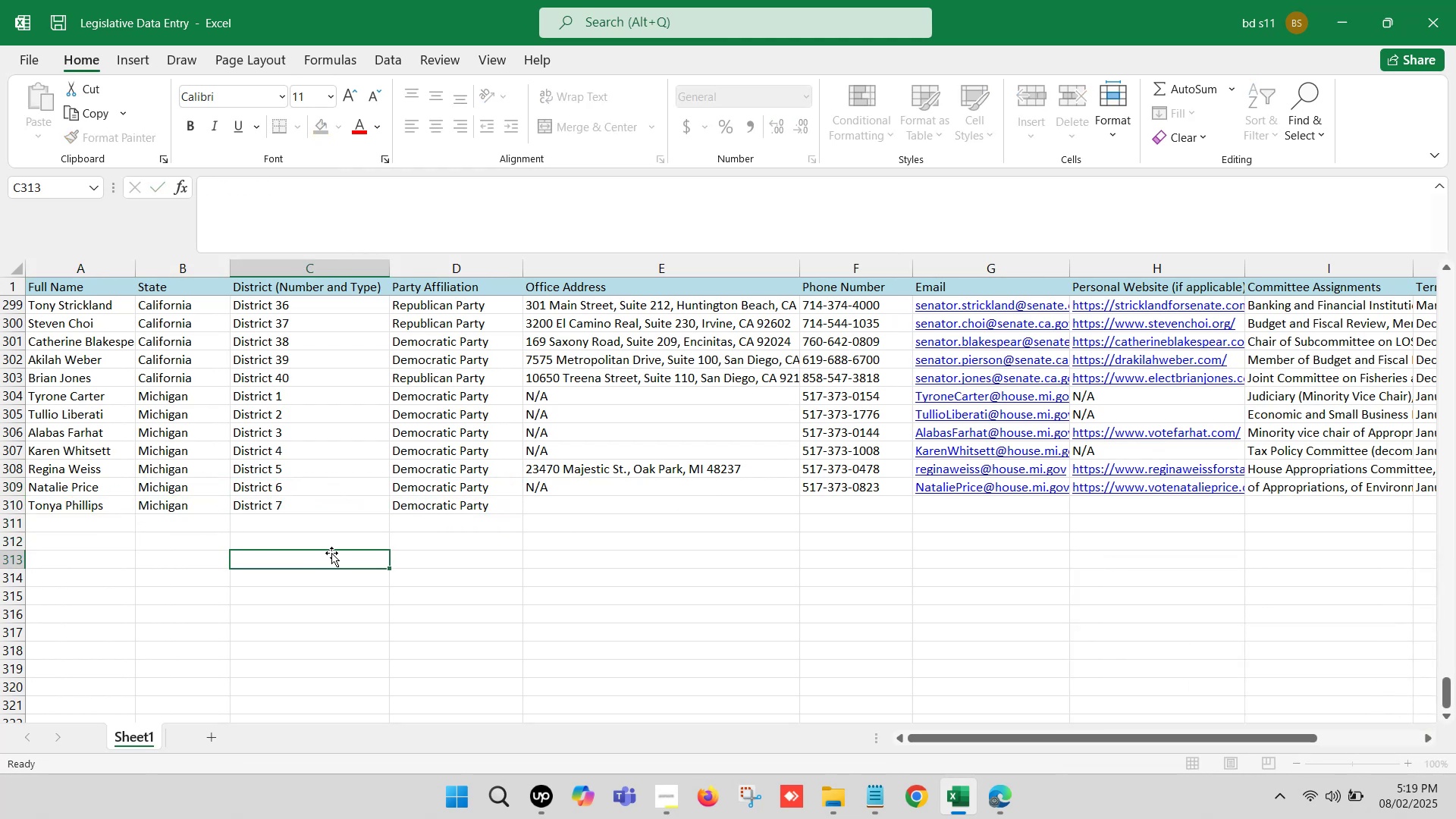 
key(Control+S)
 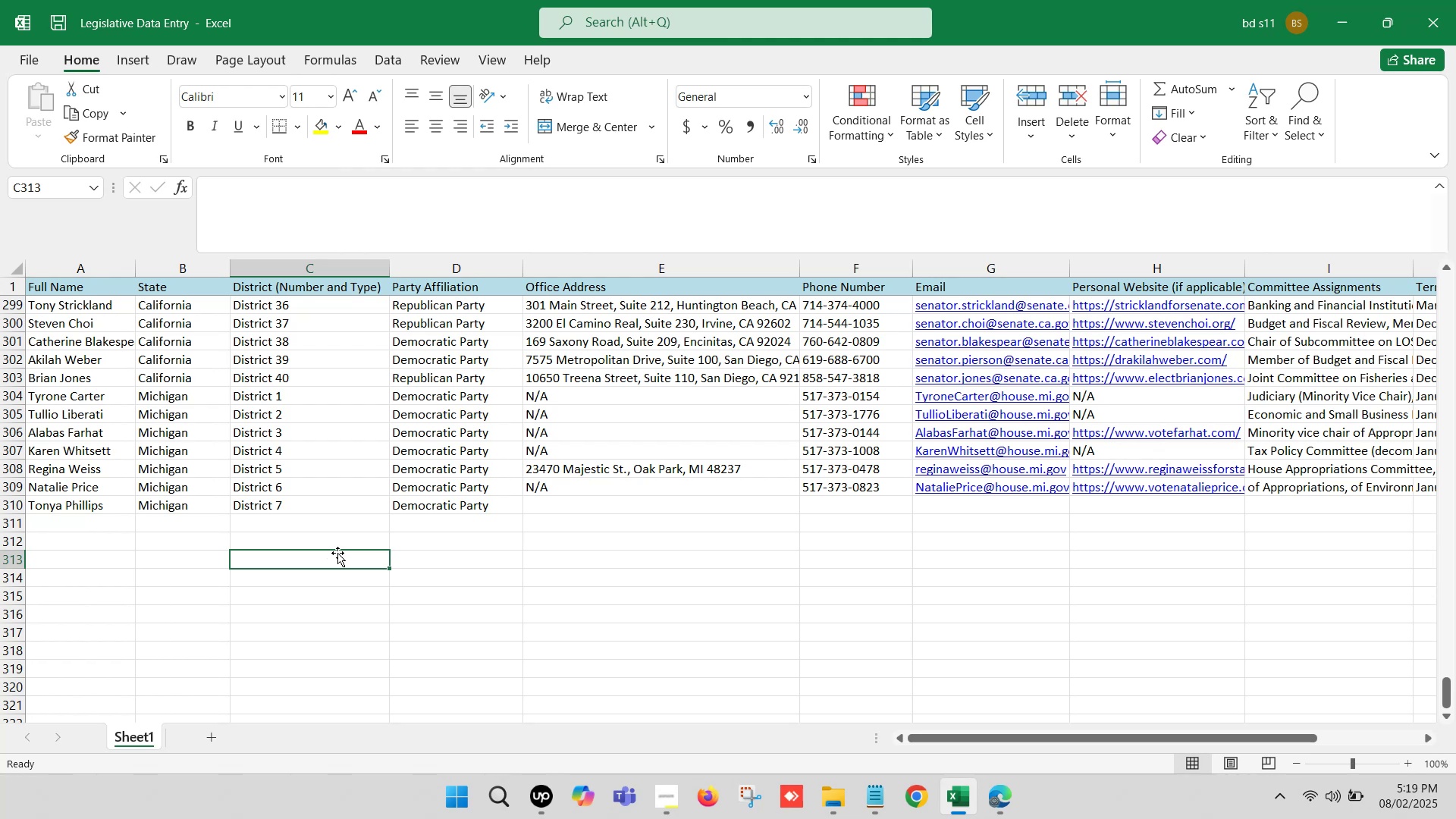 
left_click([399, 541])
 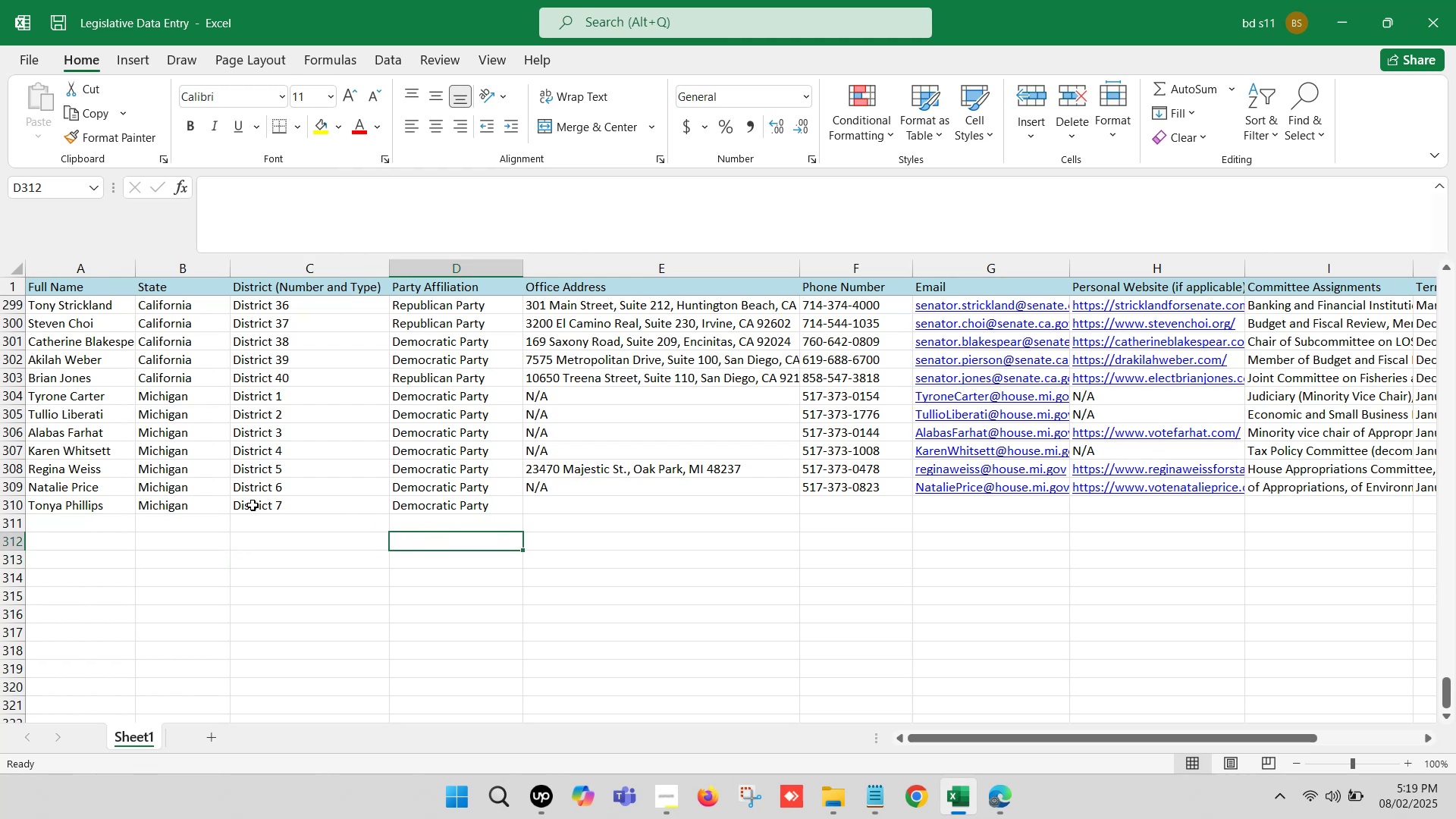 
left_click([102, 507])
 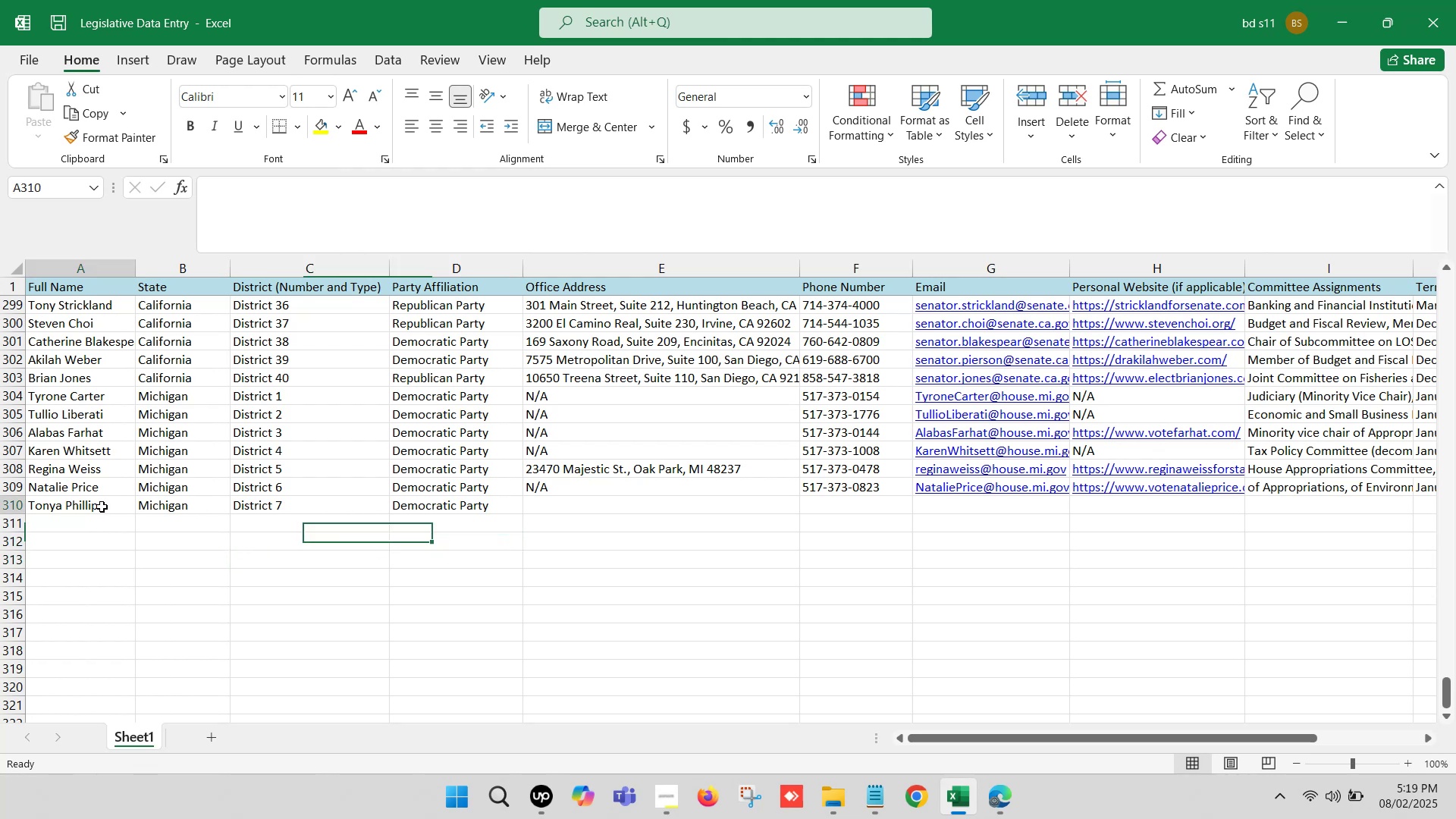 
key(Control+ControlLeft)
 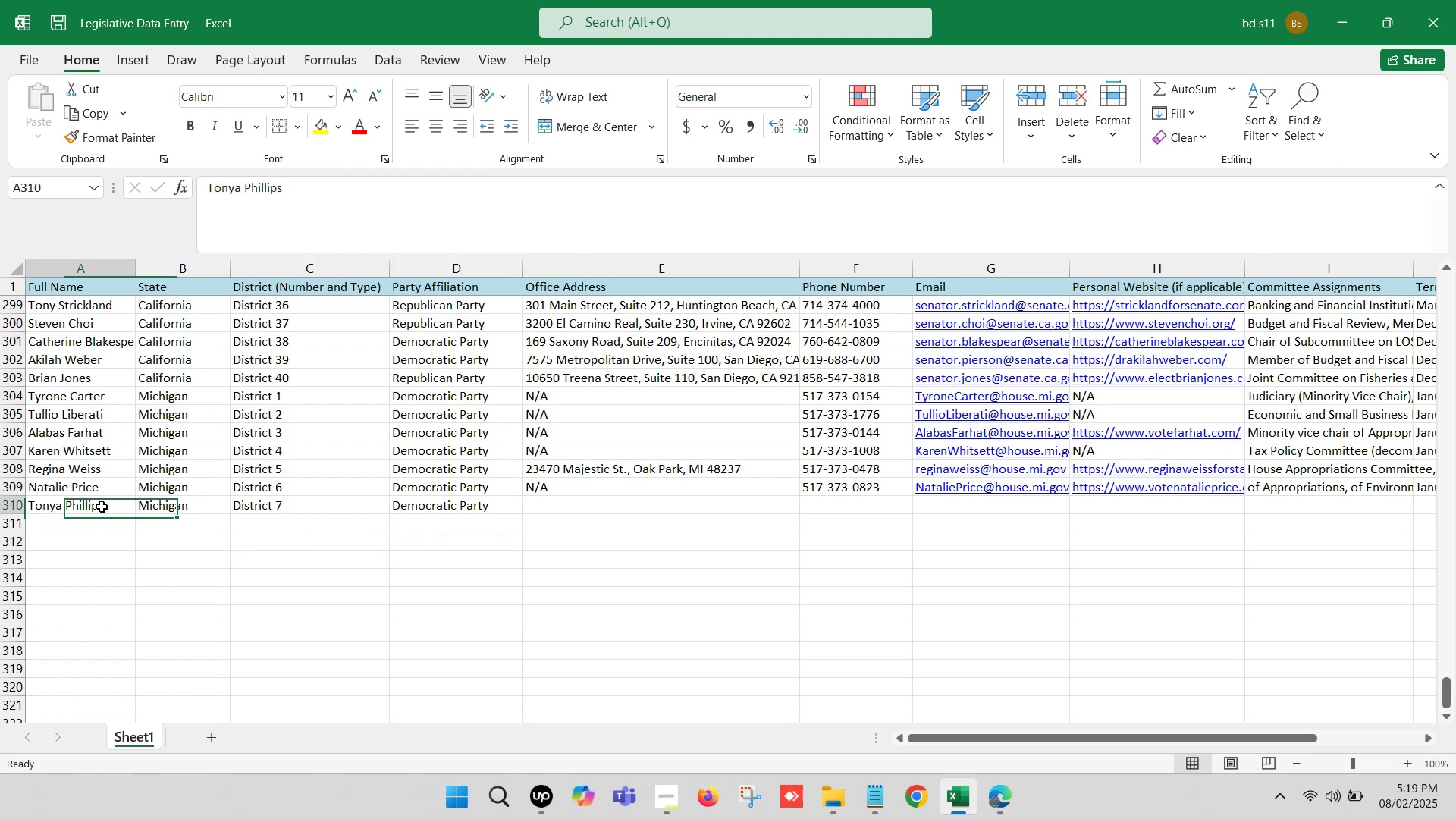 
key(Control+C)
 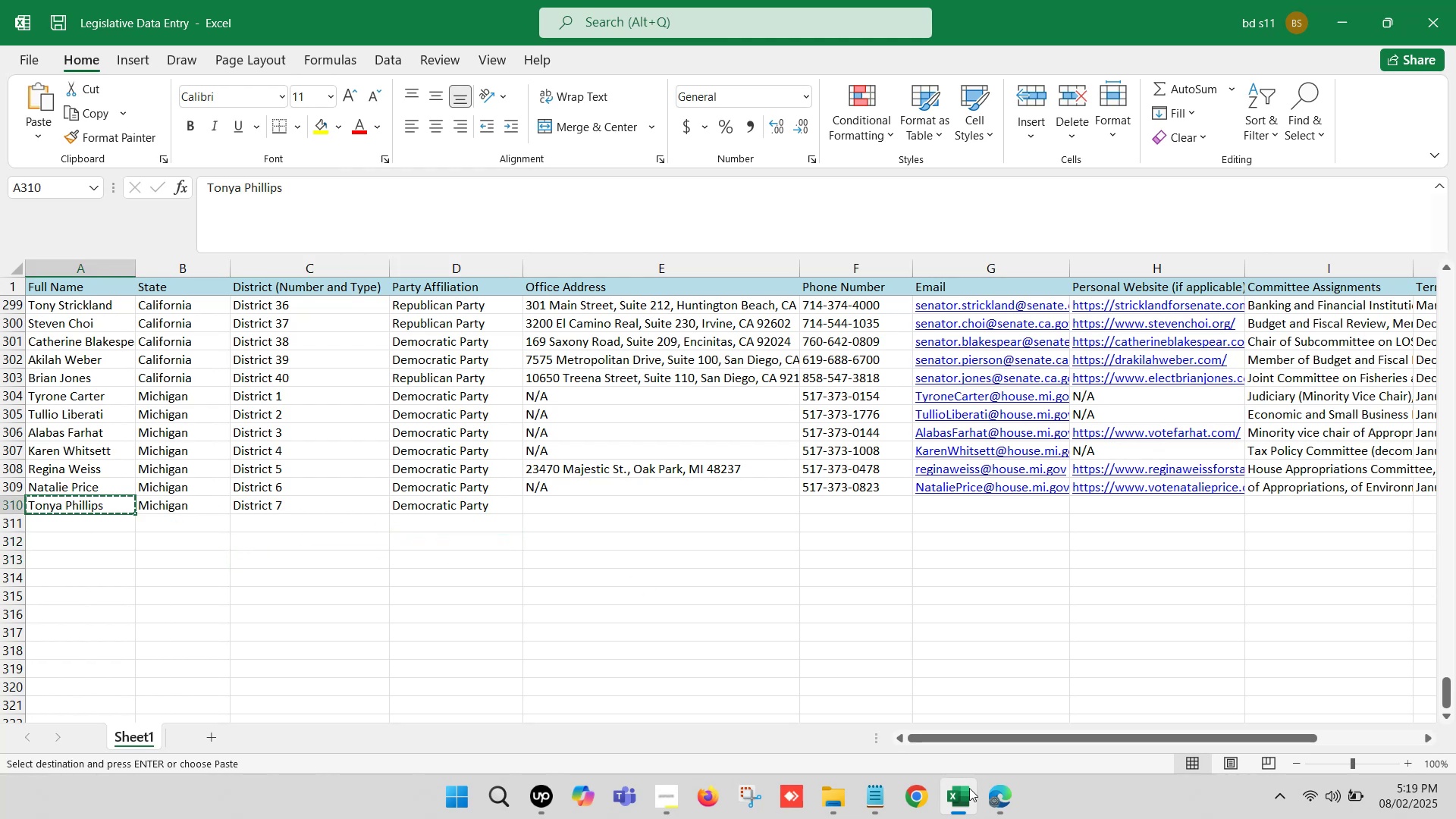 
left_click([1001, 795])
 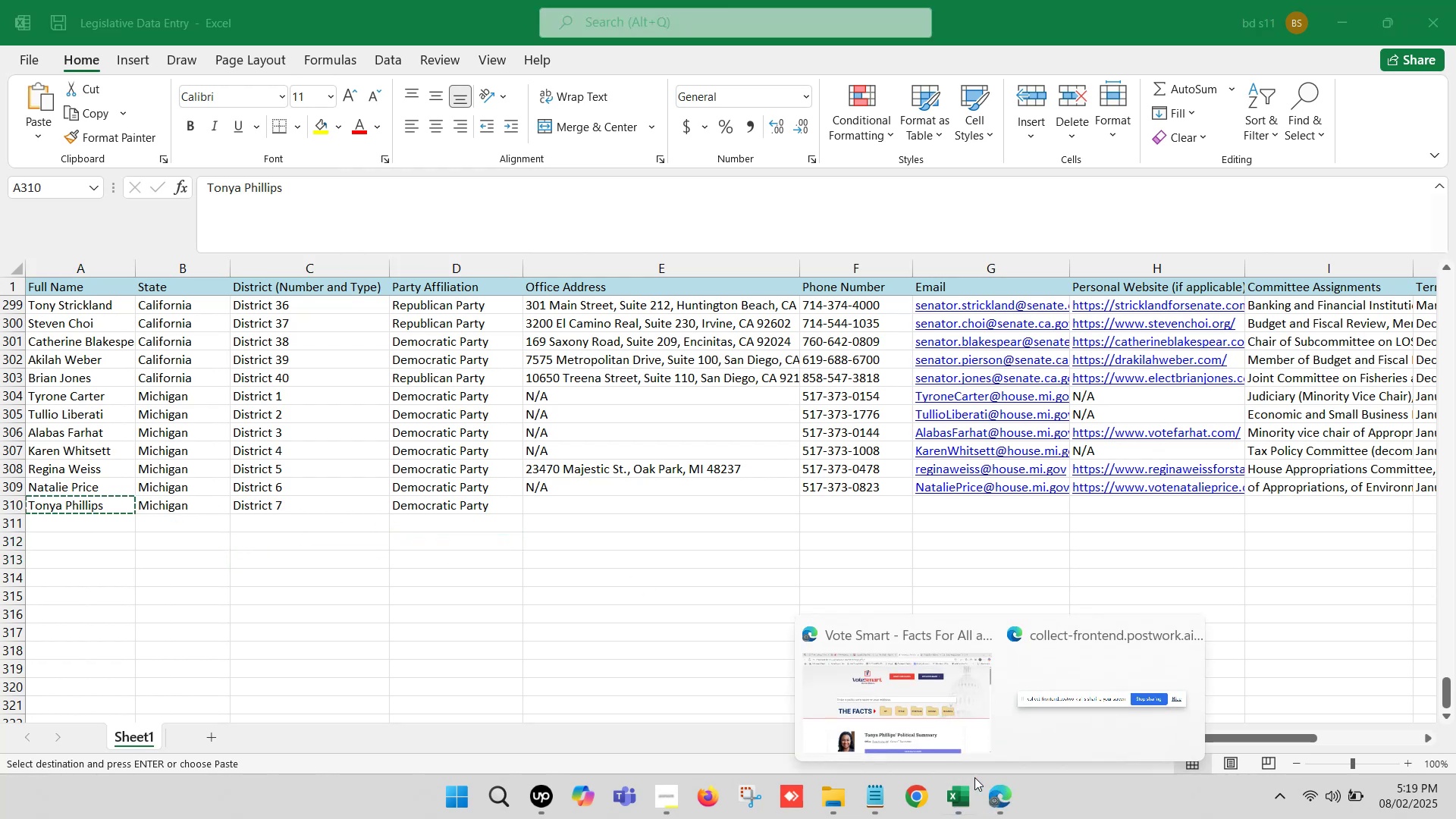 
left_click([902, 686])
 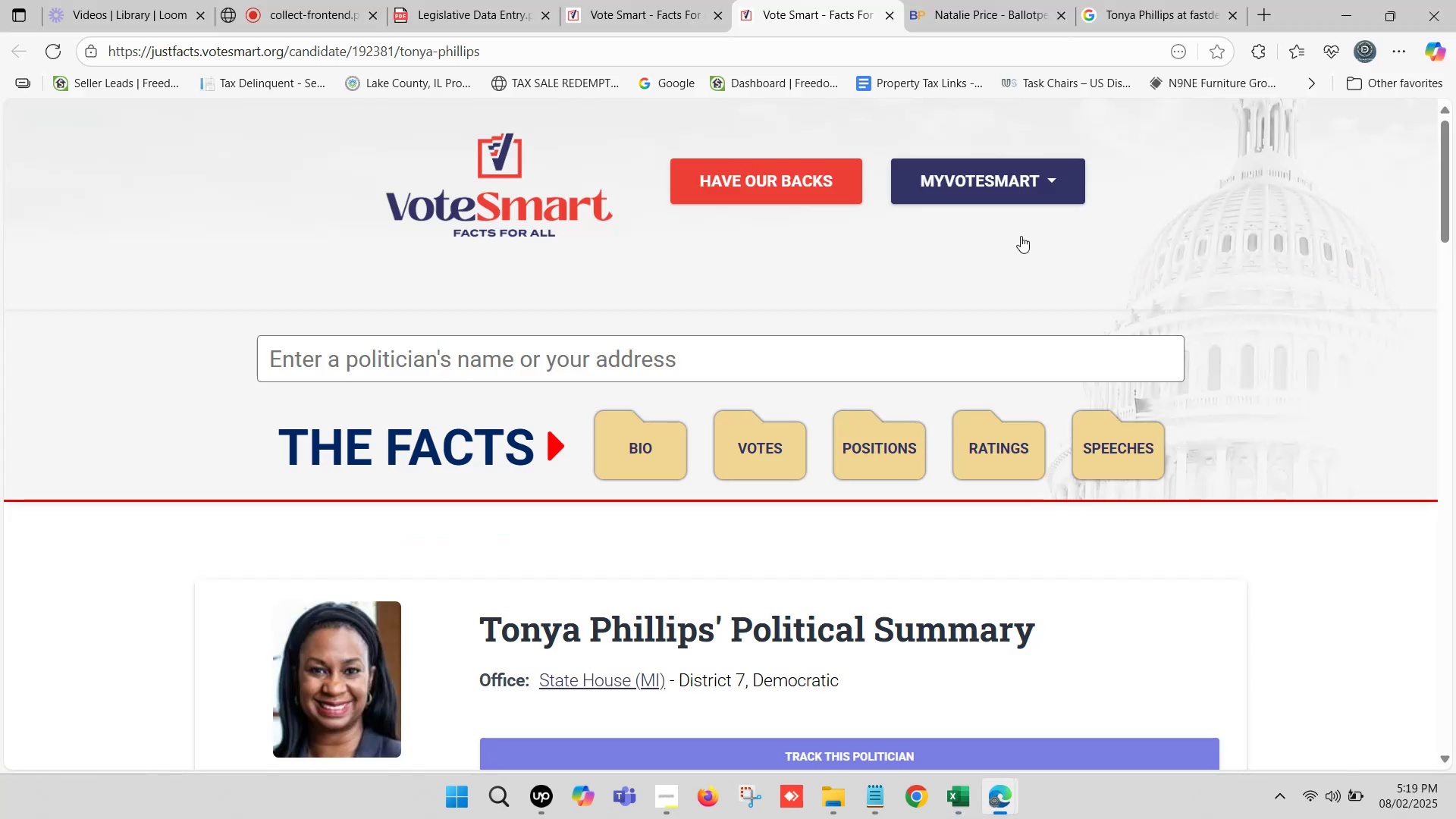 
left_click([1109, 0])
 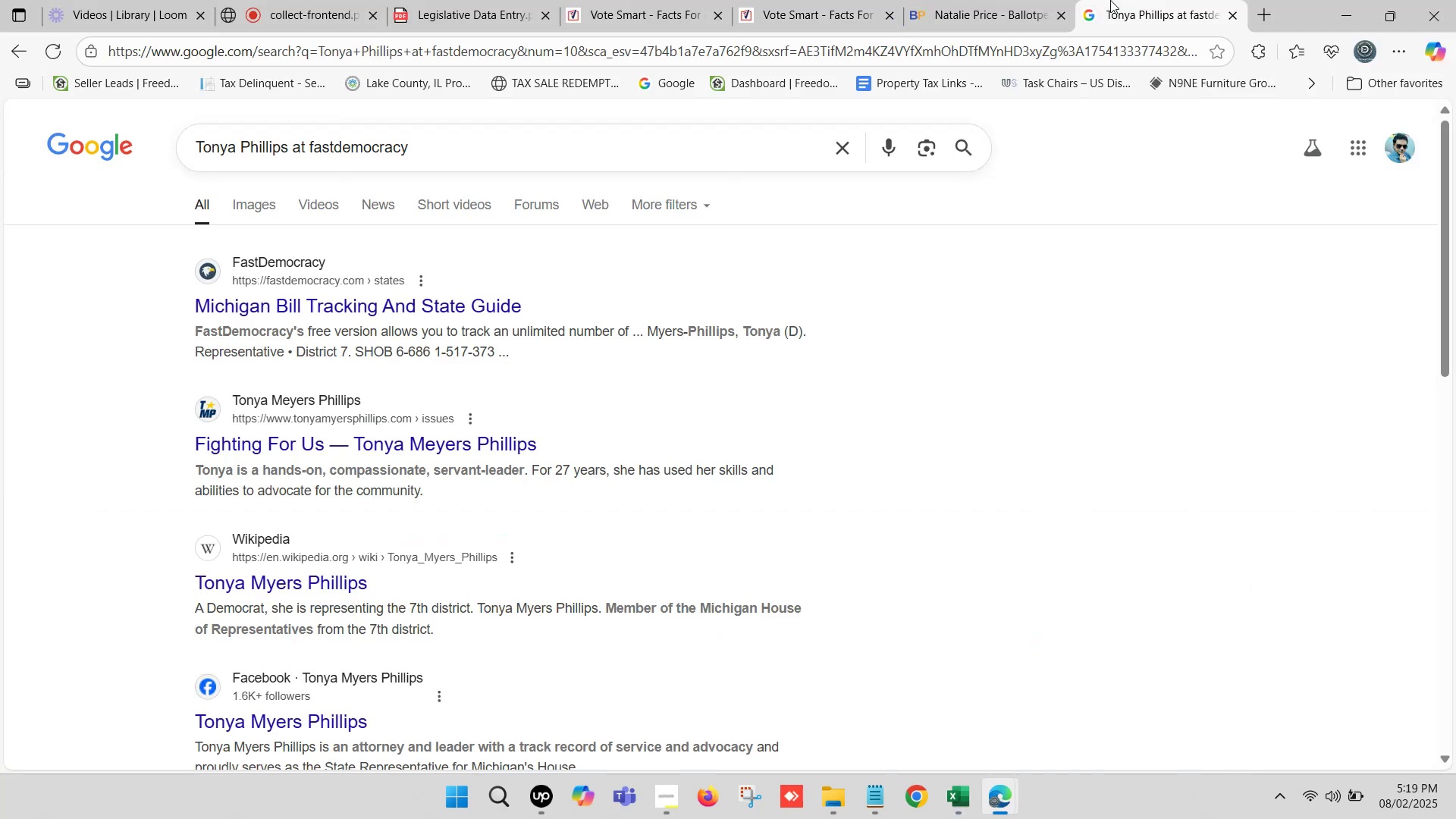 
key(Control+F)
 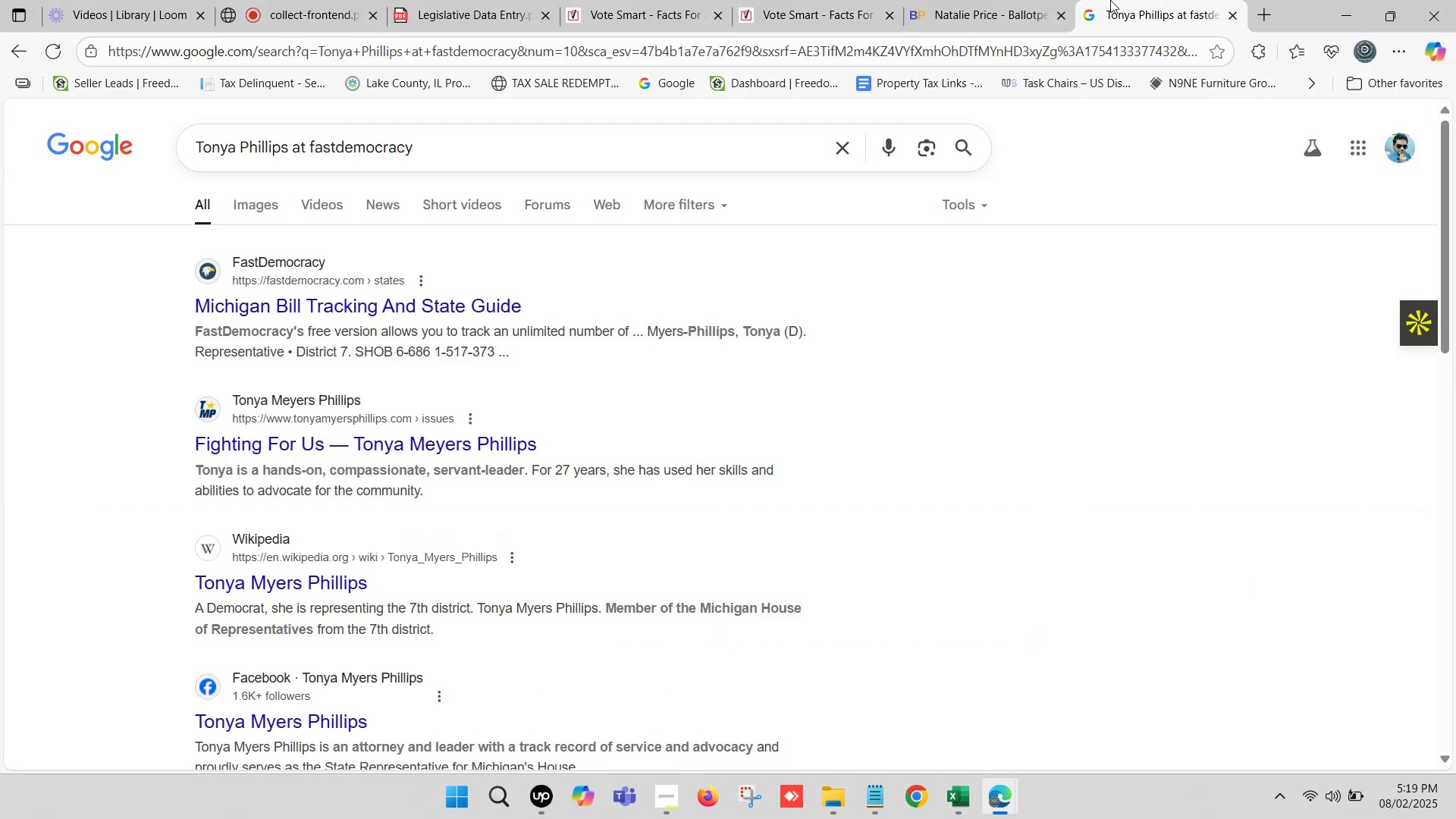 
key(Control+V)
 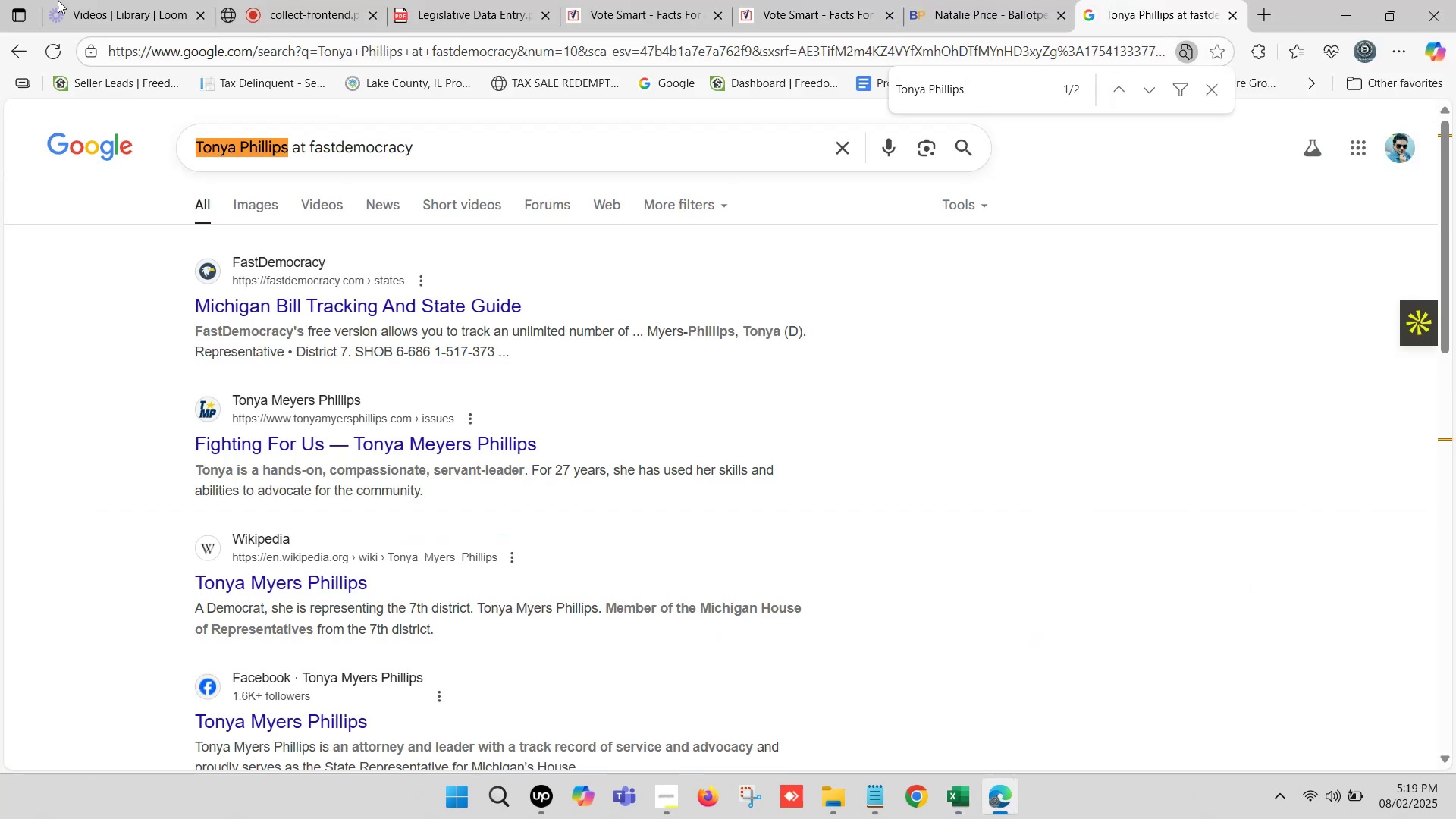 
hold_key(key=ControlLeft, duration=1.09)
left_click([335, 306])
 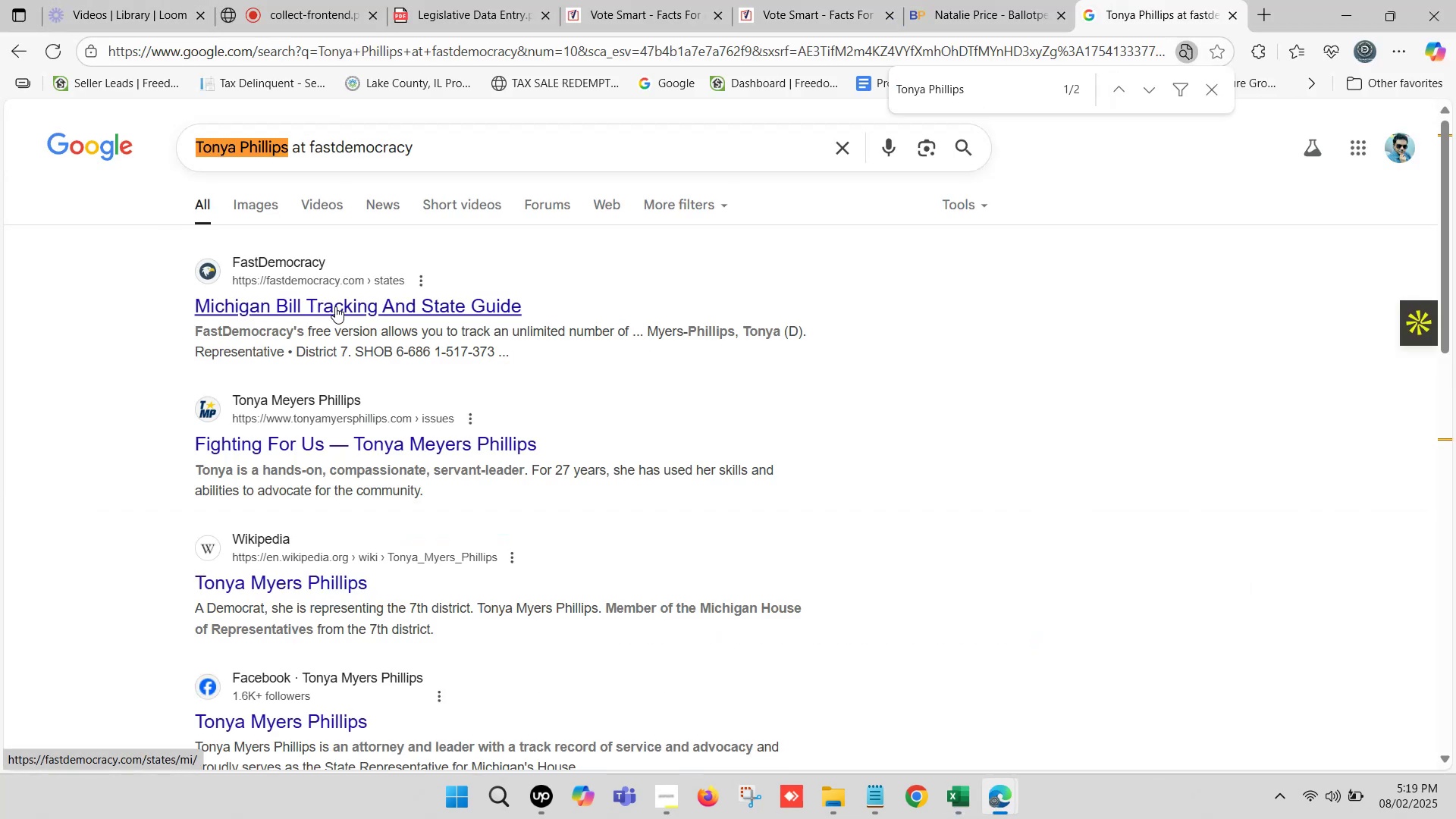 
hold_key(key=ControlLeft, duration=7.47)
left_click([879, 0])
 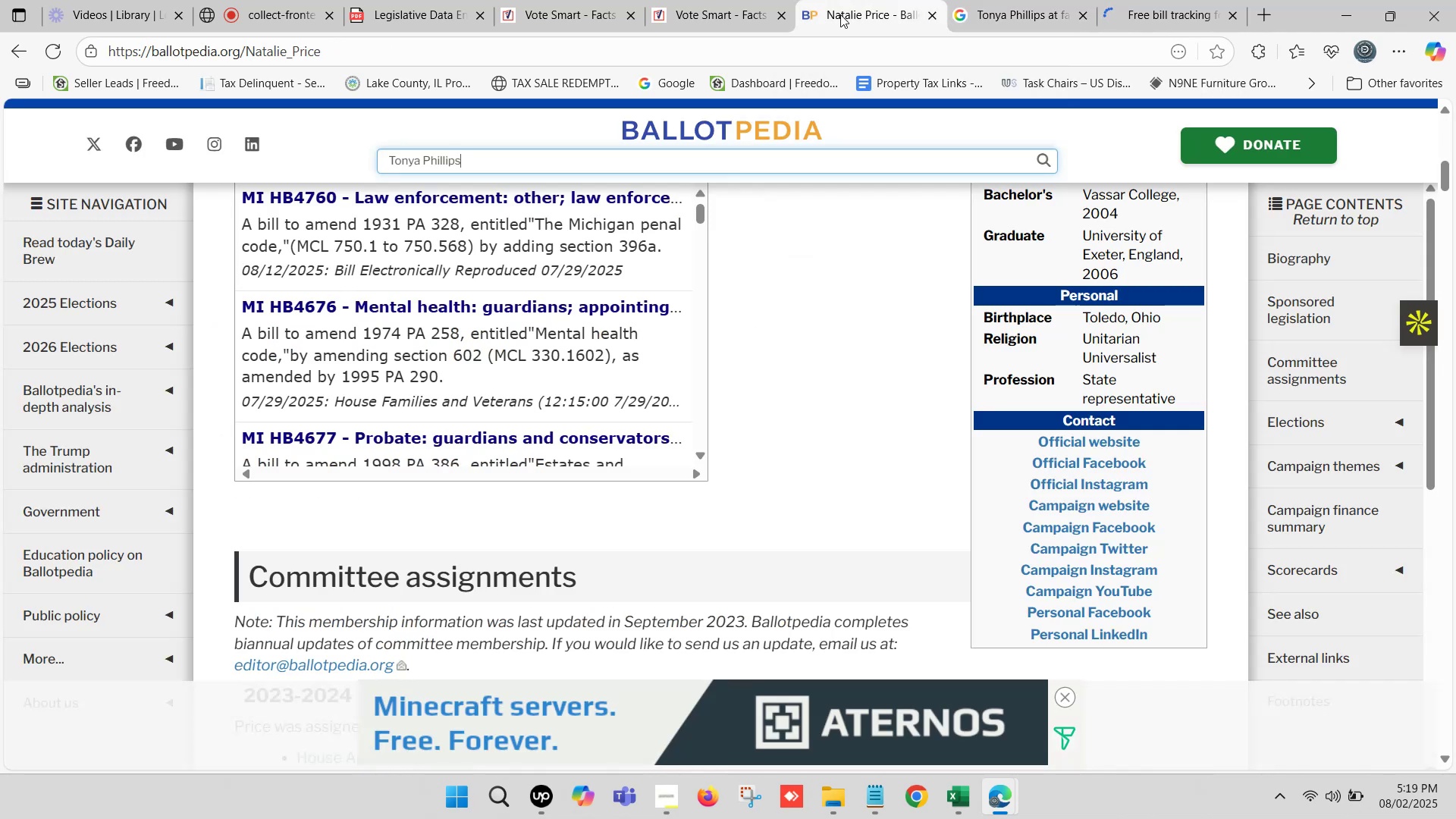 
scroll: coordinate [907, 318], scroll_direction: up, amount: 9.0
 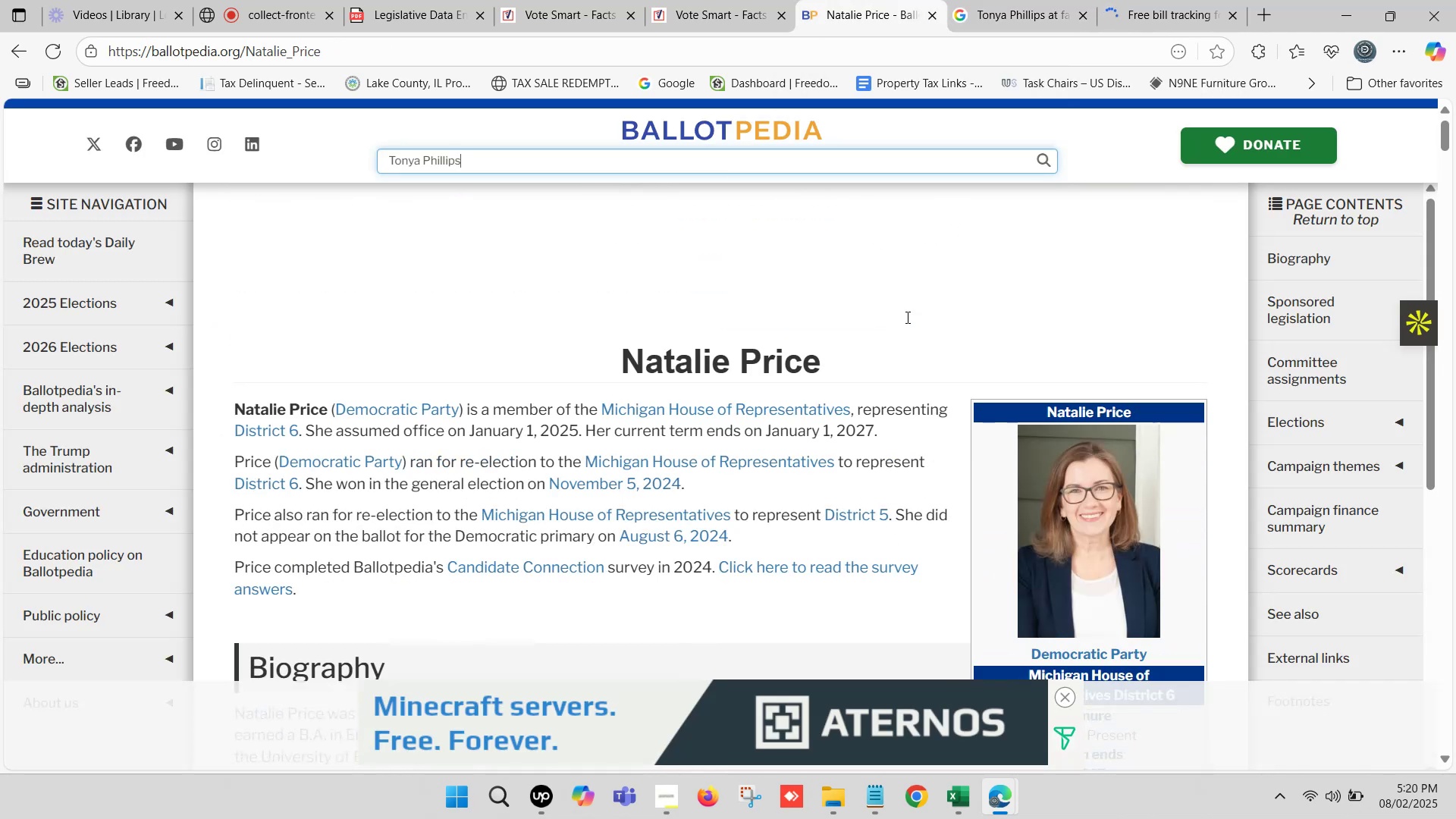 
key(Control+F)
 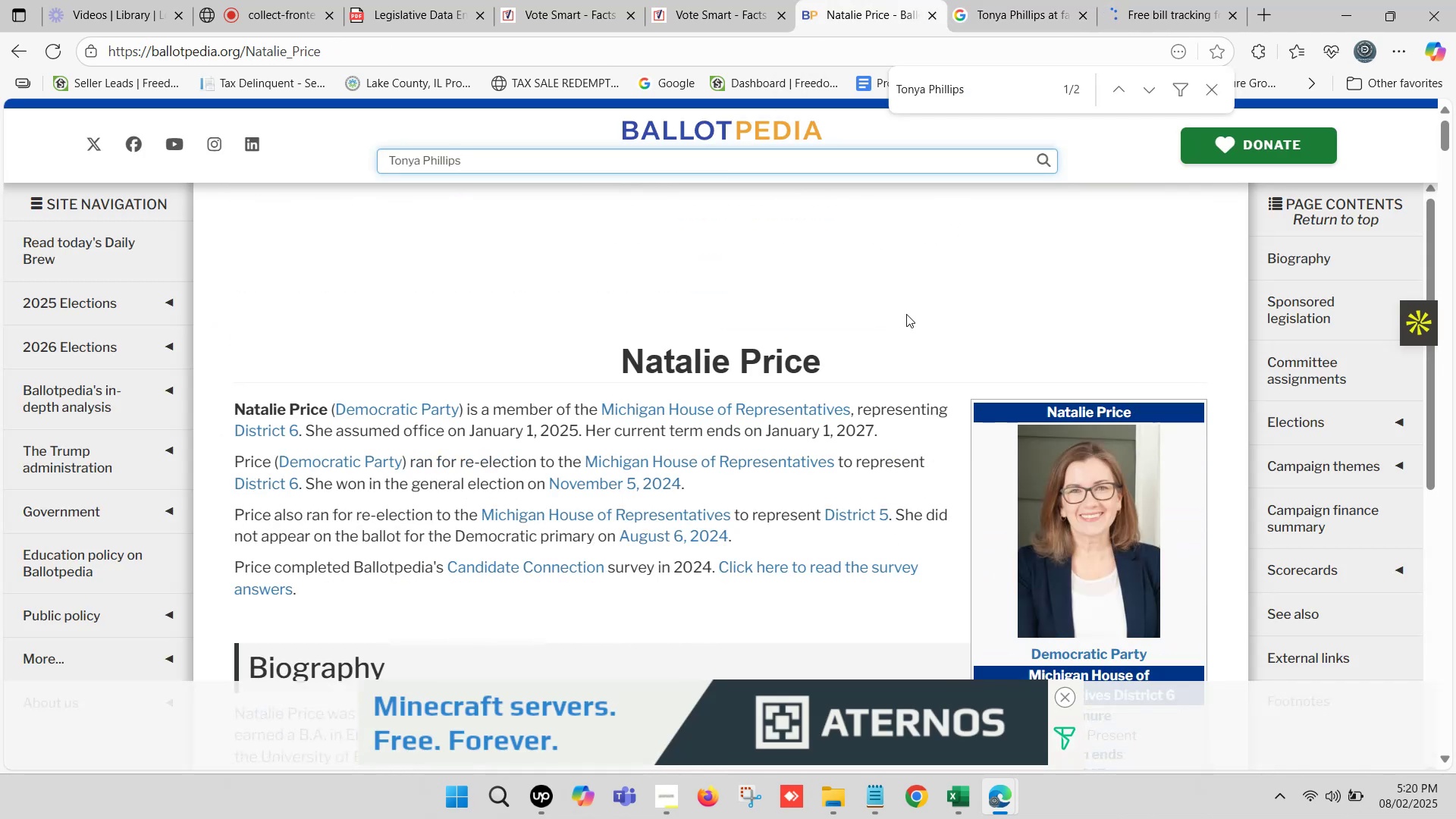 
key(Control+V)
 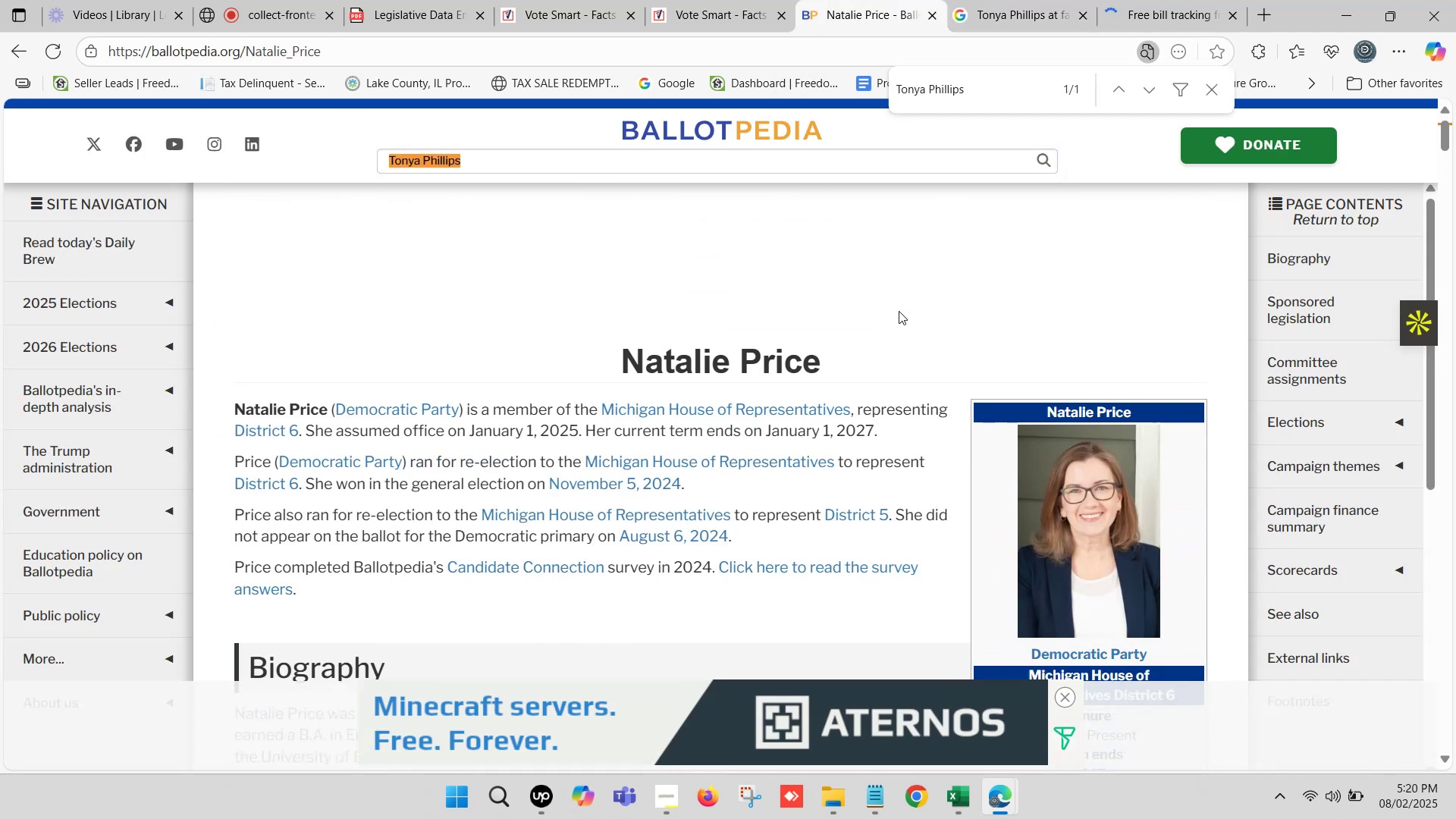 
scroll: coordinate [875, 302], scroll_direction: up, amount: 1.0
 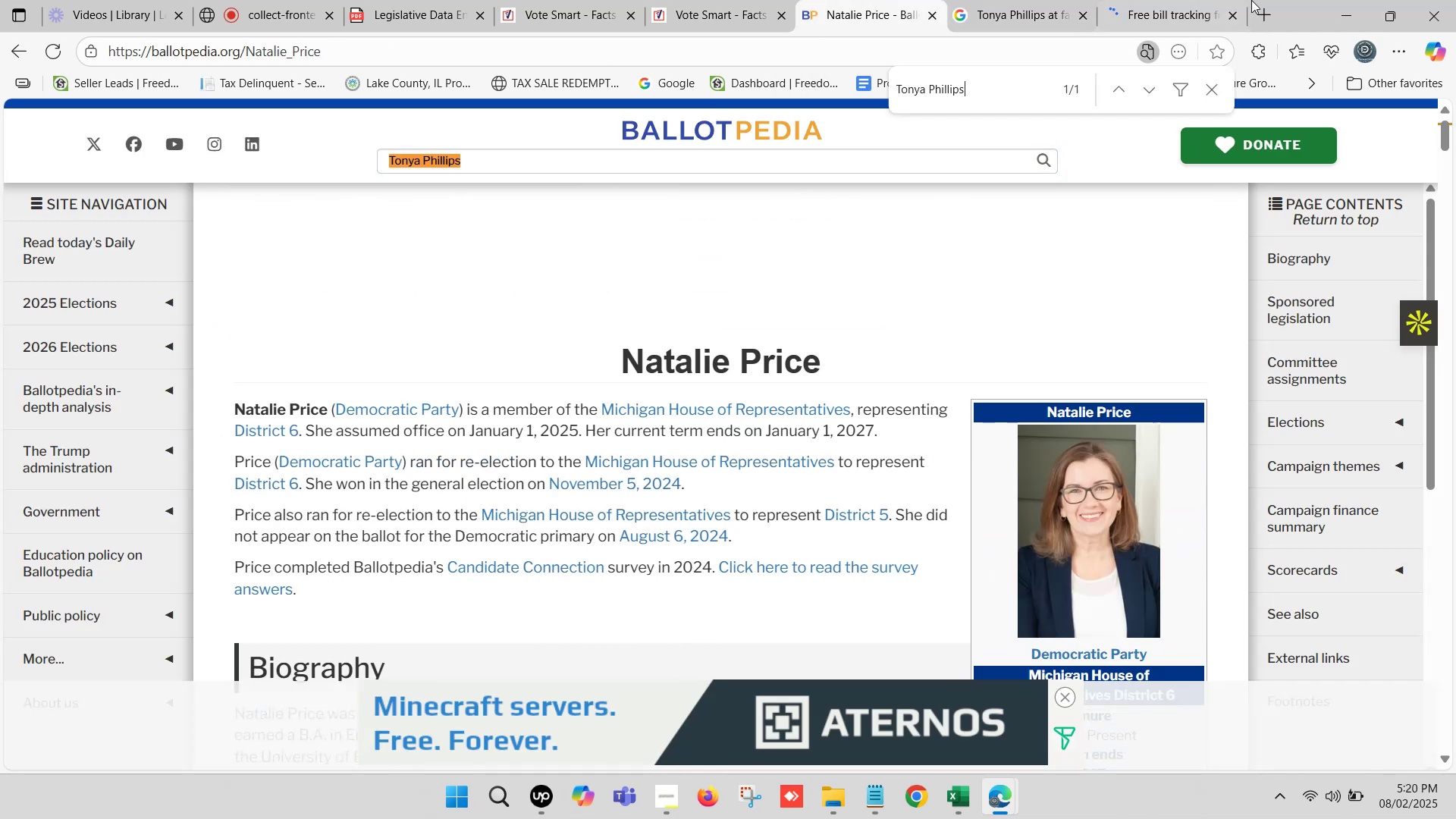 
left_click([1260, 4])
 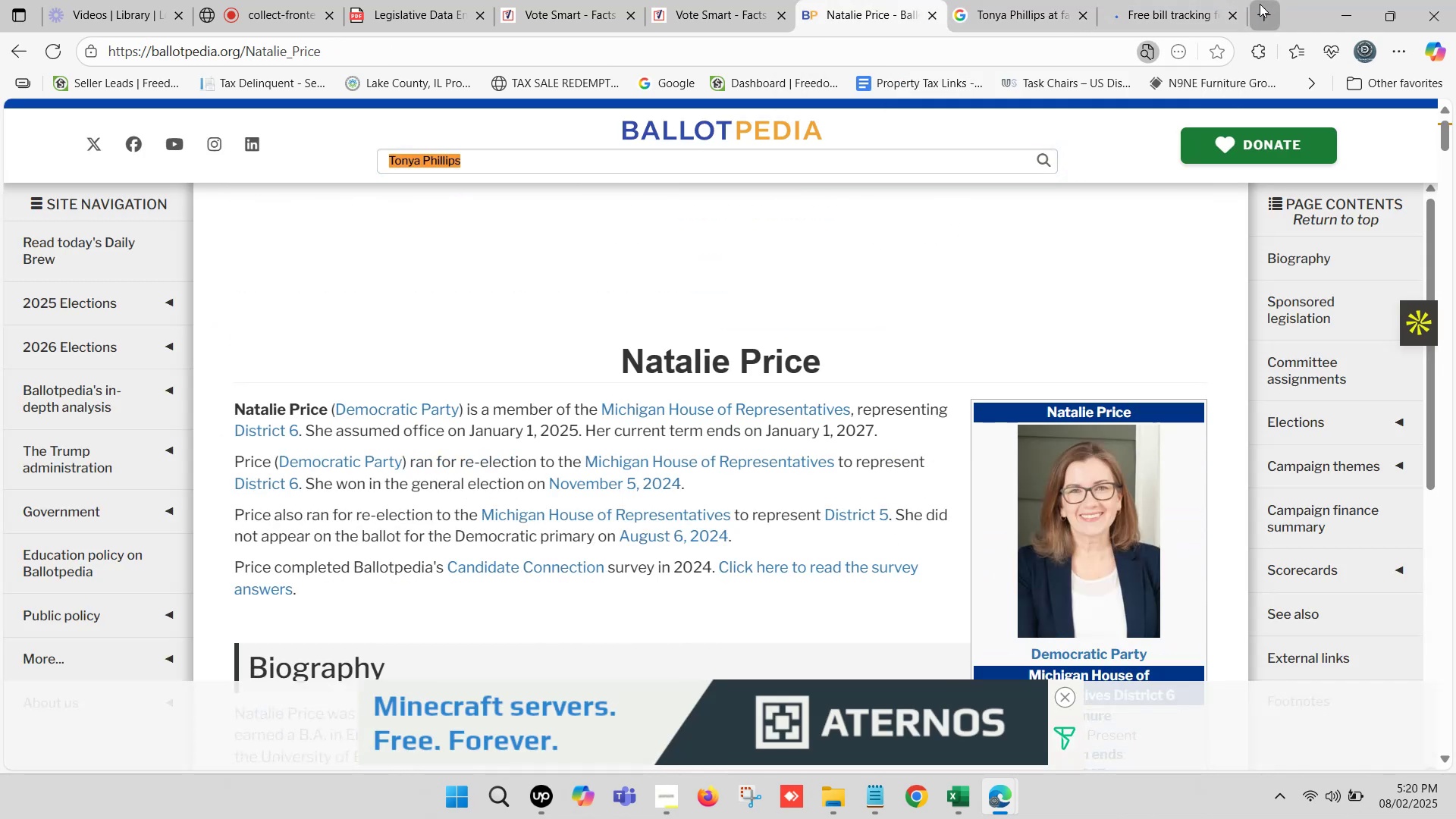 
key(Control+V)
 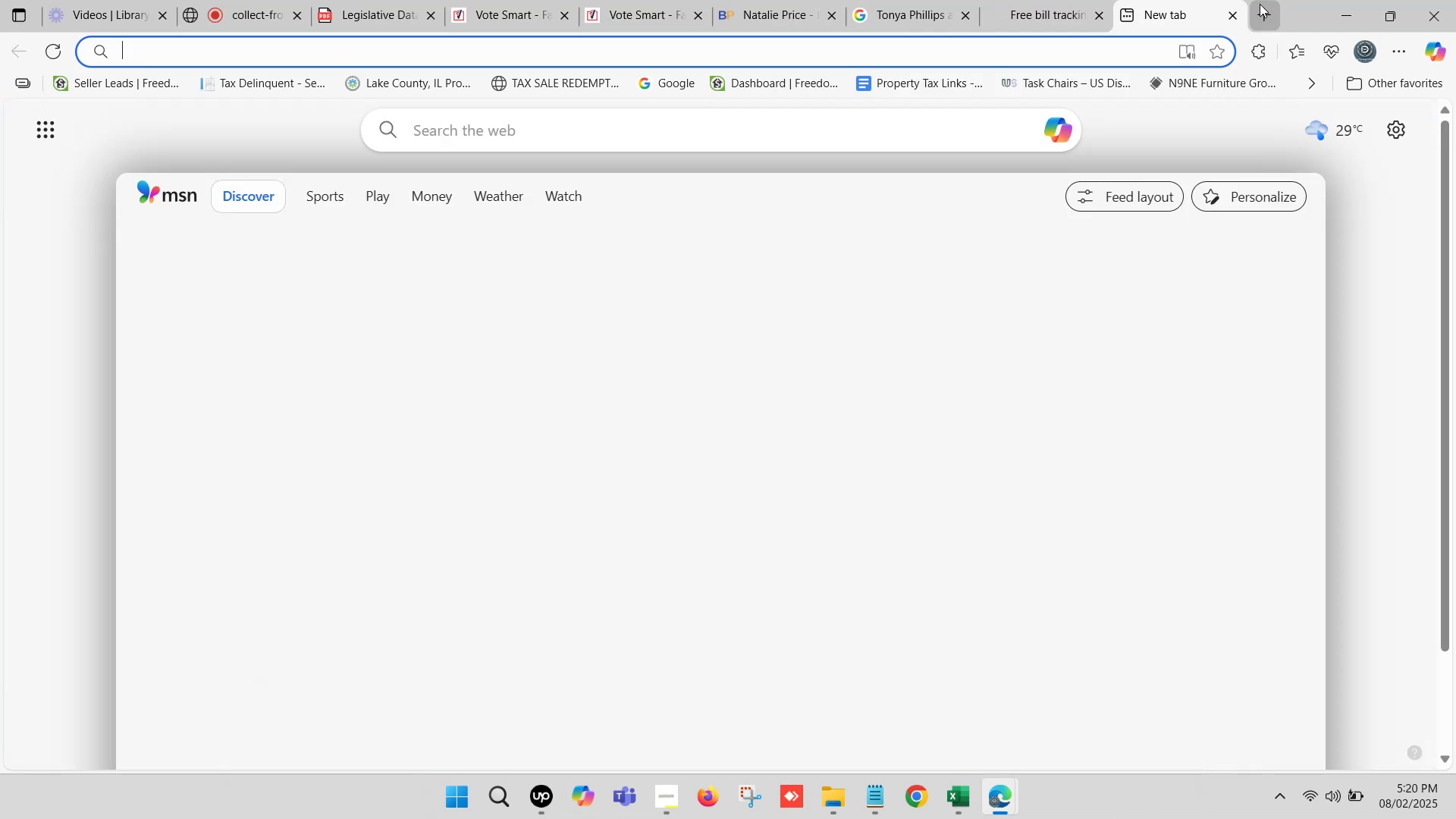 
key(Control+ControlLeft)
 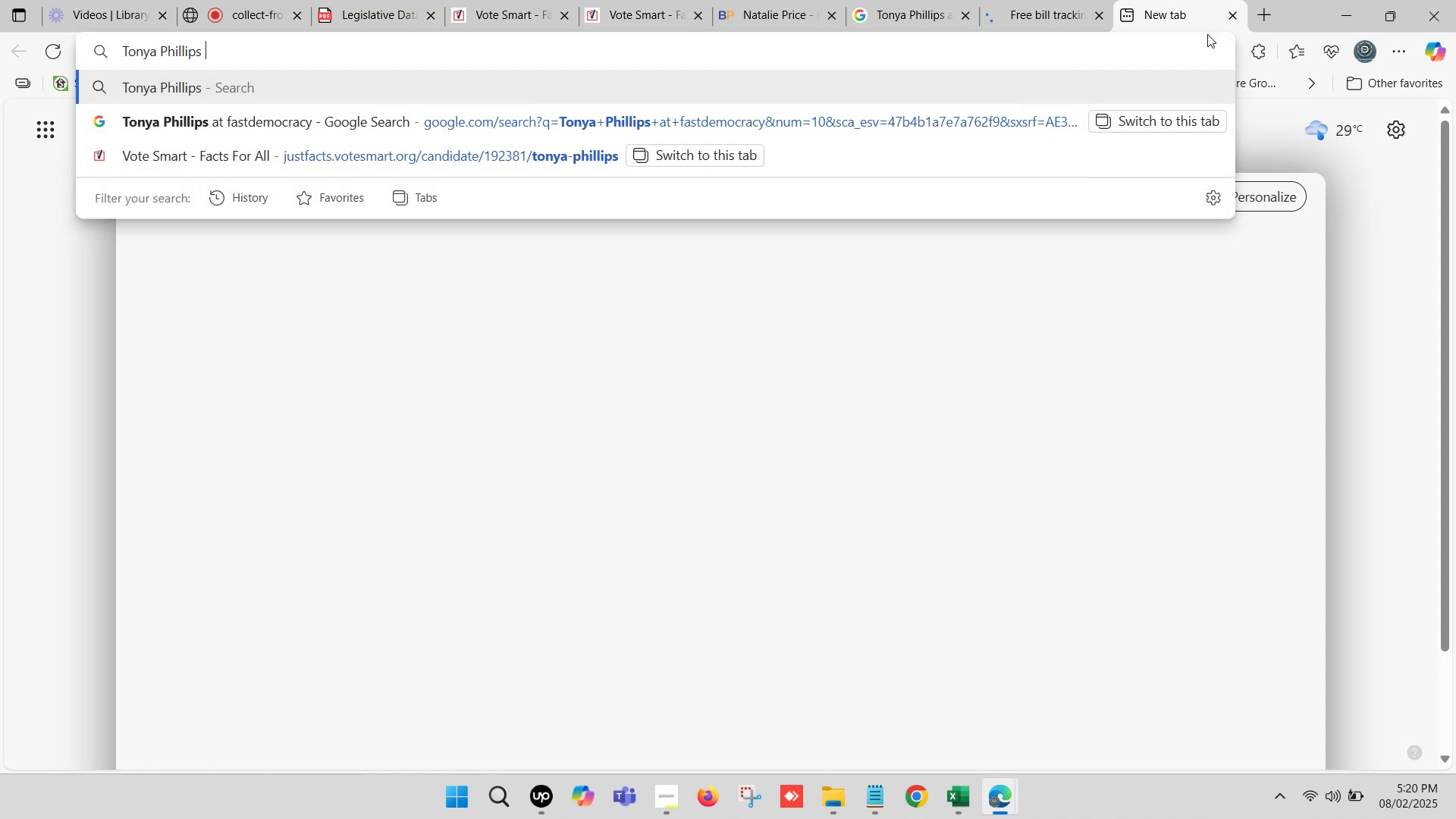 
key(Space)
 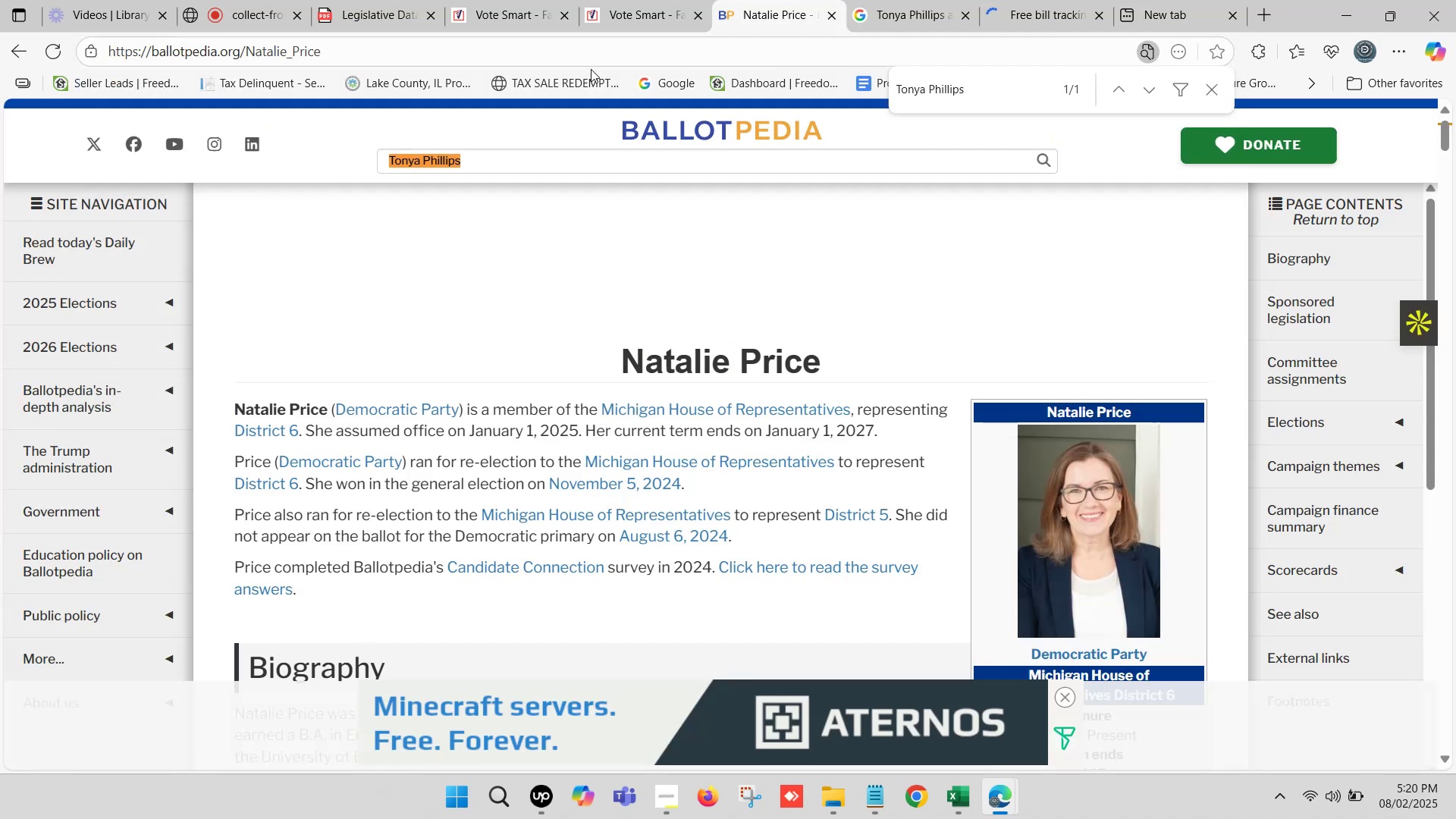 
left_click([188, 45])
 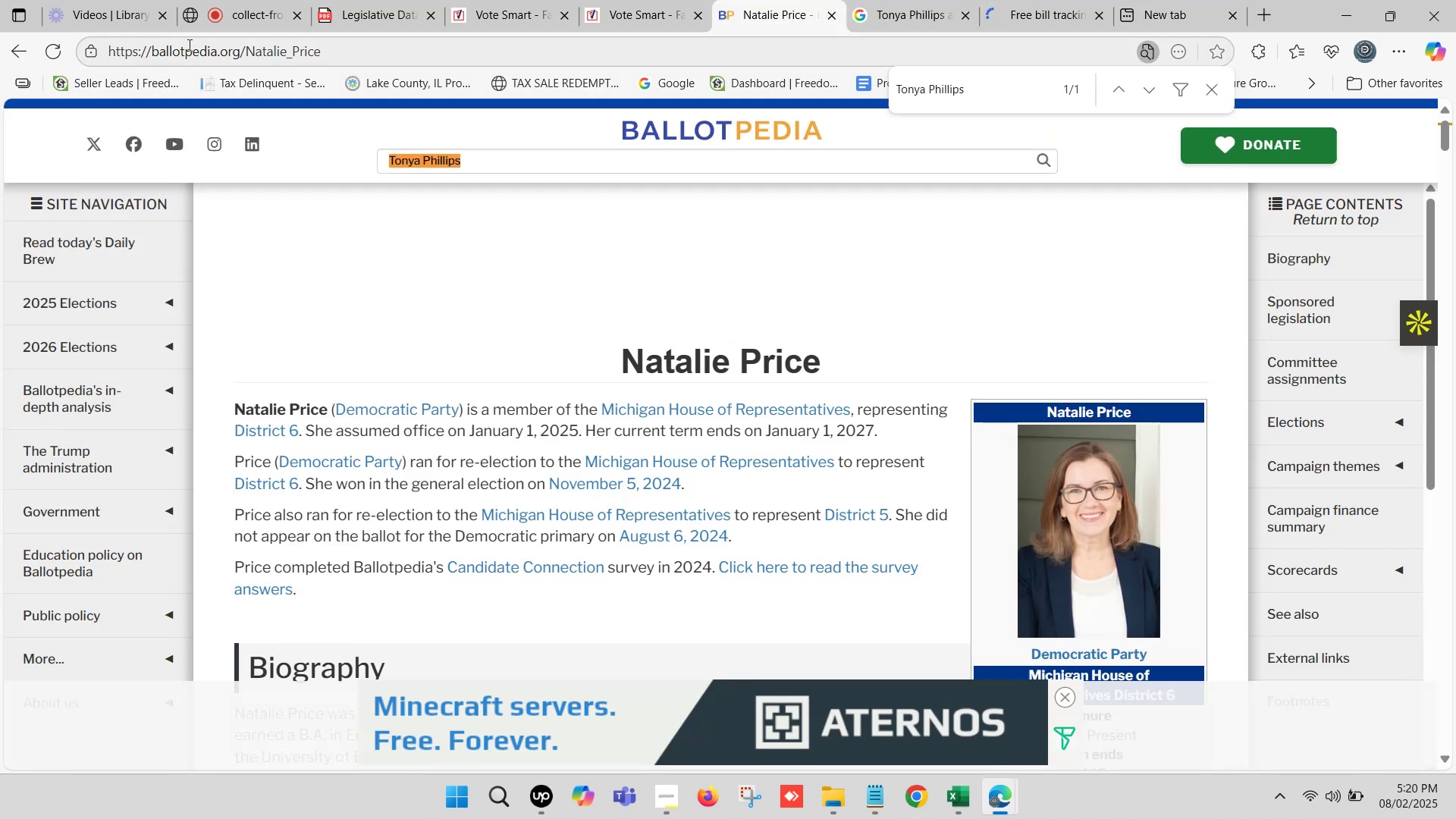 
double_click([188, 45])
 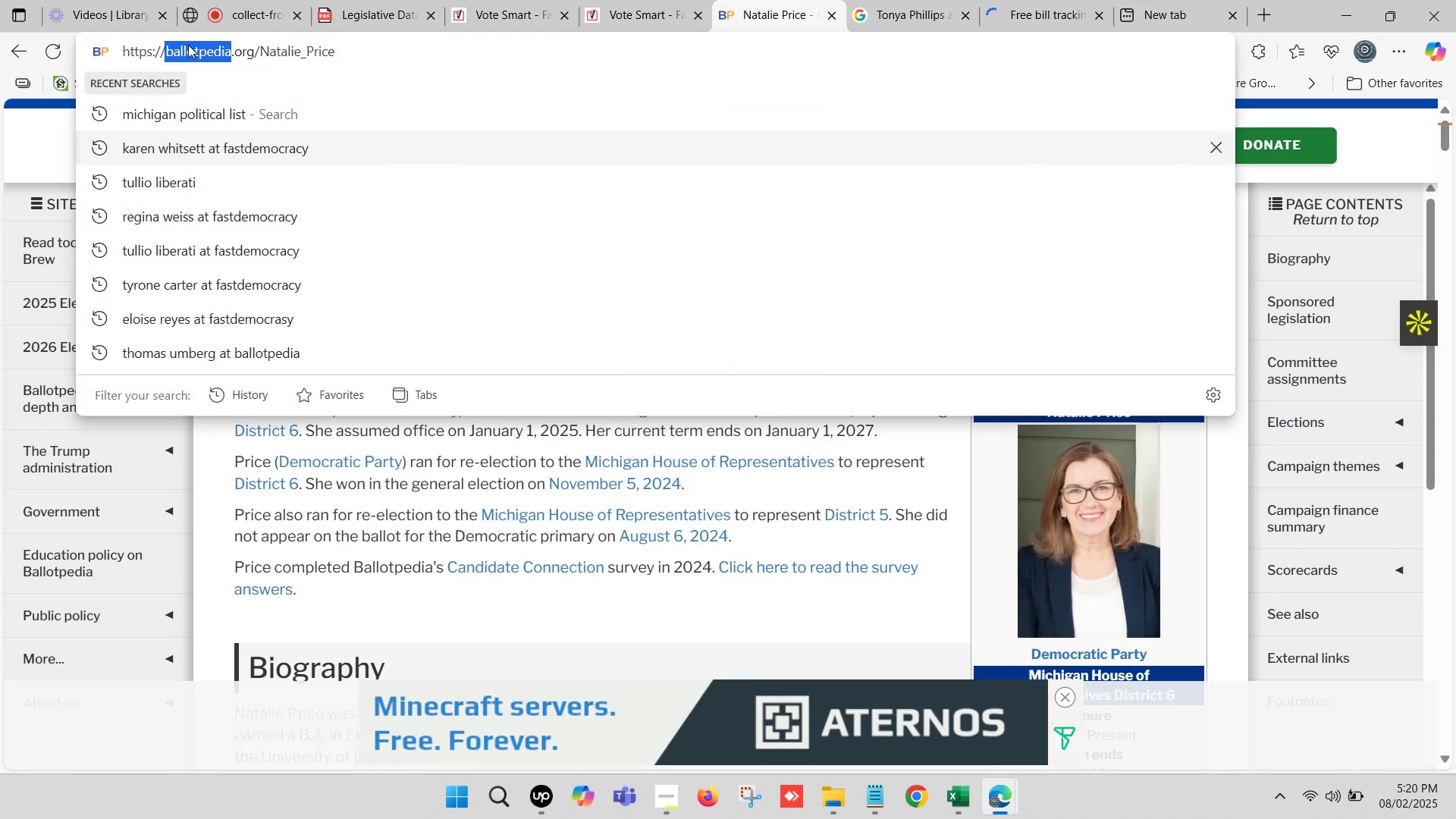 
key(Control+C)
 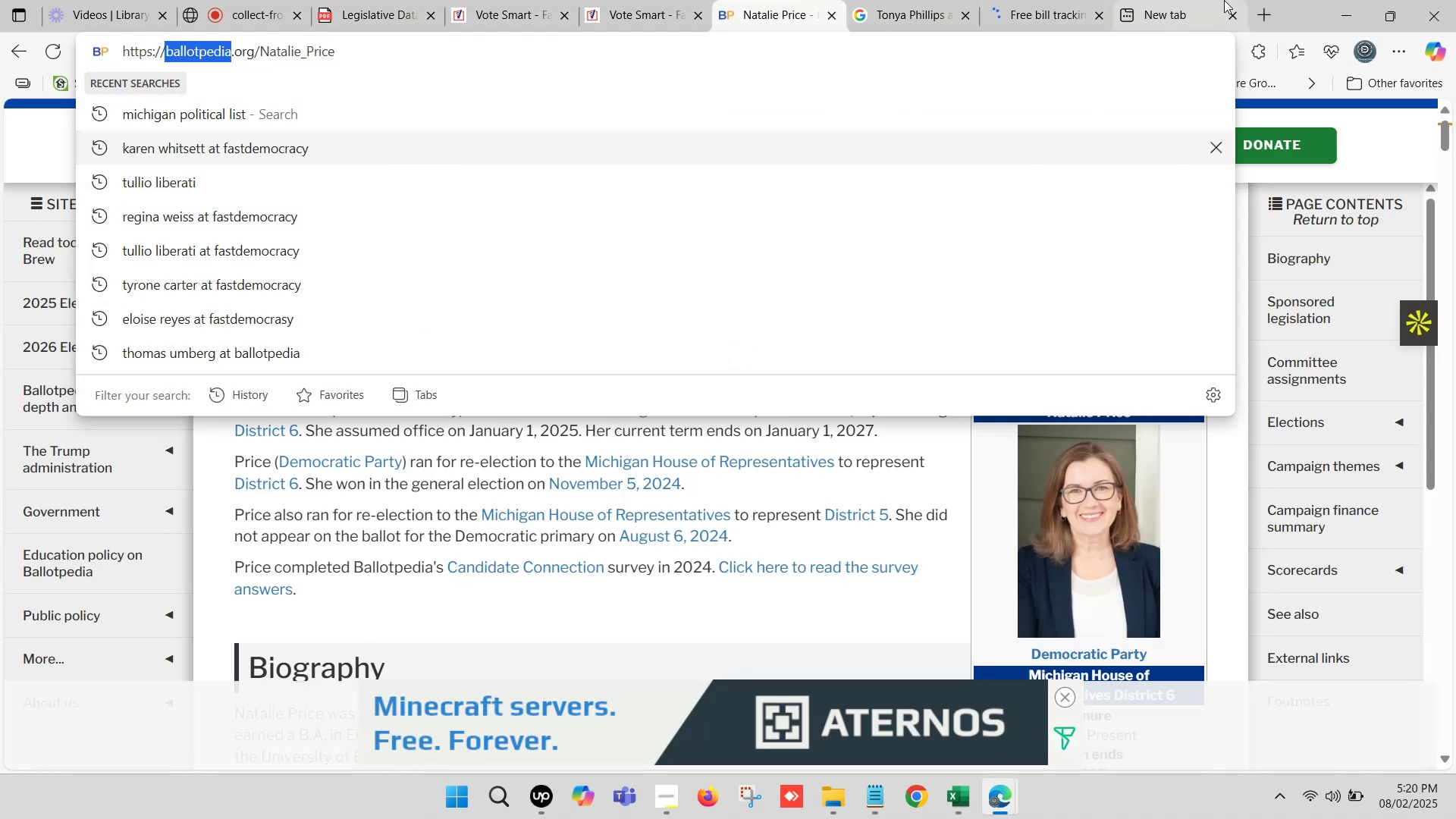 
left_click([1224, 0])
 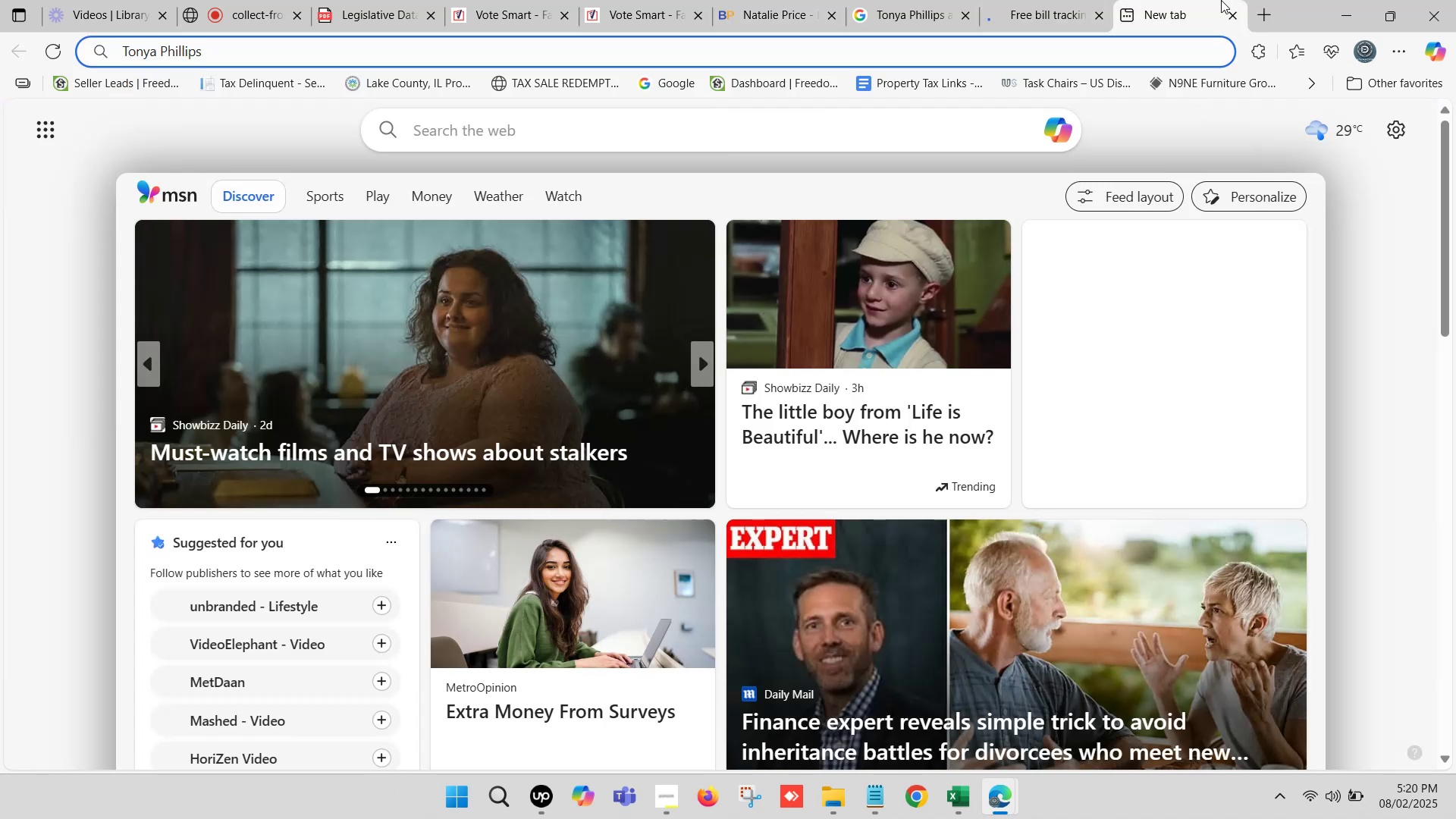 
key(T)
 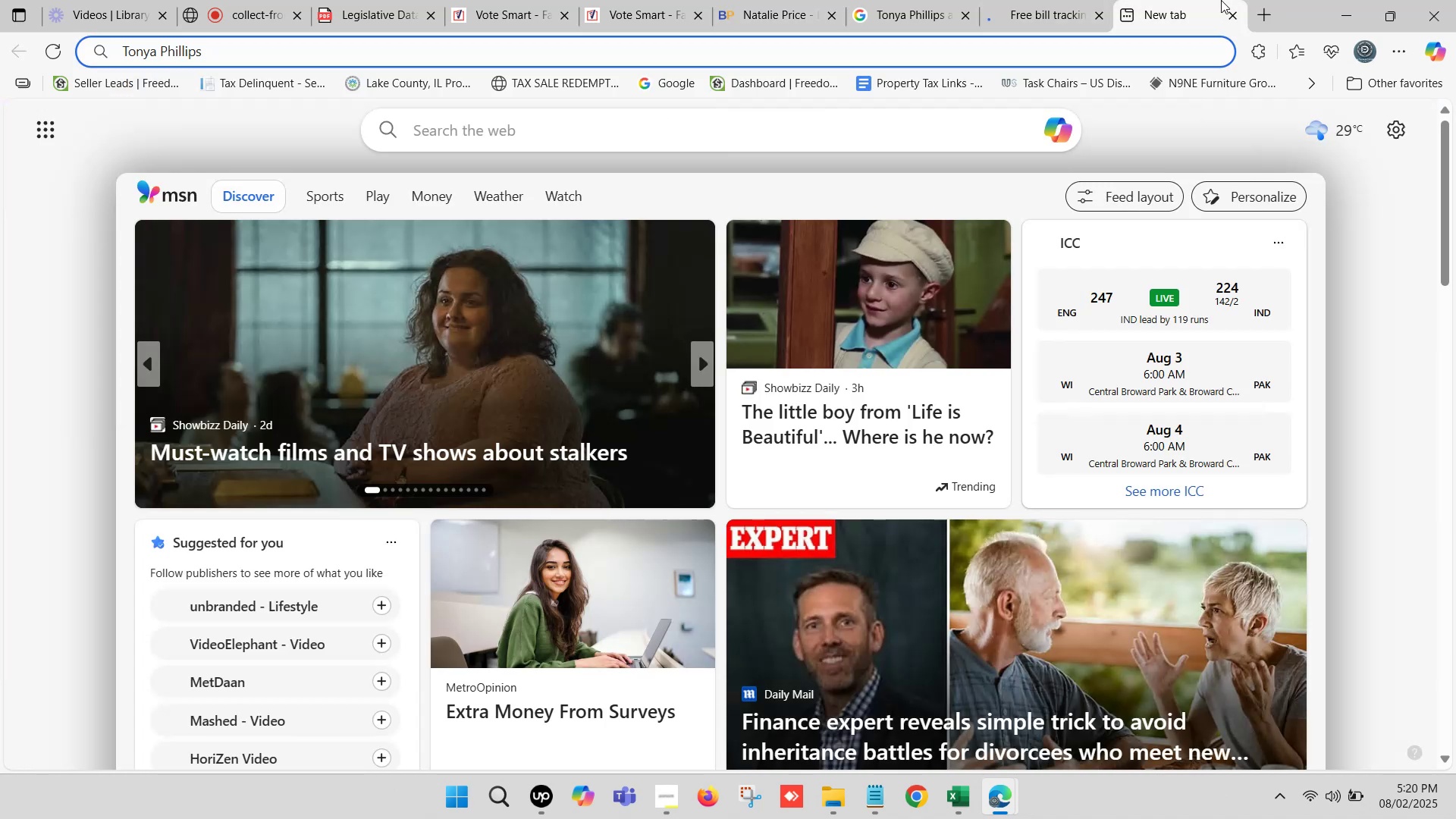 
key(Space)
 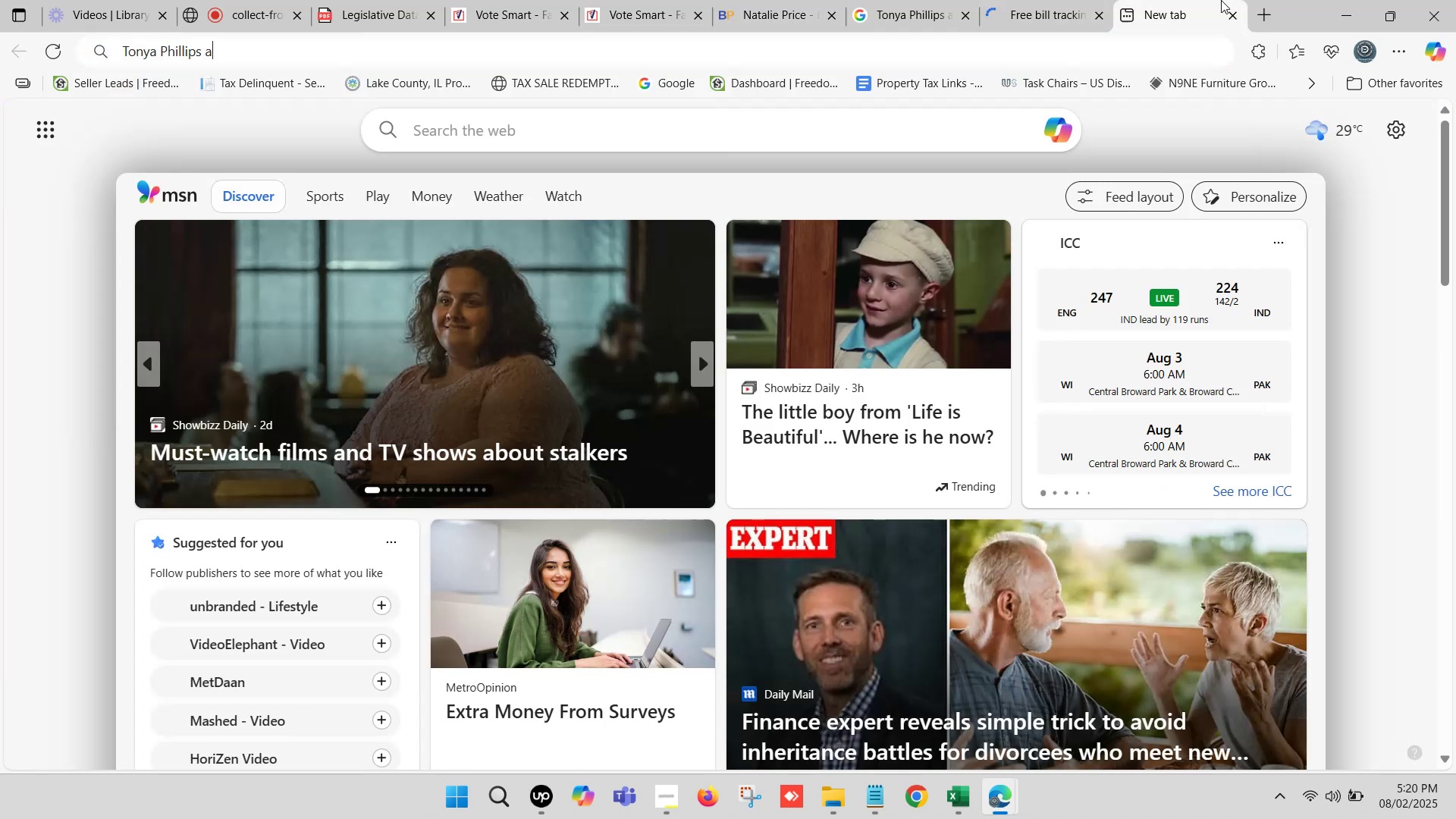 
key(Control+ControlLeft)
 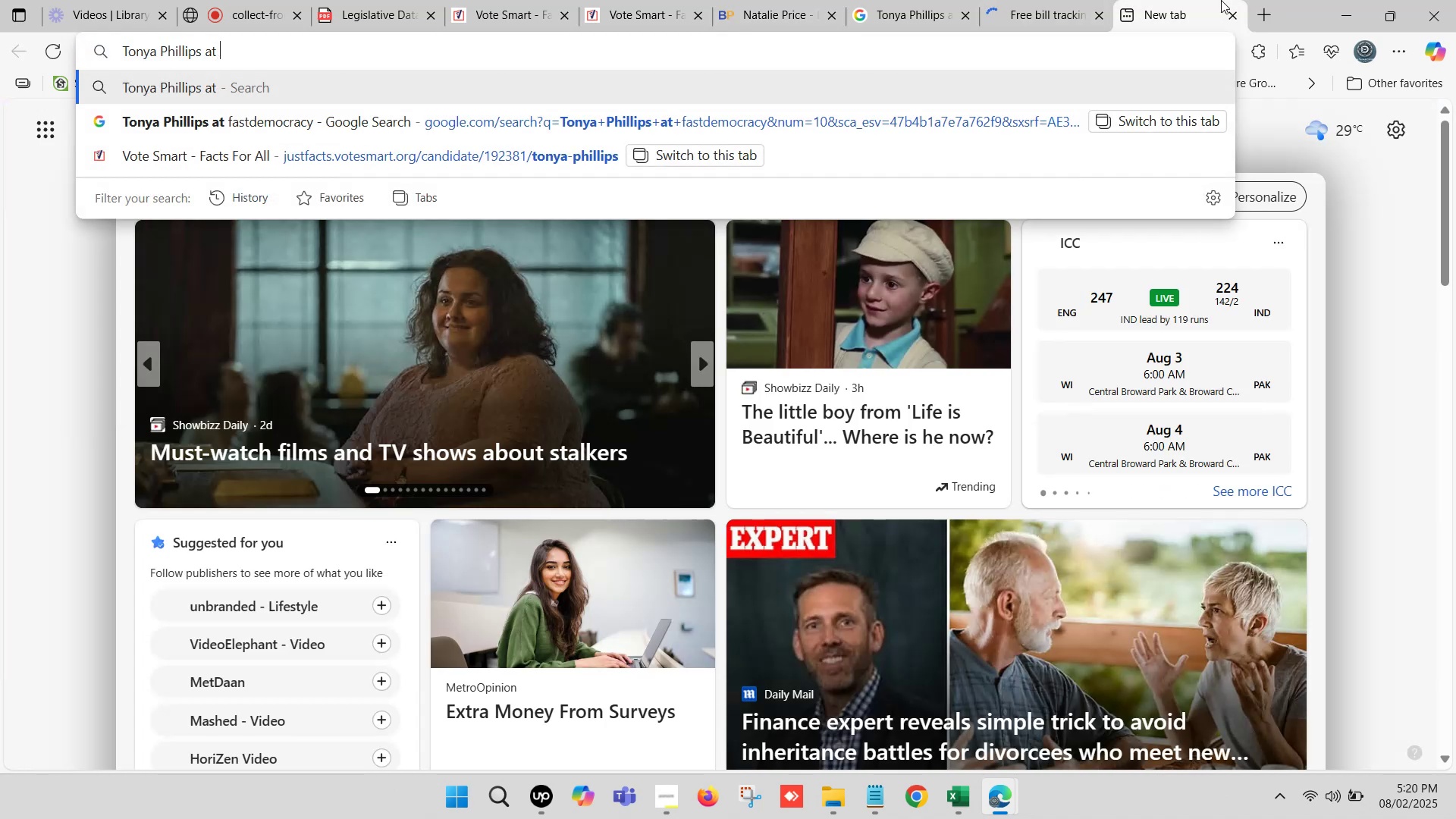 
key(Control+V)
 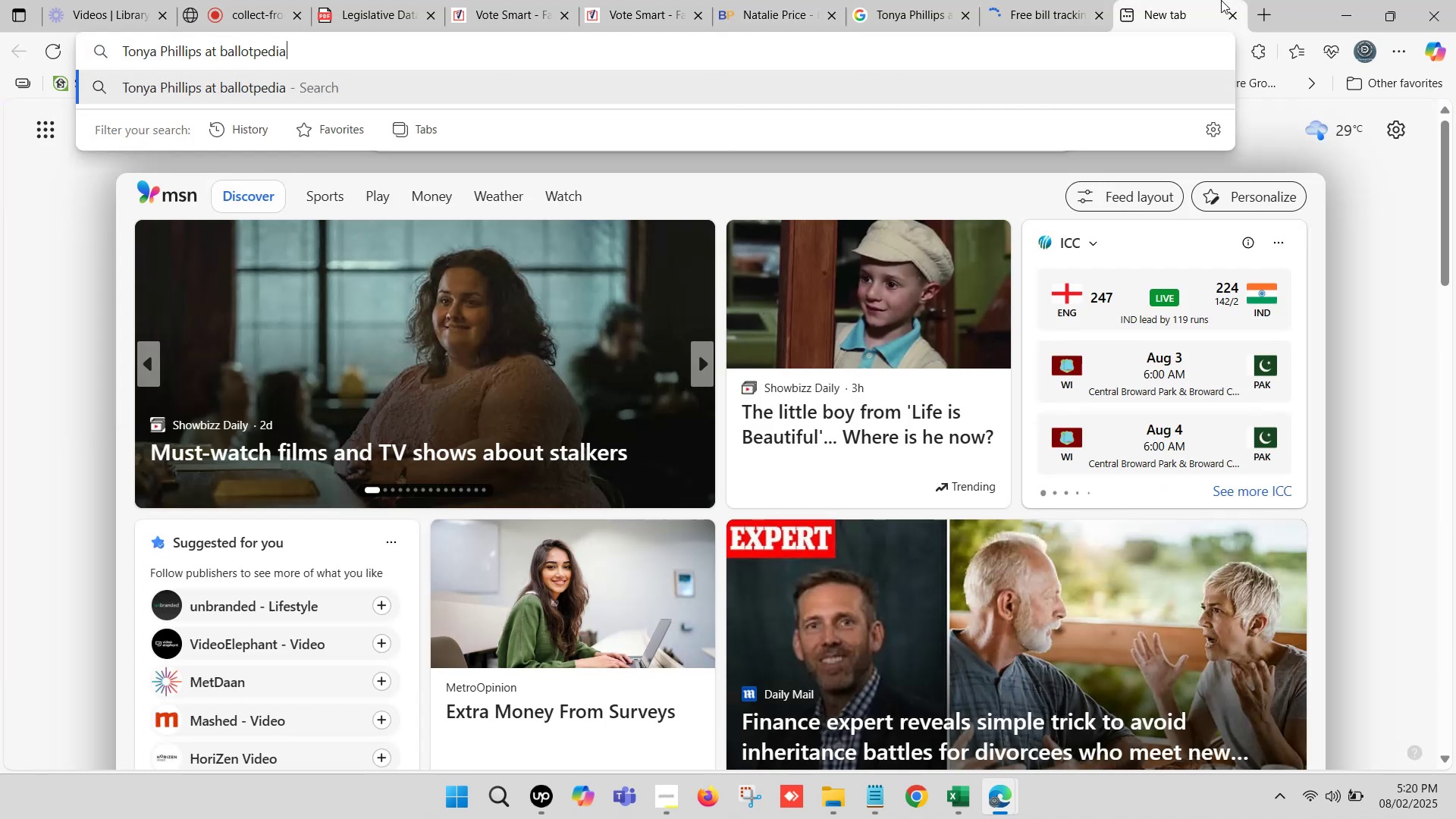 
key(Enter)
 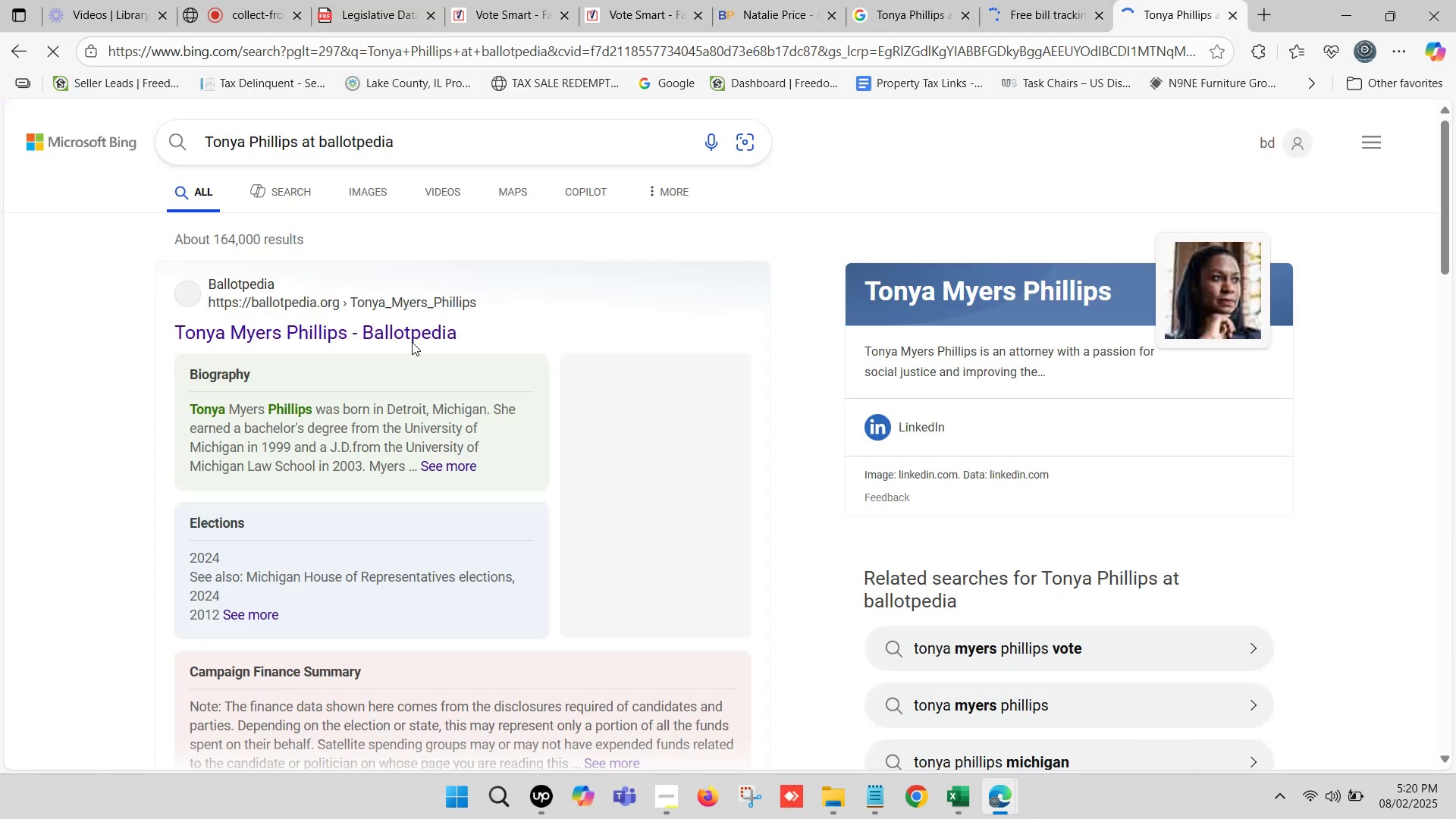 
hold_key(key=ControlLeft, duration=0.74)
left_click([401, 333])
 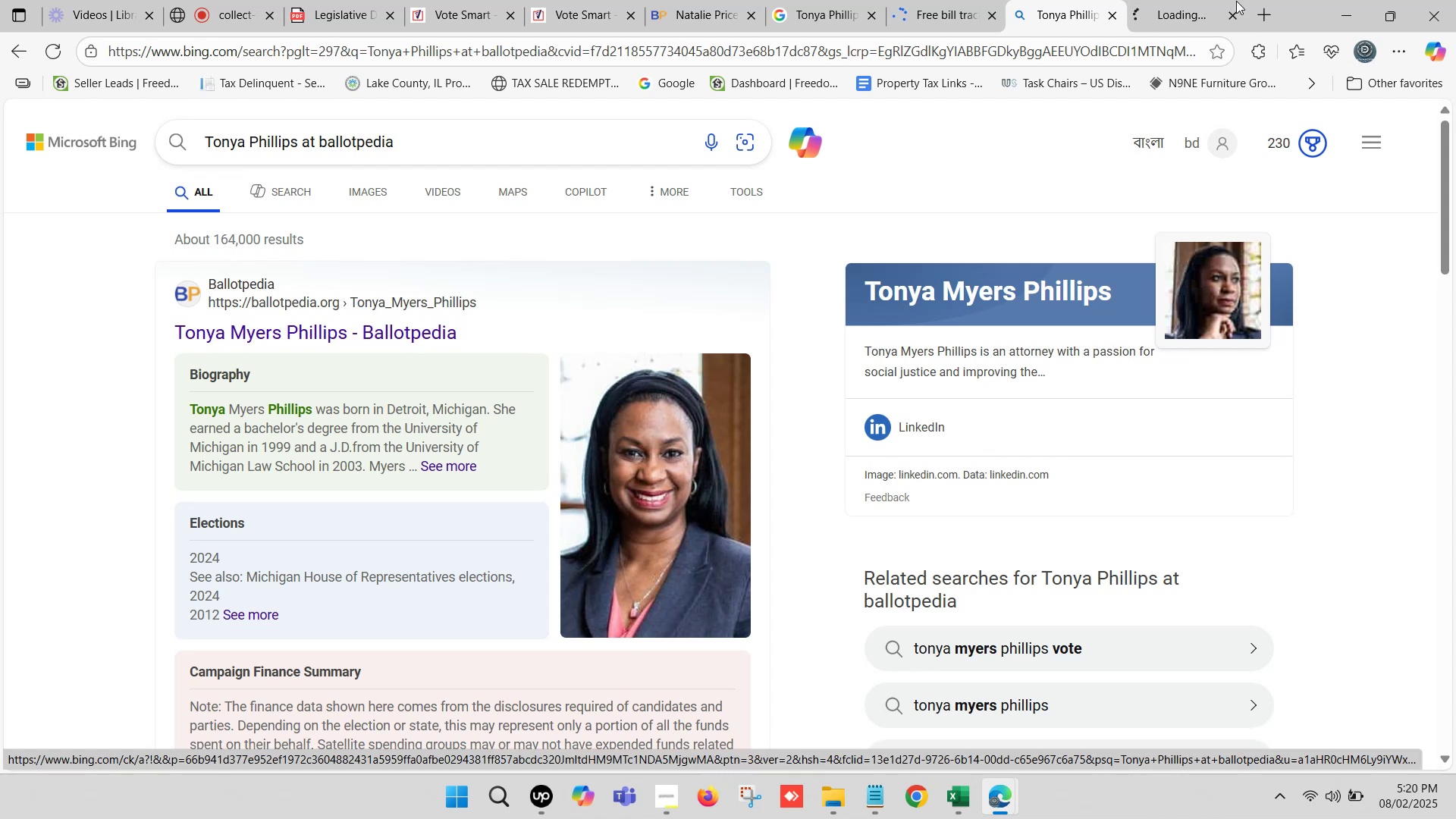 
left_click([1210, 0])
 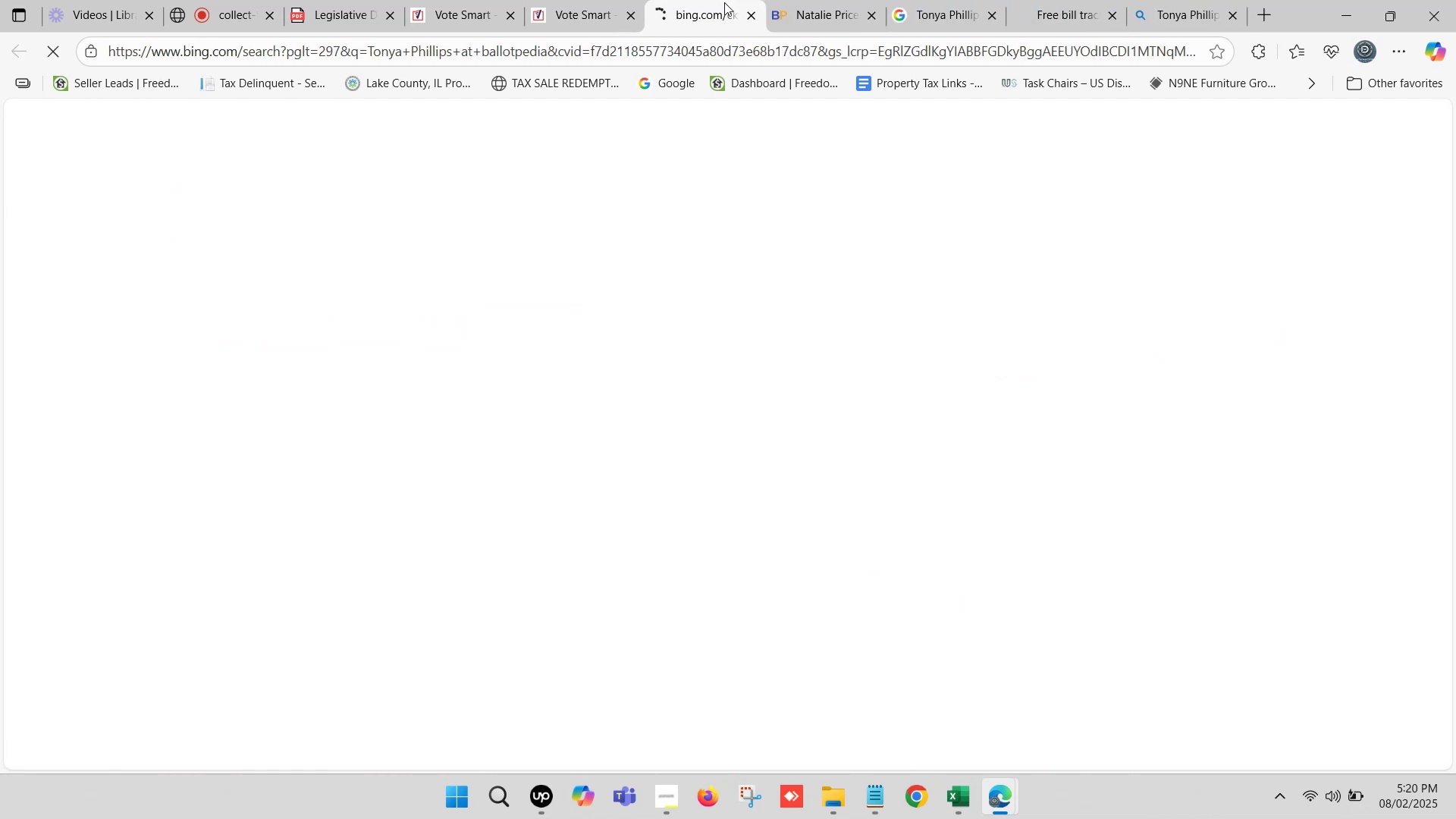 
left_click([606, 0])
 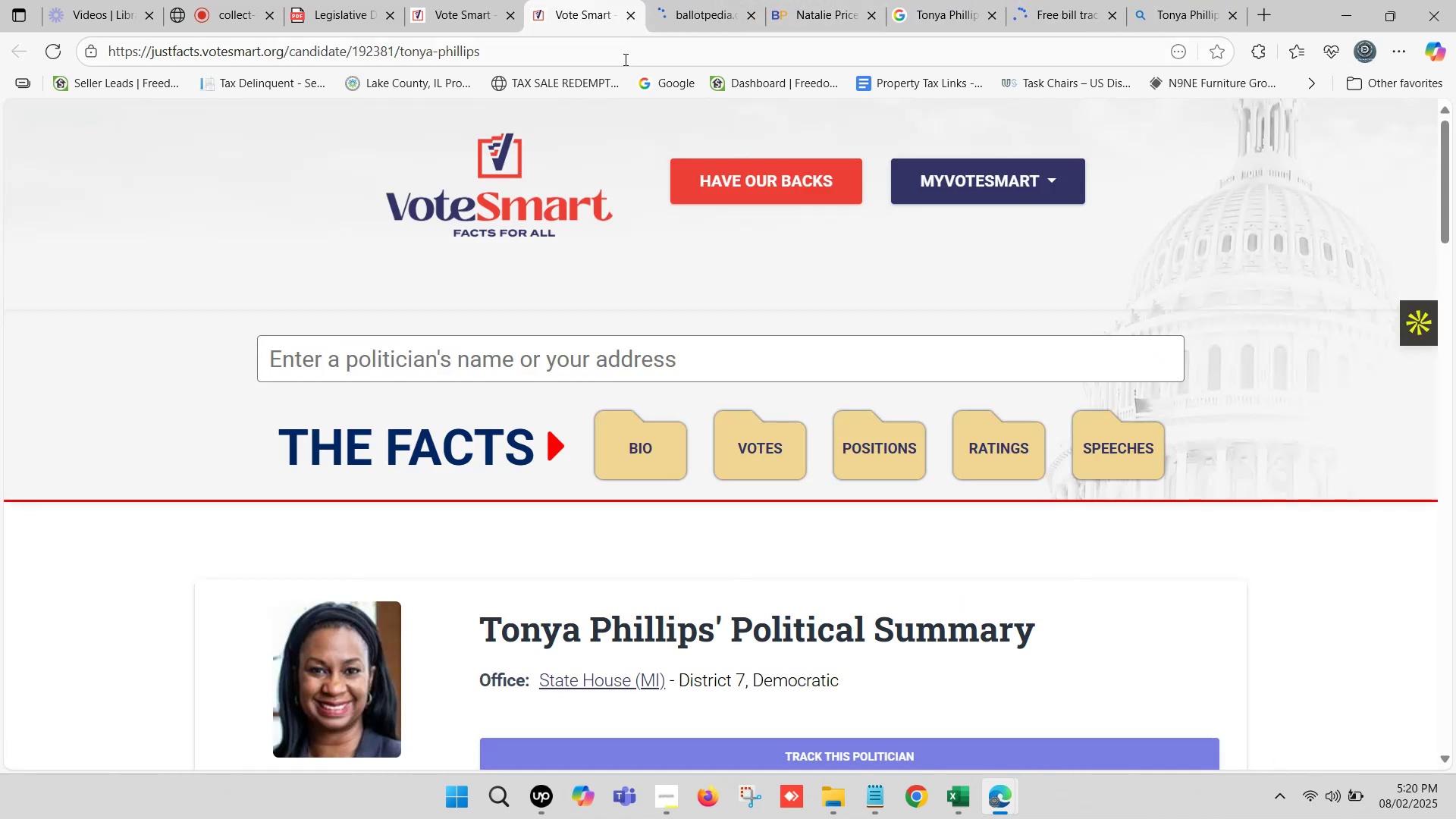 
scroll: coordinate [706, 377], scroll_direction: down, amount: 2.0
 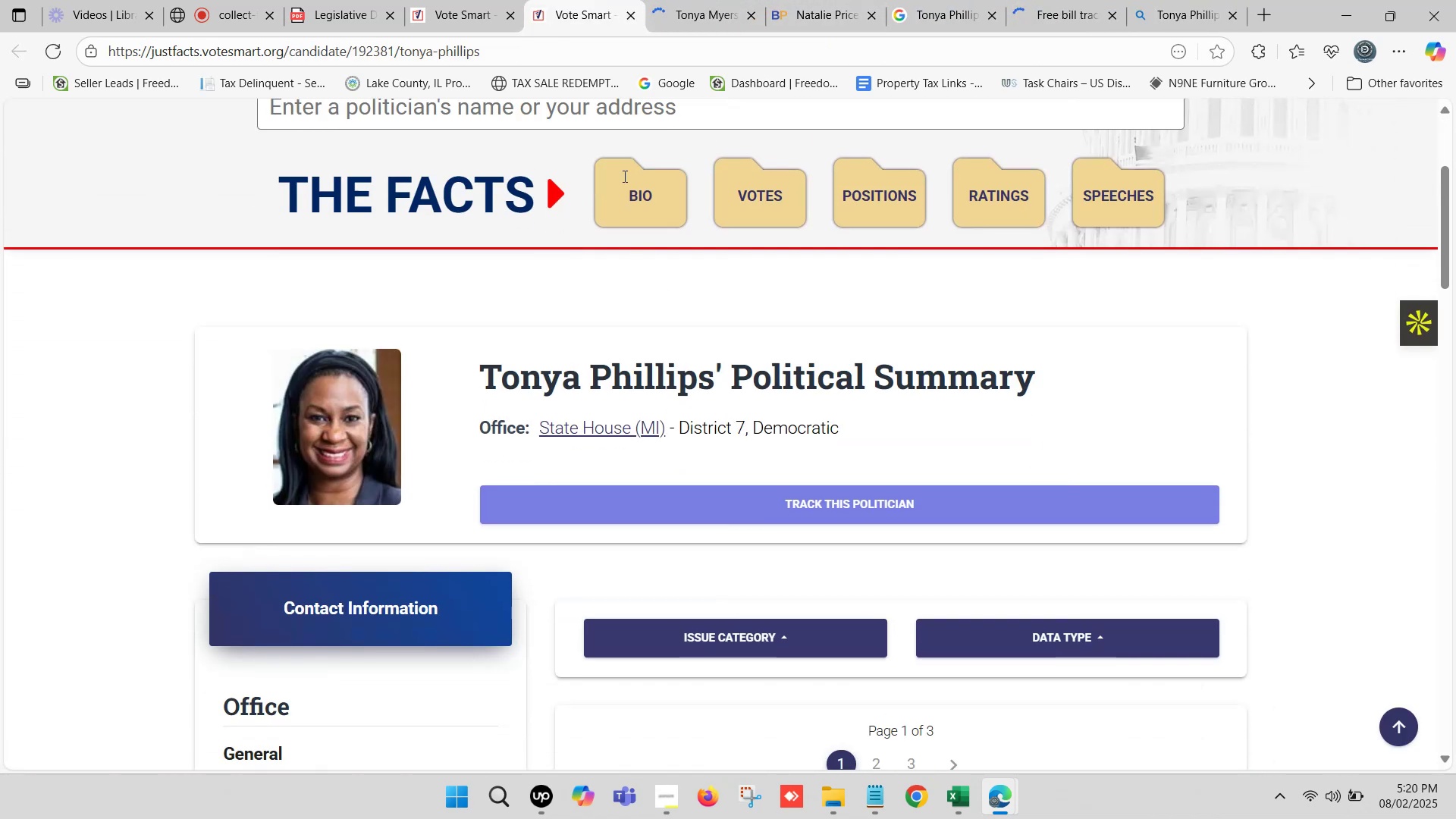 
left_click([688, 0])
 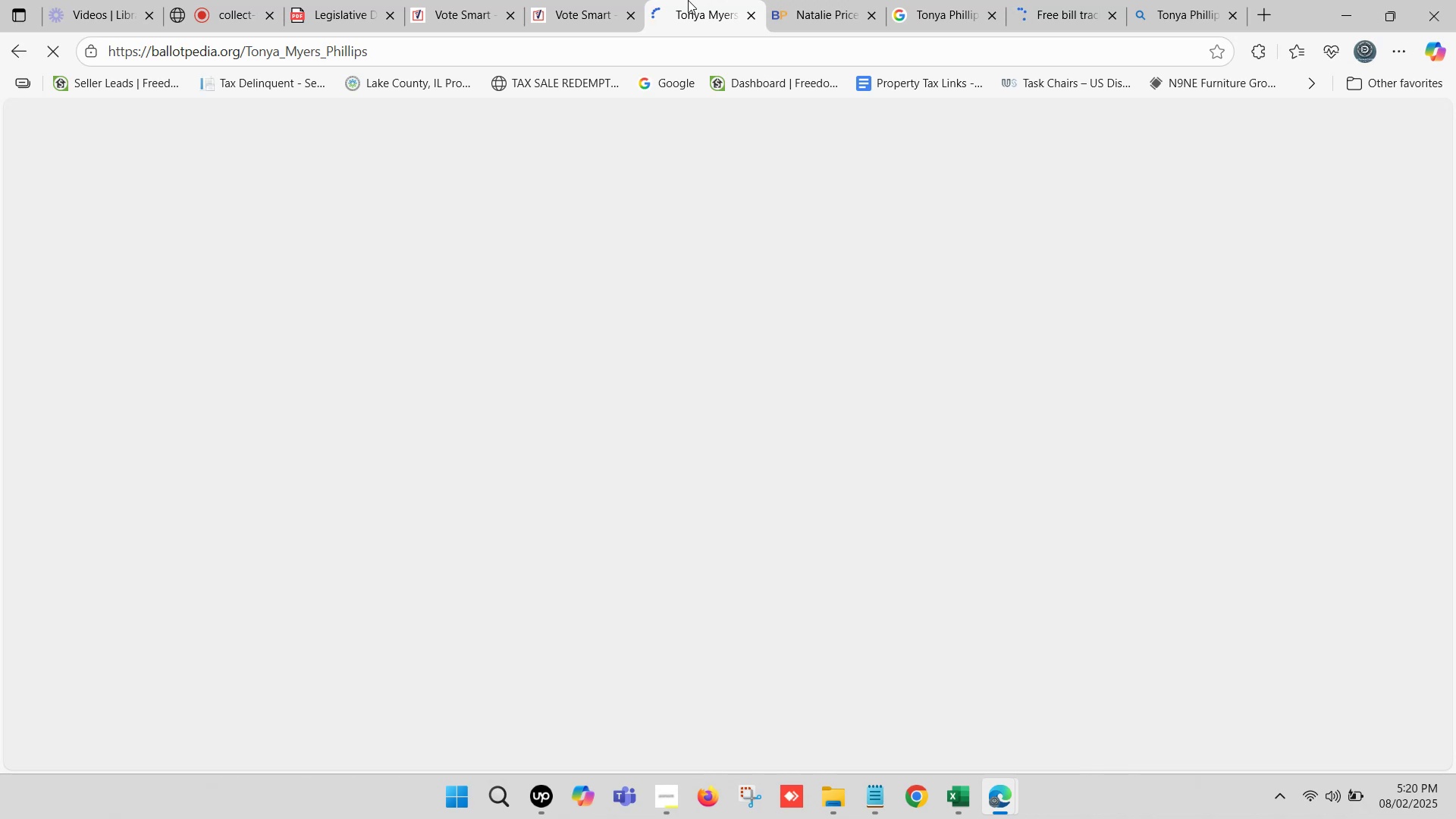 
left_click([566, 0])
 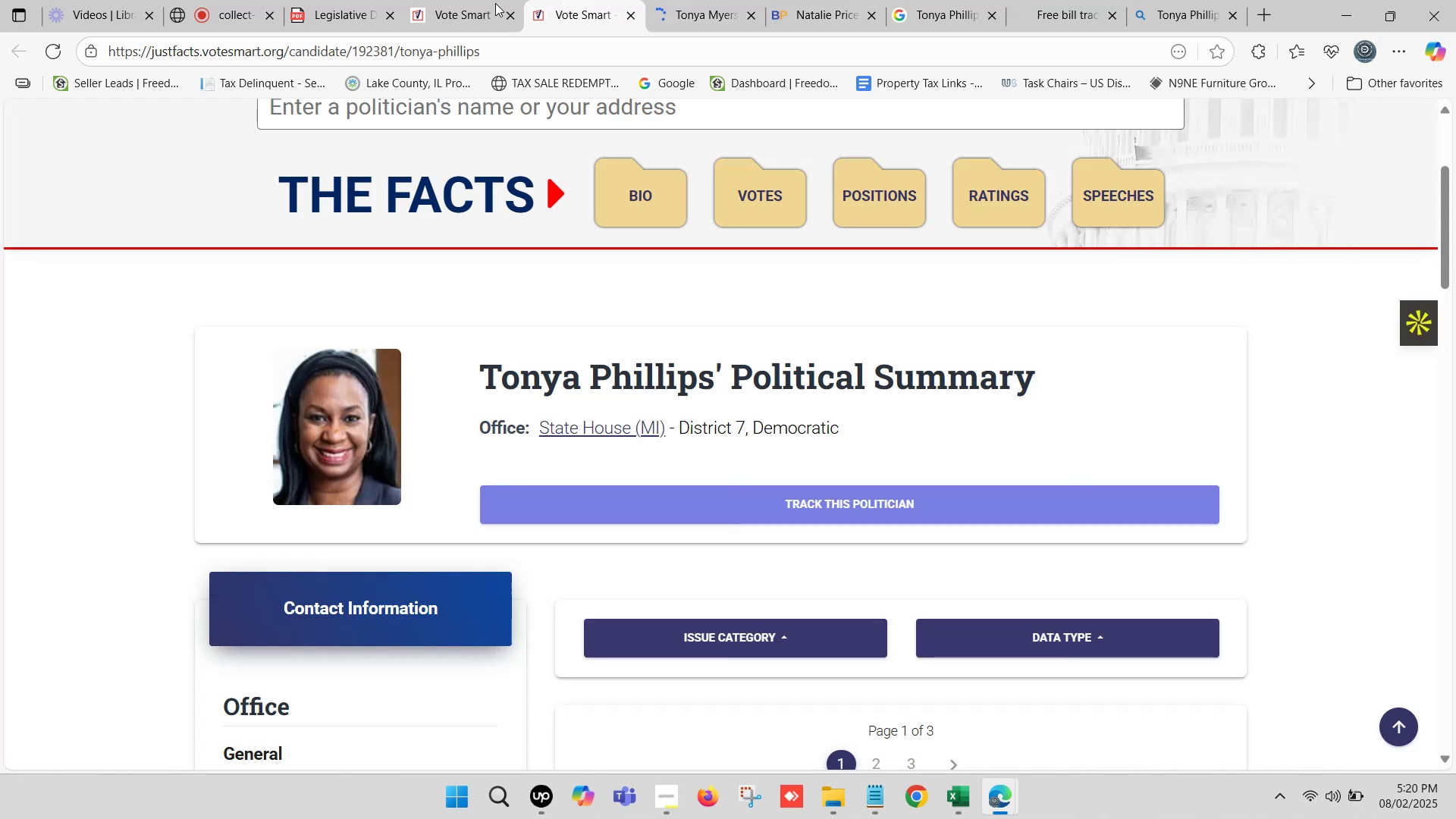 
left_click([469, 0])
 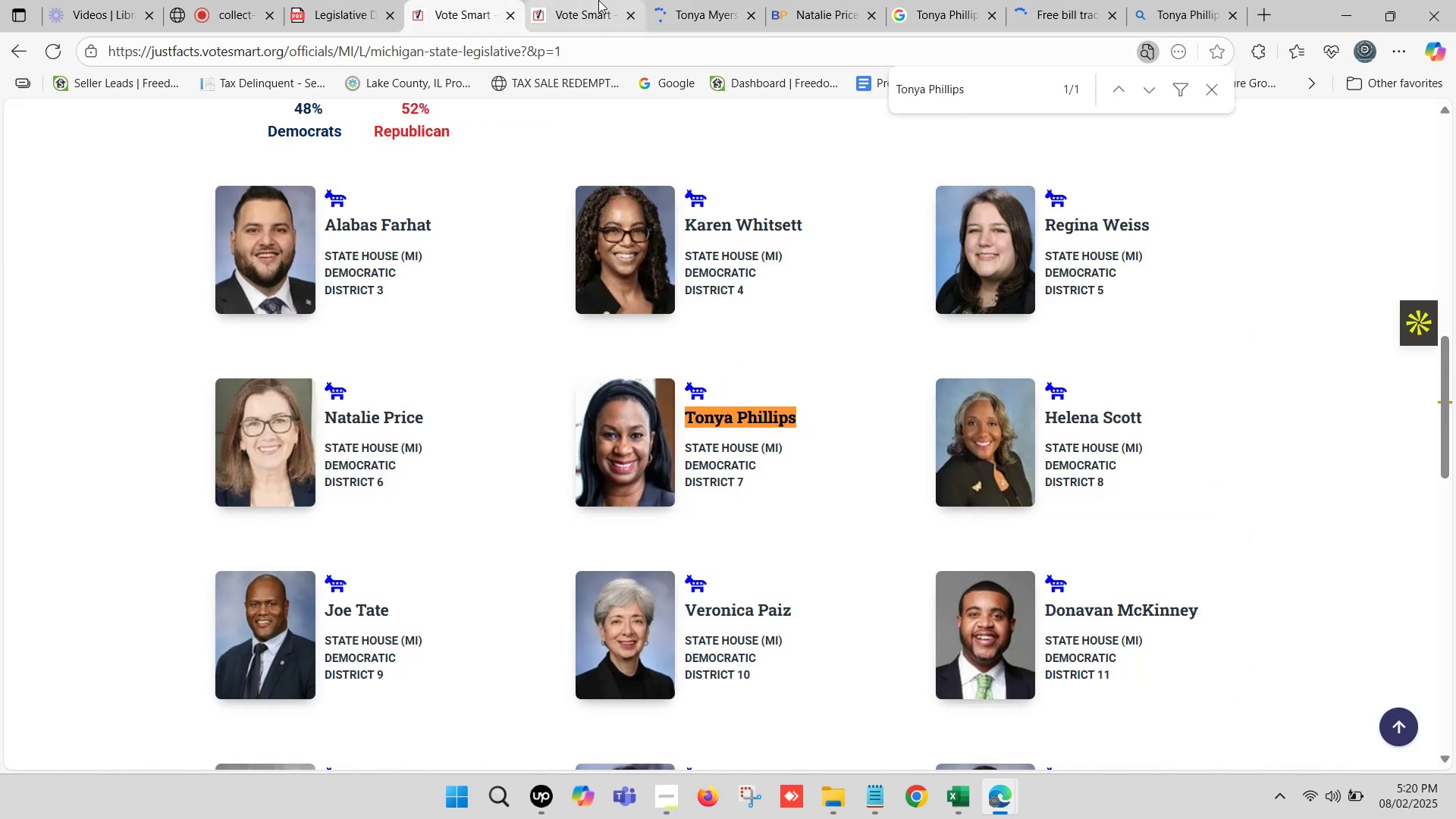 
left_click([701, 0])
 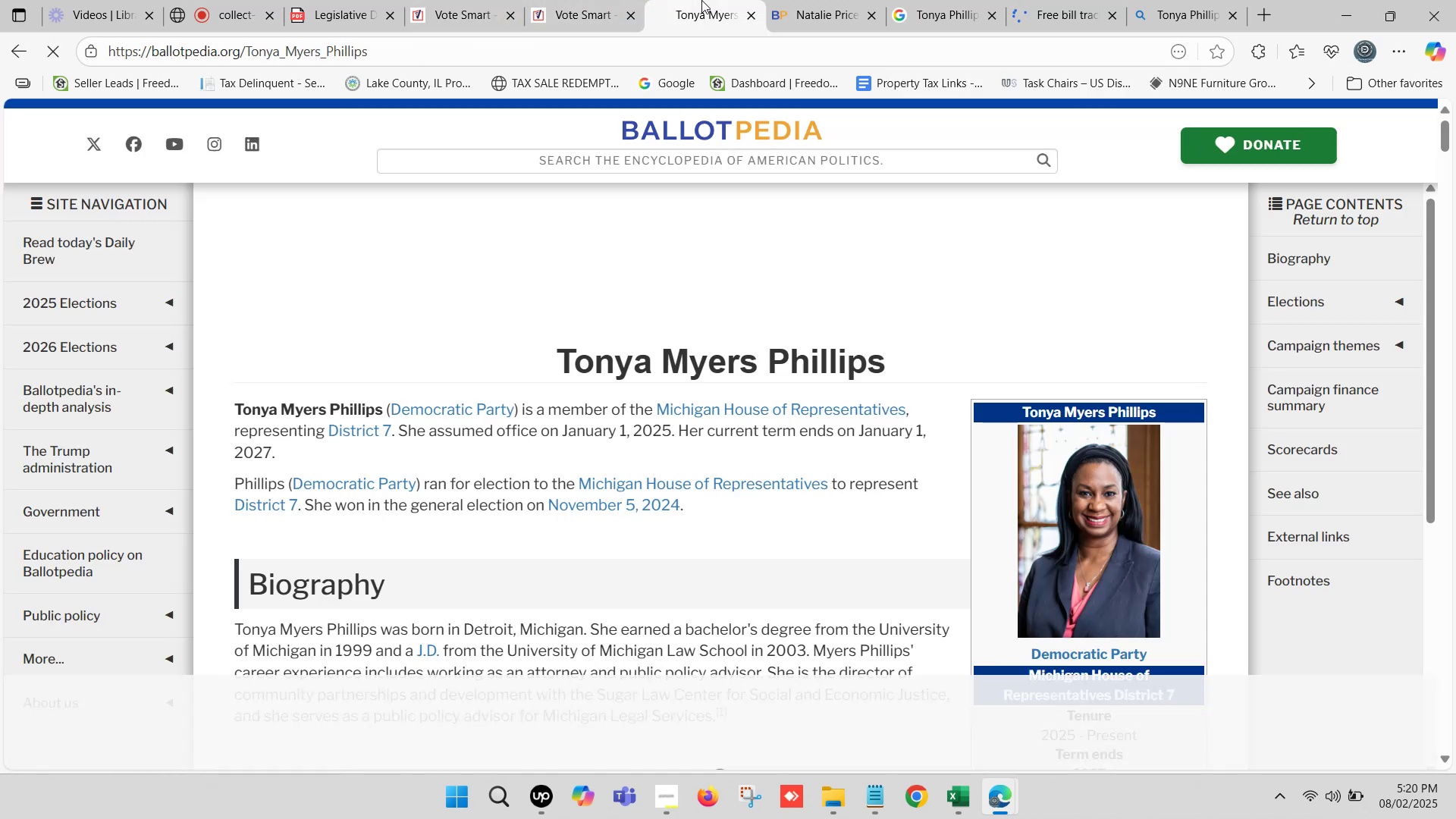 
wait(9.55)
 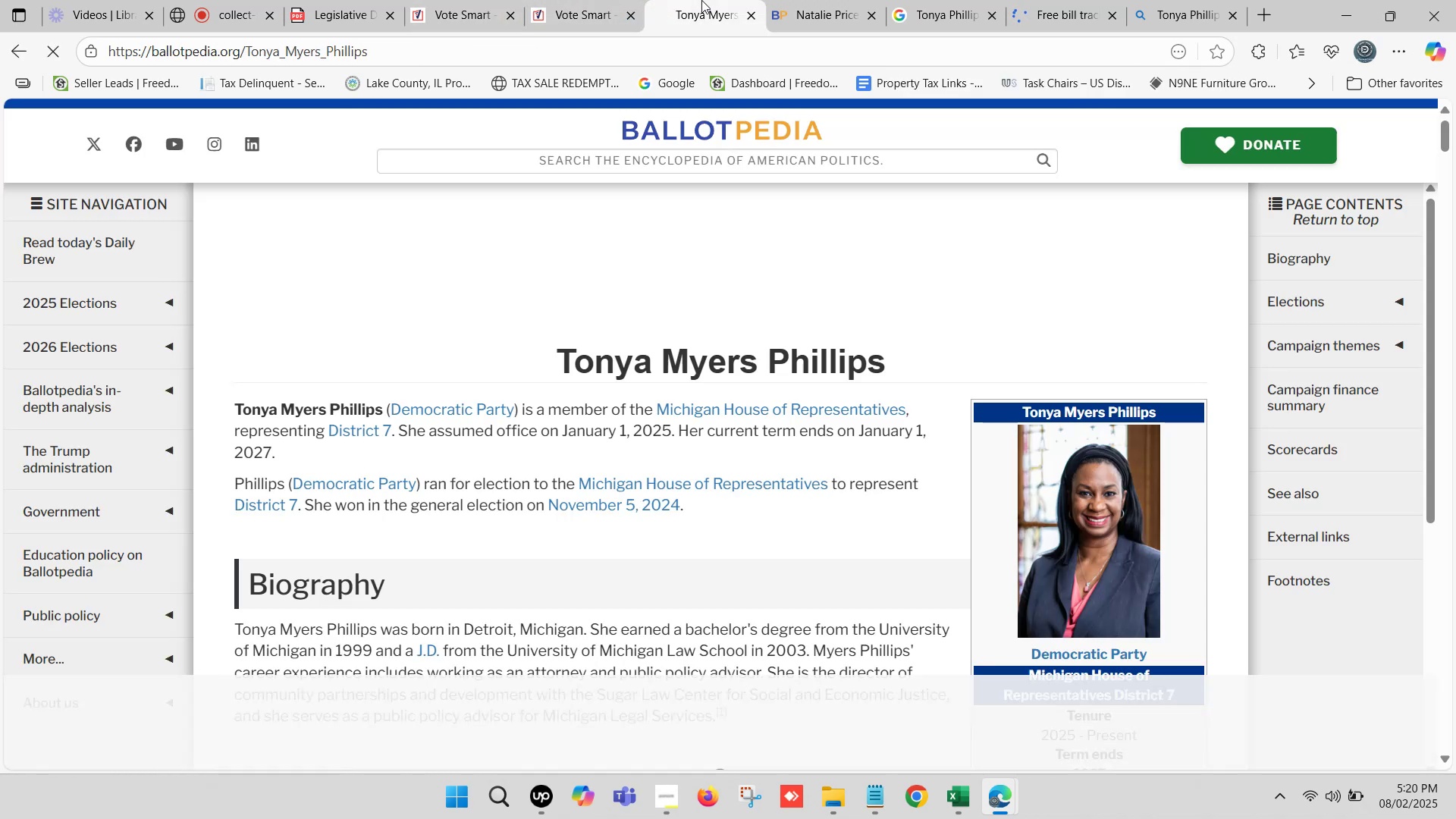 
scroll: coordinate [912, 496], scroll_direction: down, amount: 5.0
 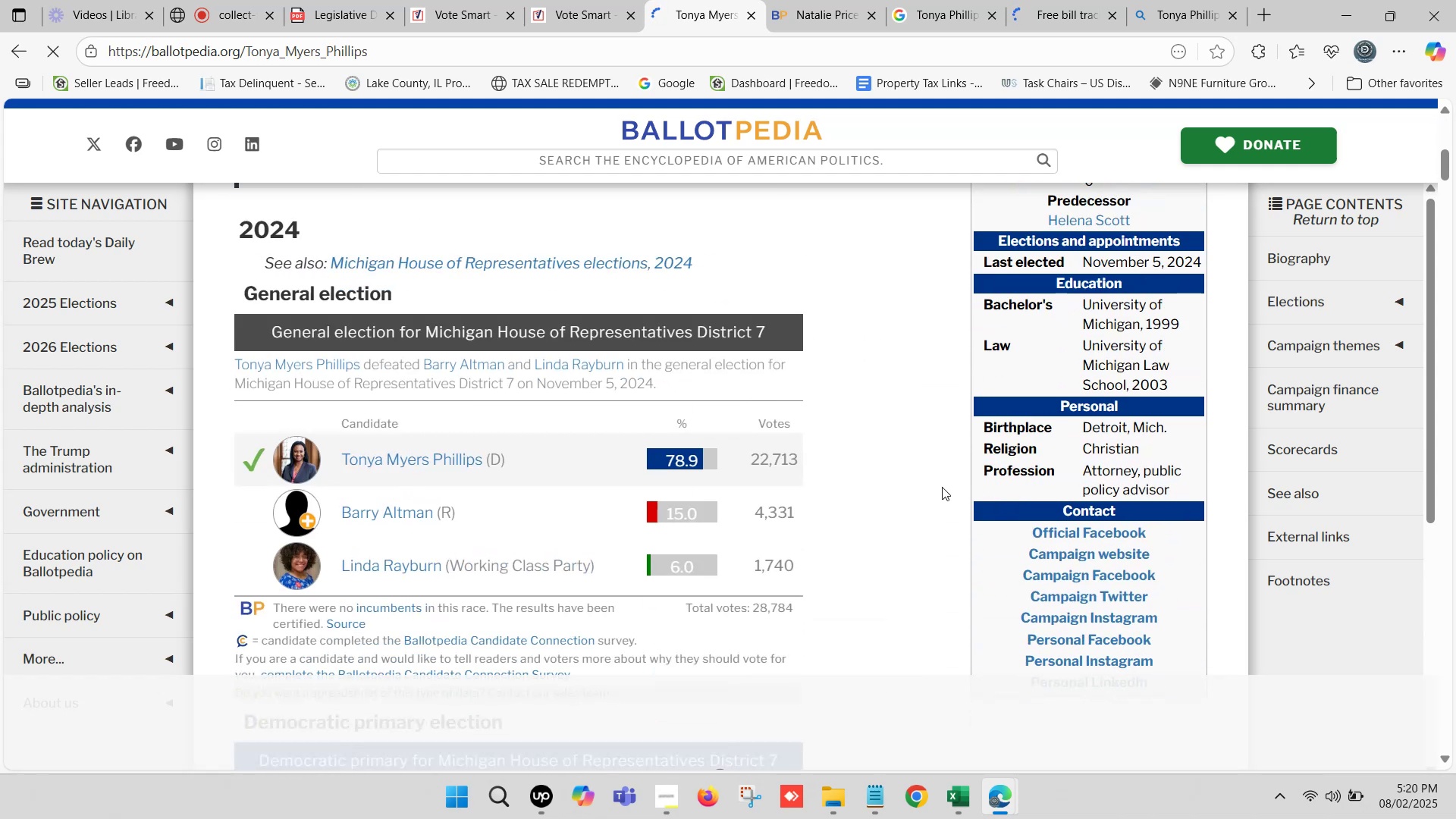 
hold_key(key=ControlLeft, duration=1.53)
left_click([1089, 553])
 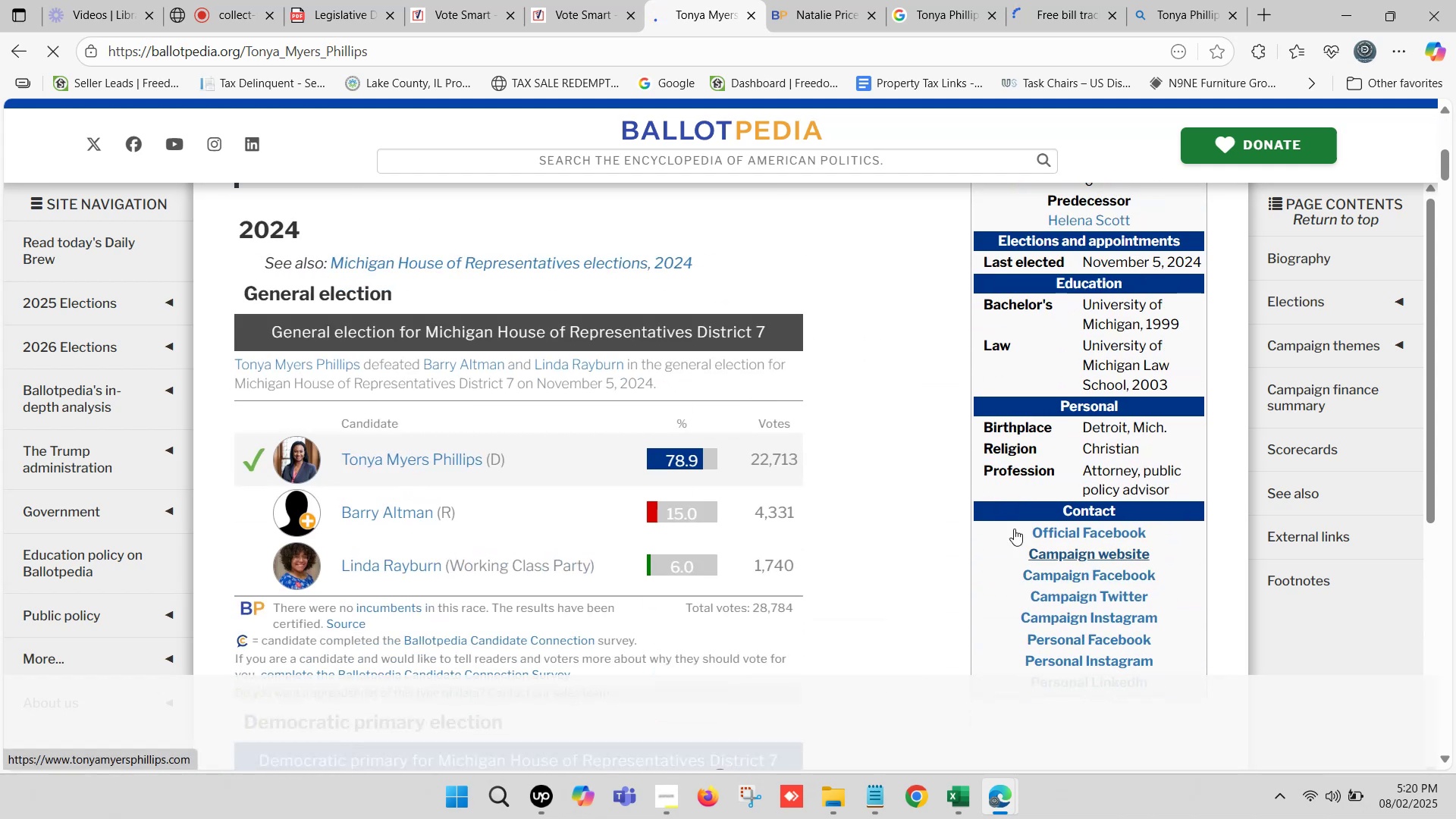 
hold_key(key=ControlLeft, duration=2.48)
double_click([861, 0])
 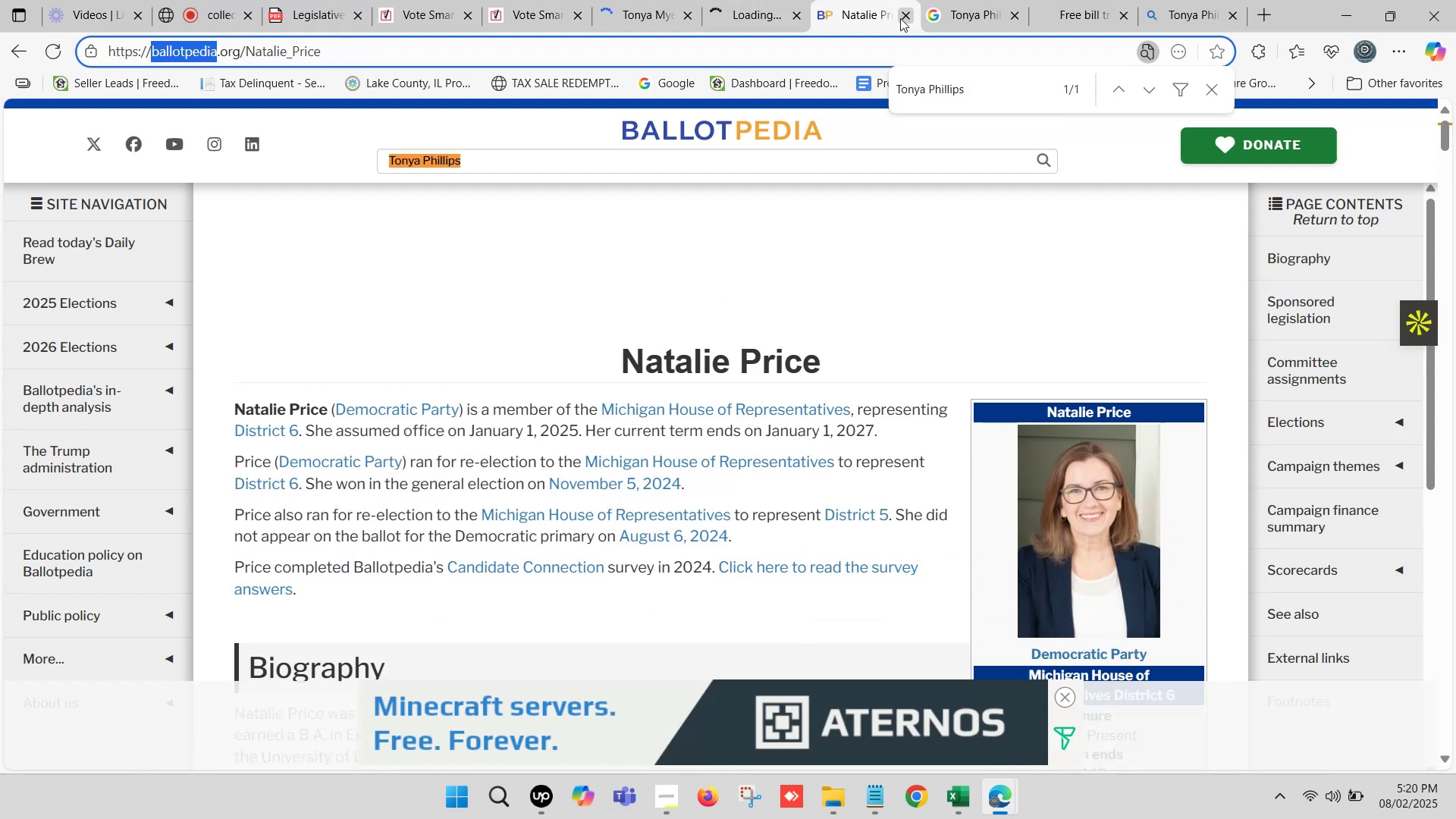 
double_click([755, 0])
 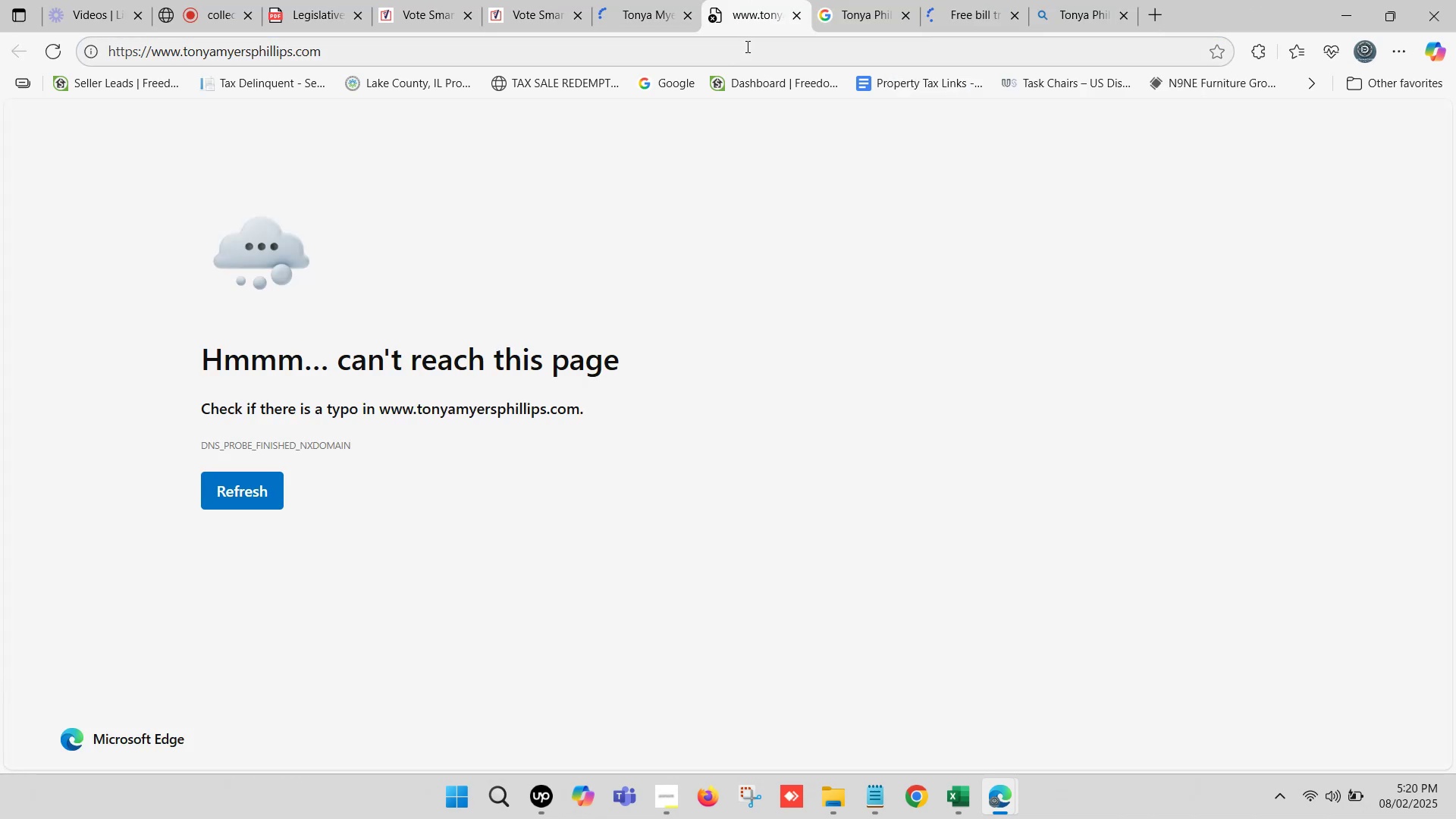 
left_click([746, 46])
 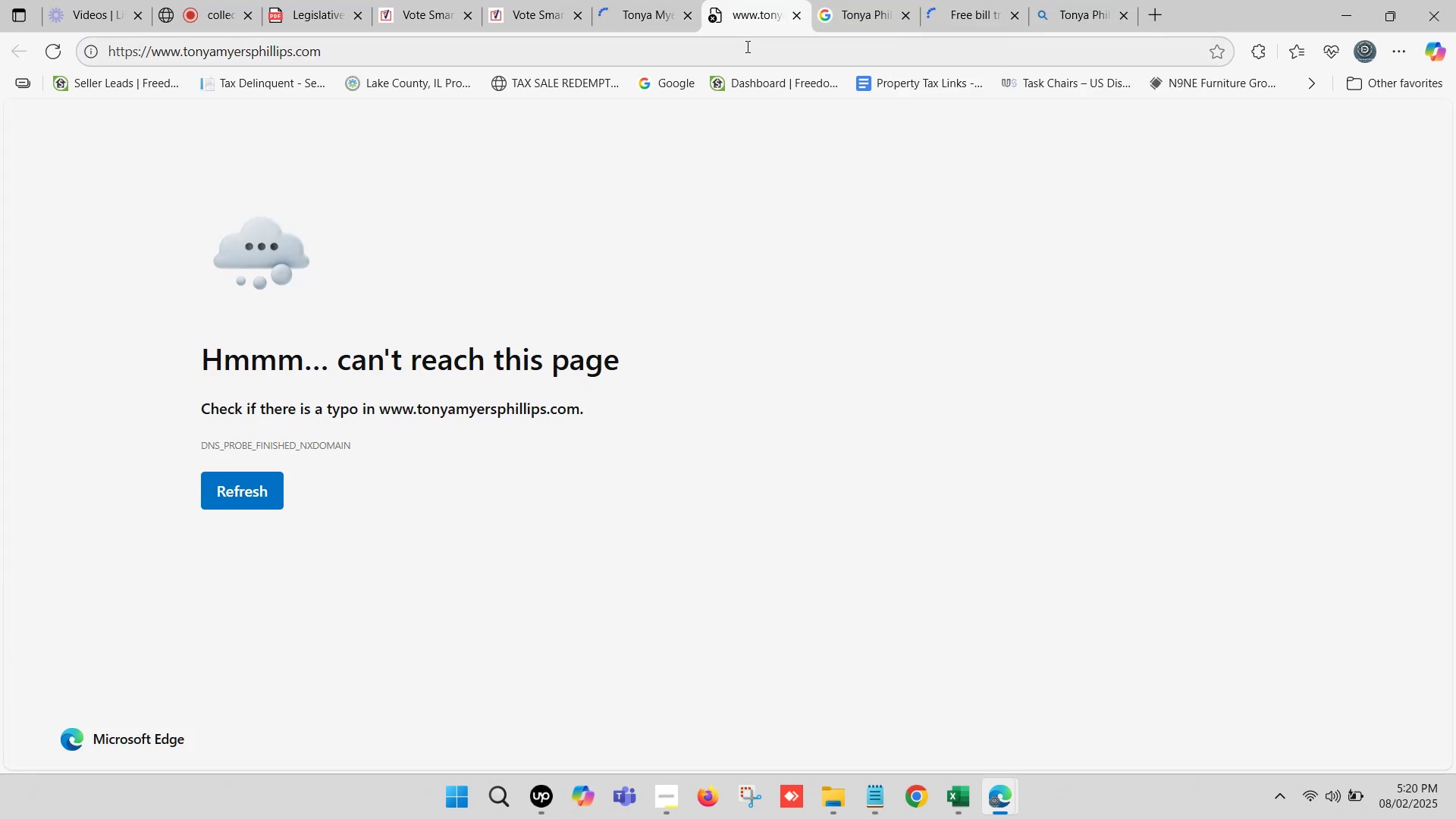 
key(Control+C)
 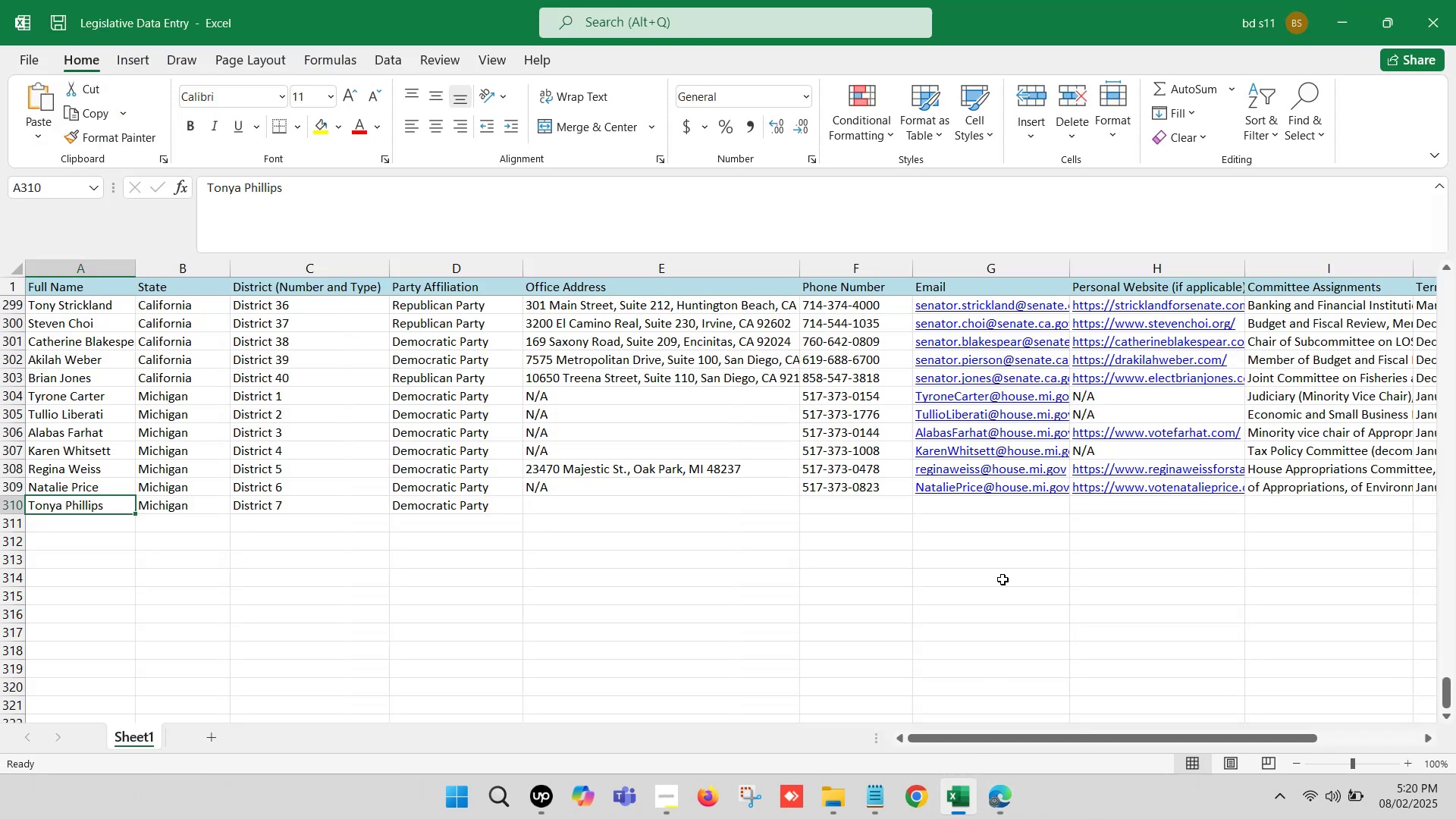 
left_click([1100, 504])
 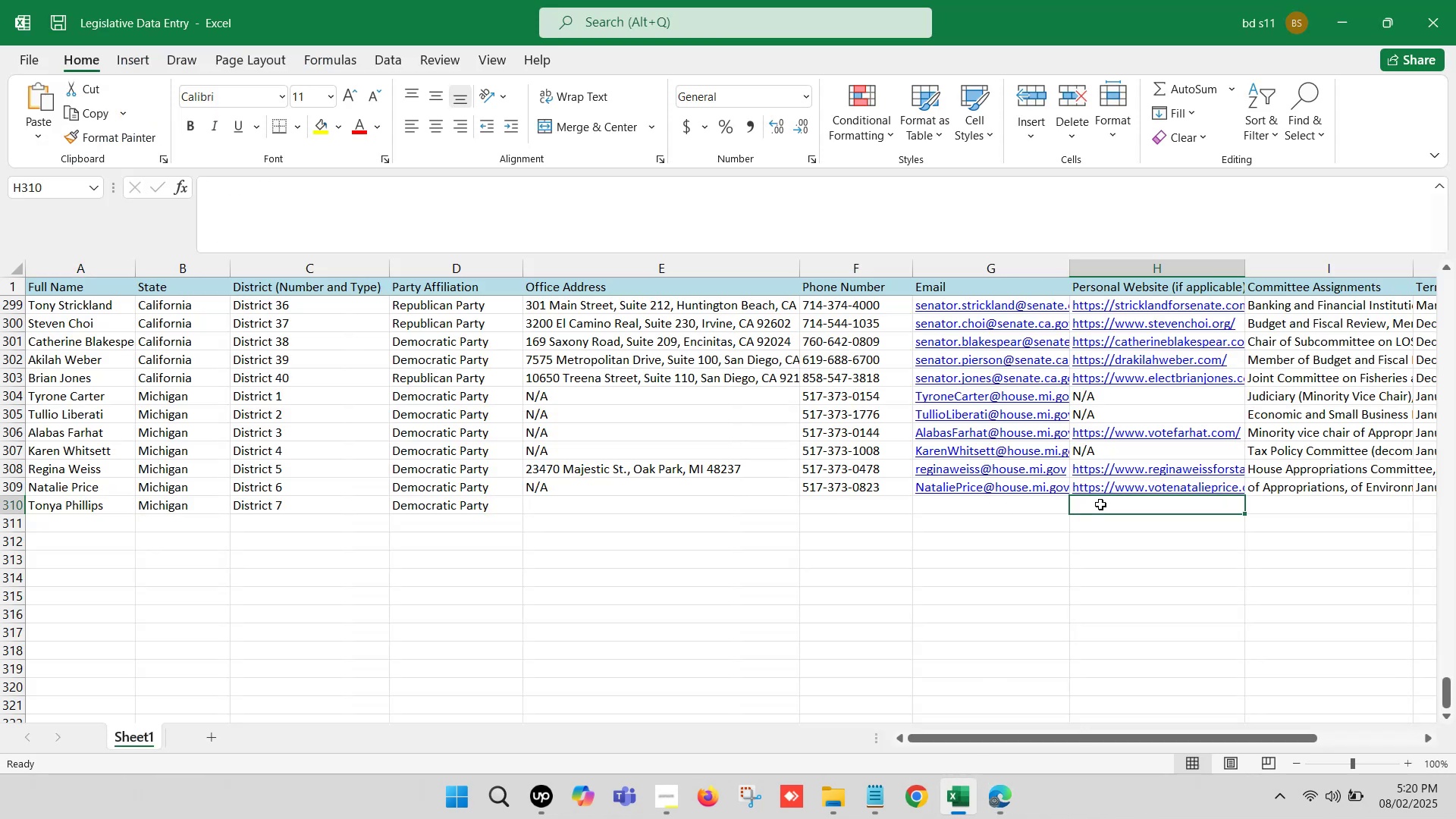 
double_click([1100, 504])
 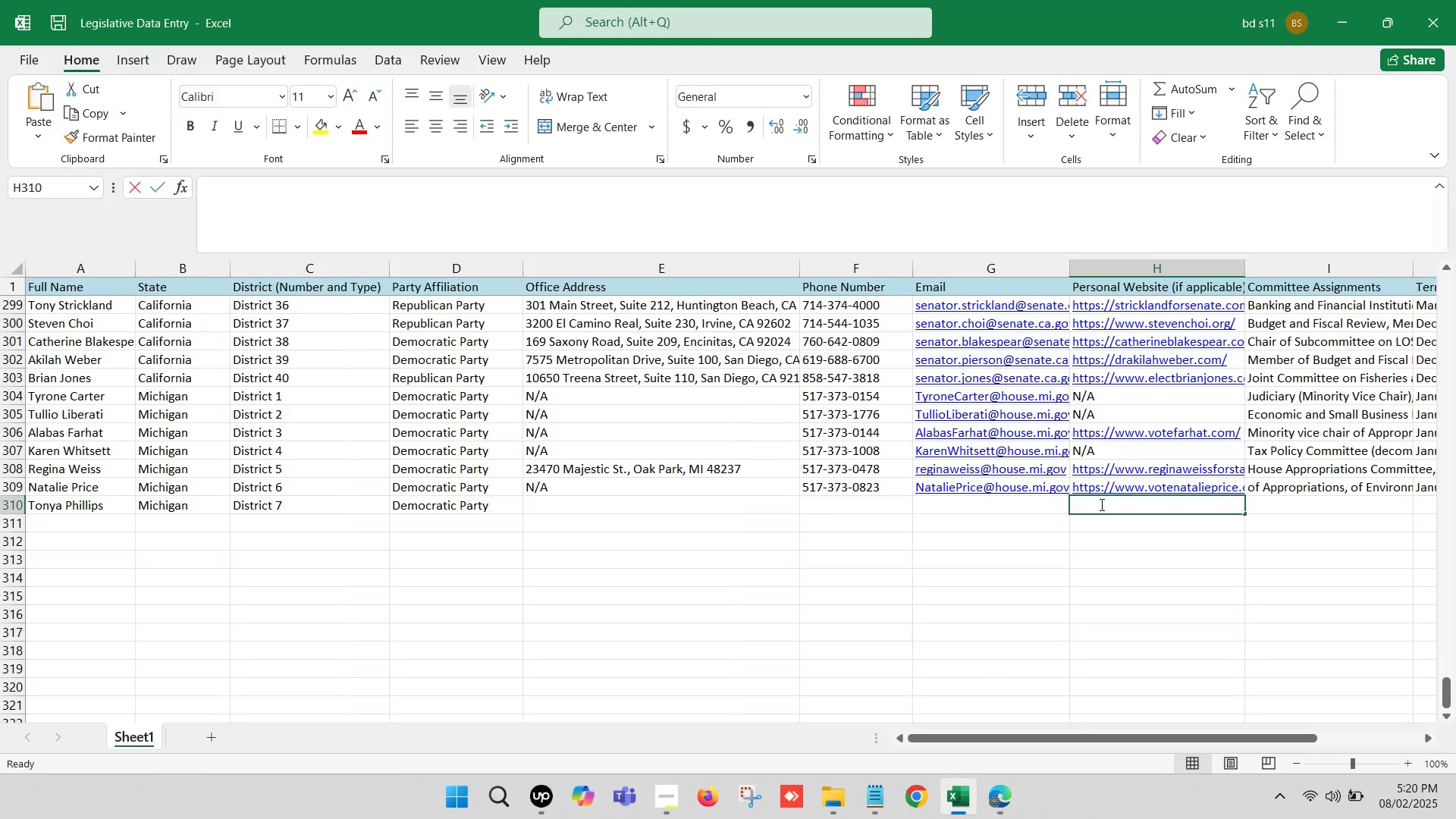 
key(Control+V)
 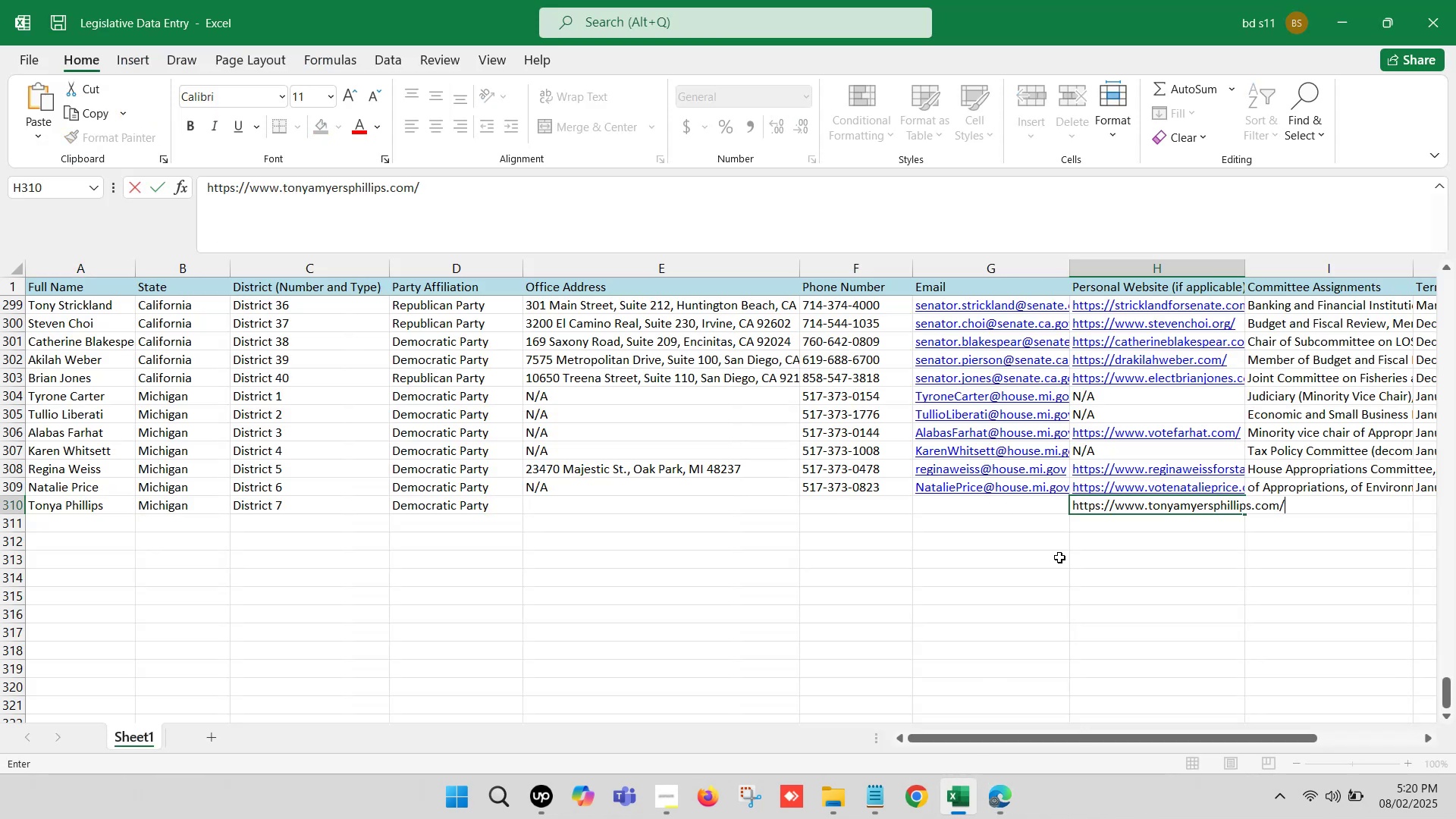 
left_click([1058, 559])
 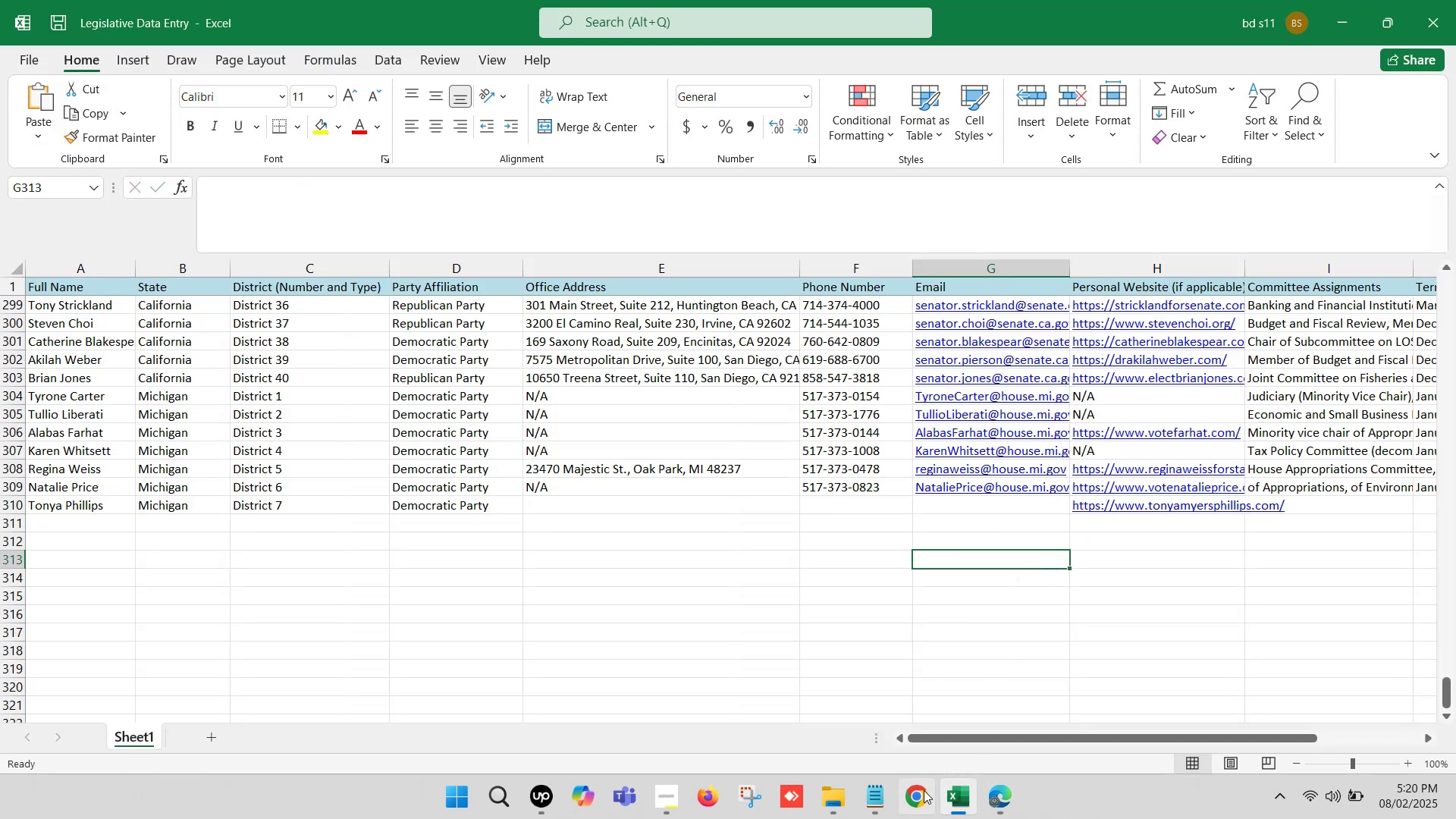 
left_click([961, 807])
 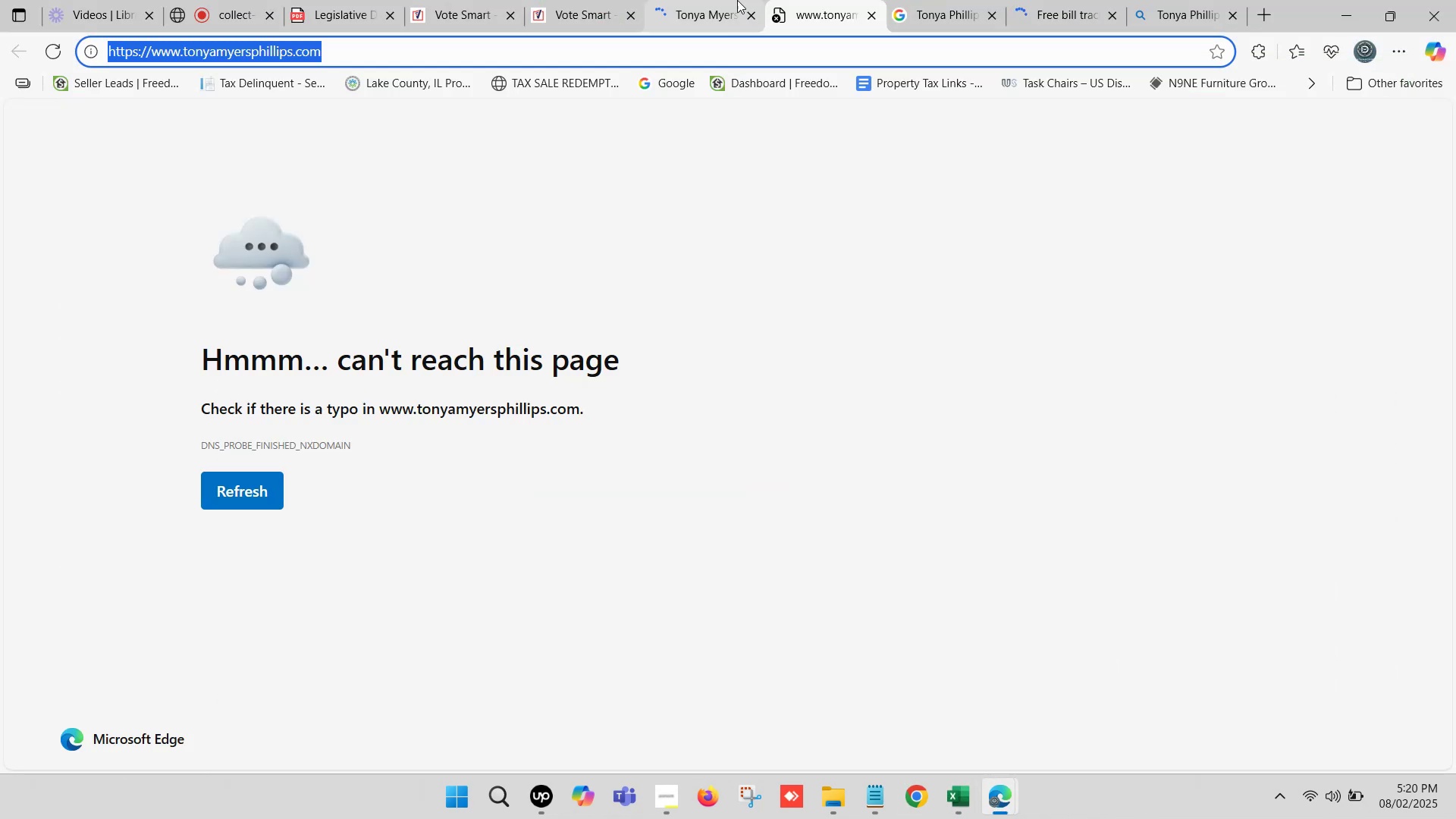 
left_click([703, 0])
 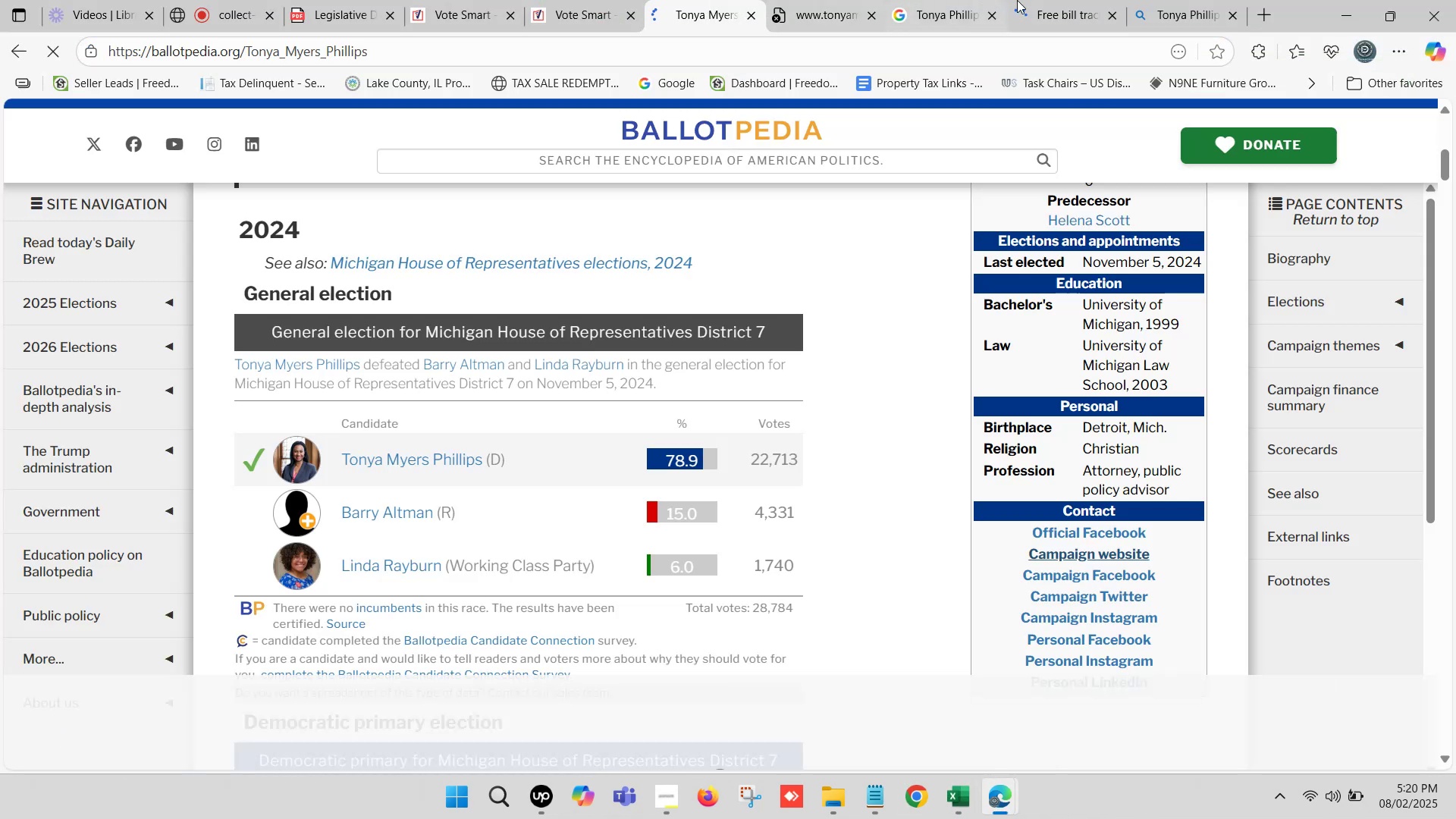 
double_click([1169, 0])
 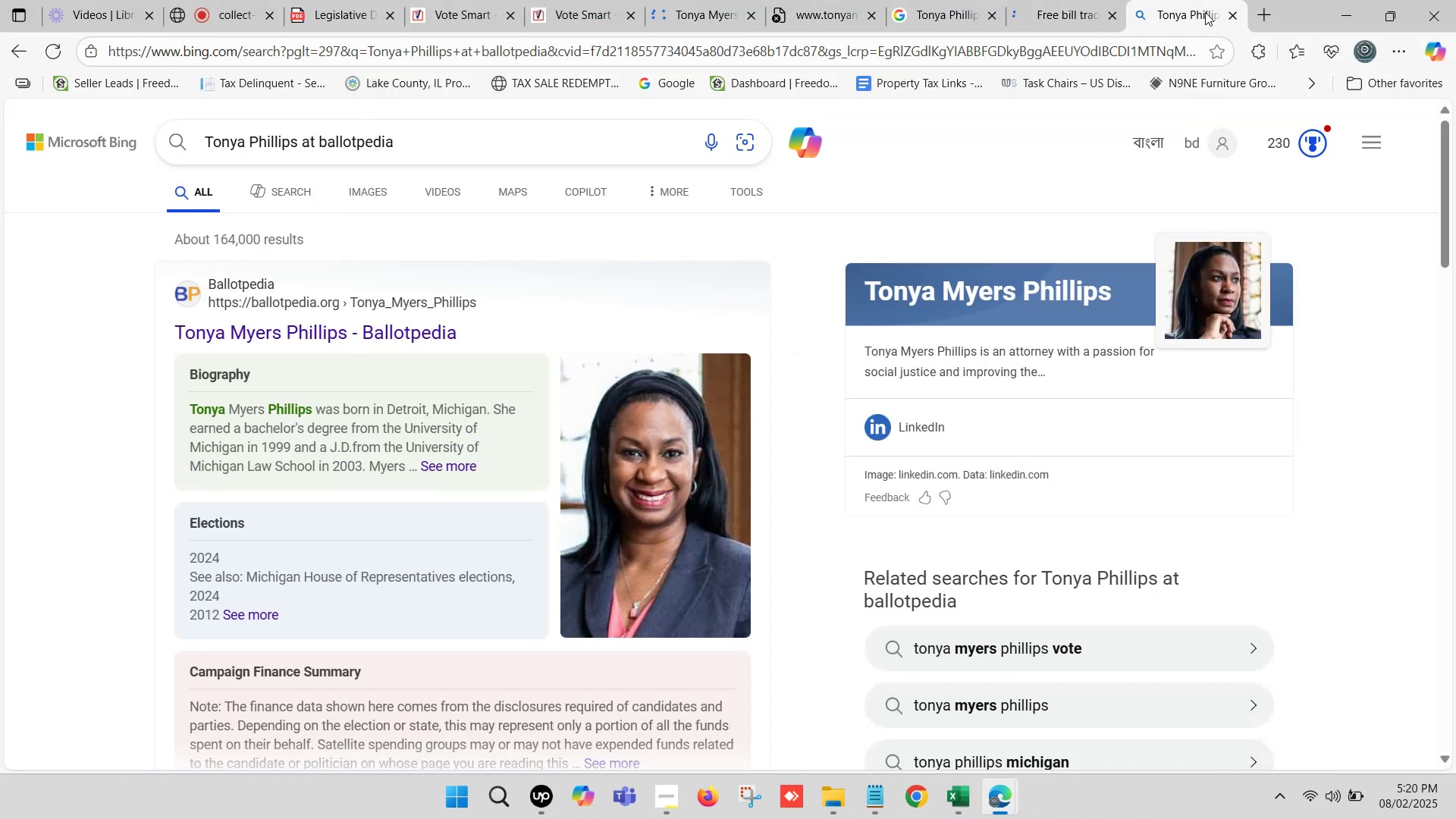 
left_click([1233, 17])
 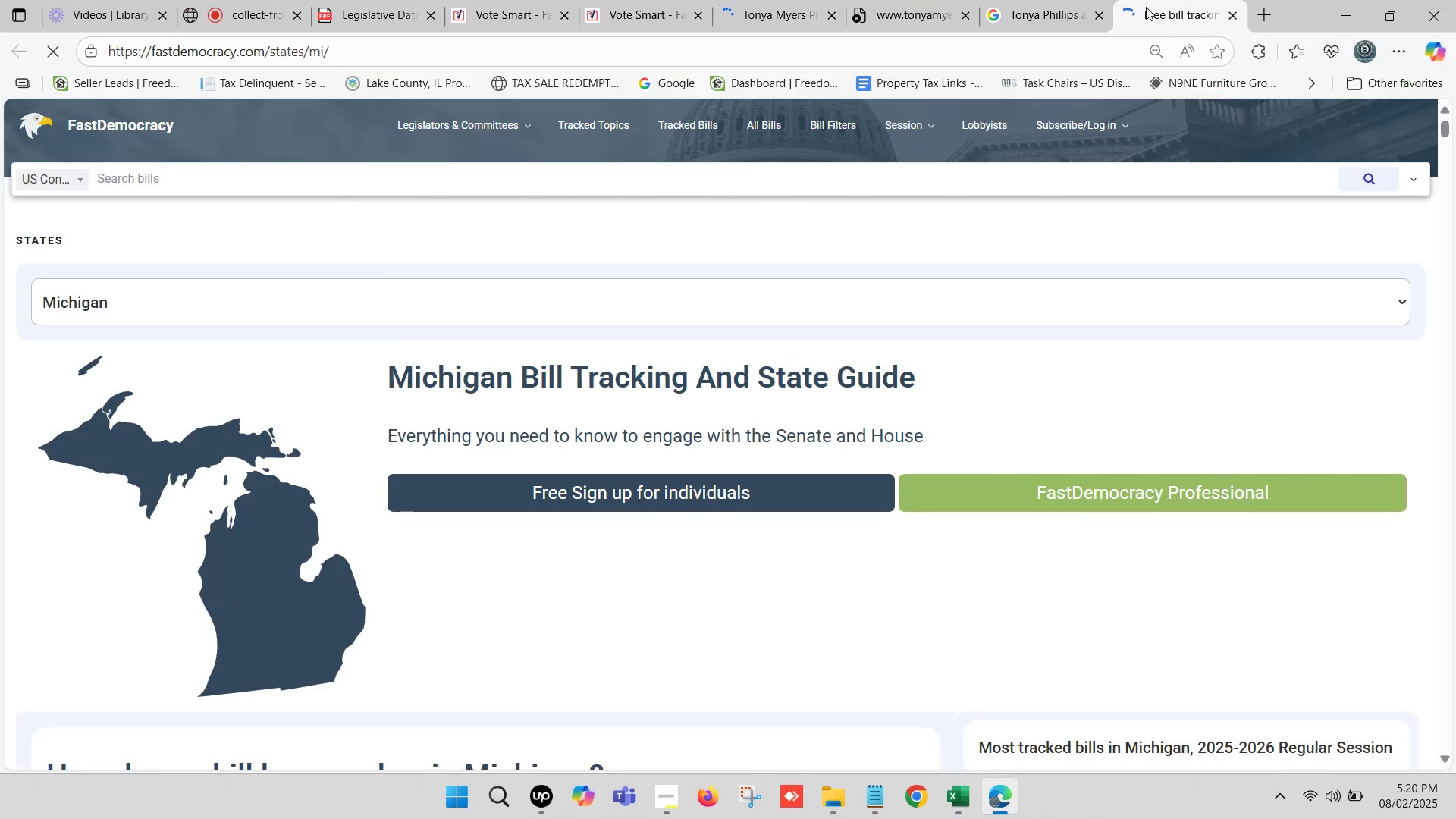 
left_click([1166, 0])
 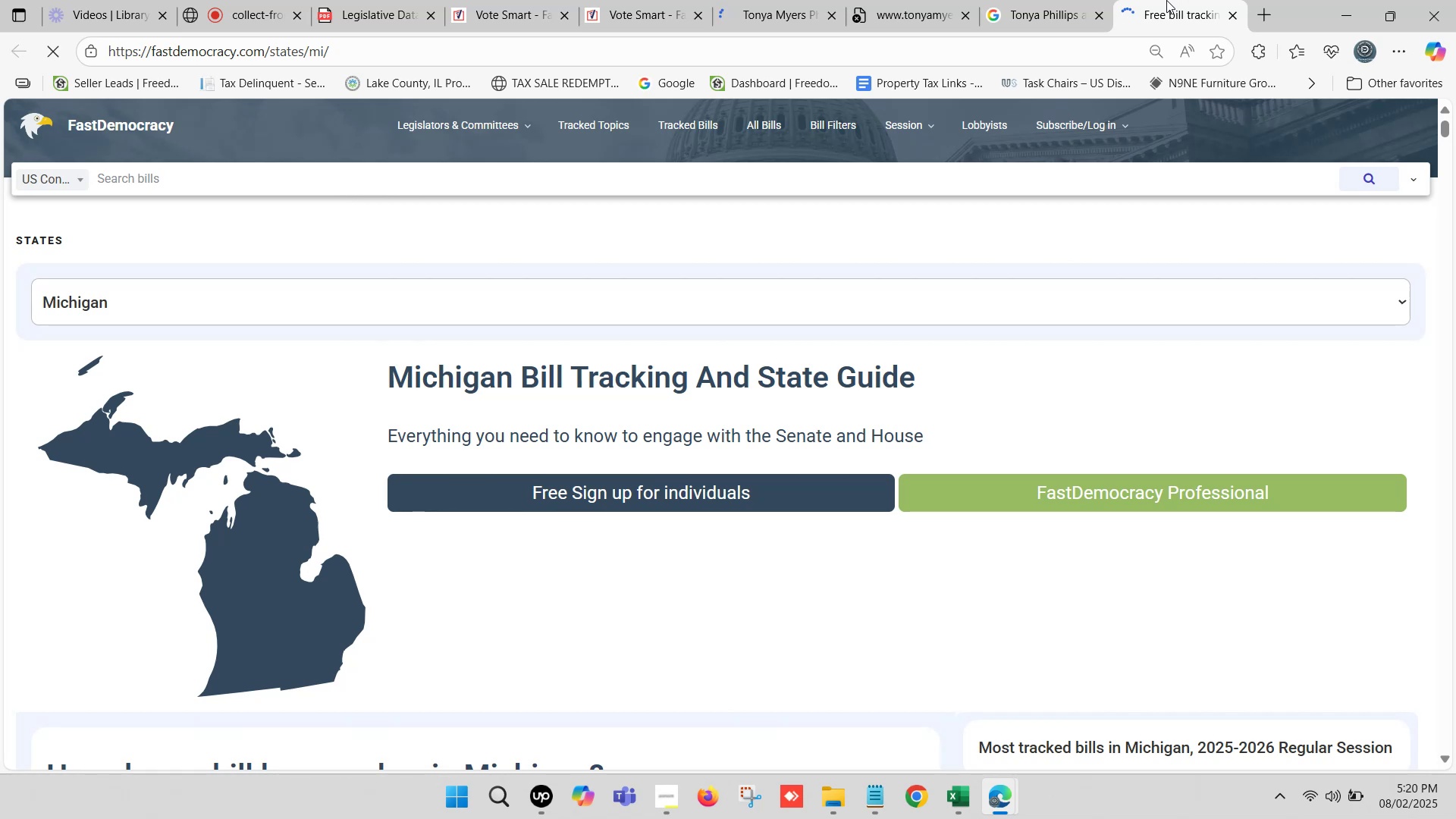 
scroll: coordinate [391, 459], scroll_direction: down, amount: 5.0
 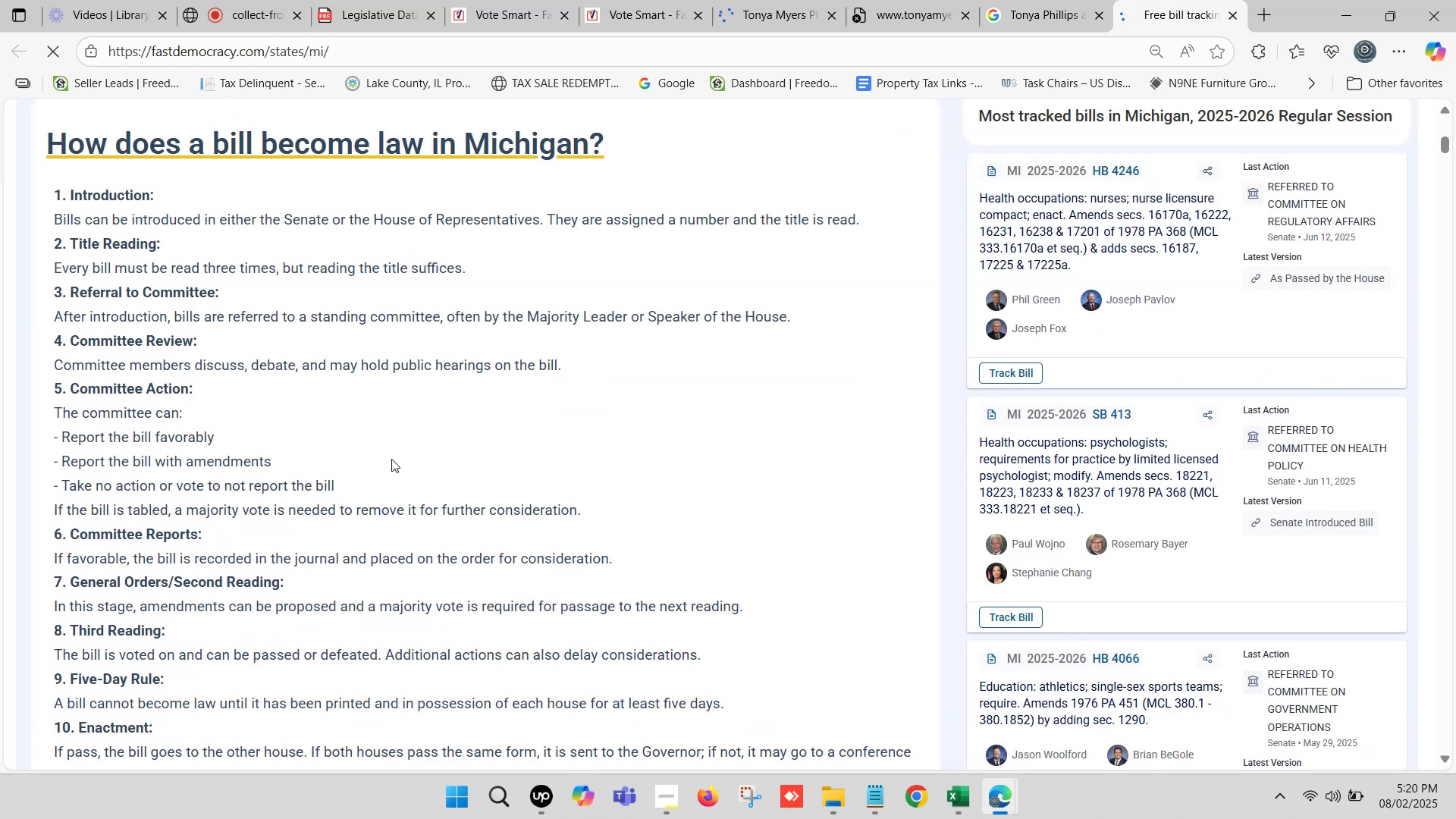 
scroll: coordinate [843, 256], scroll_direction: up, amount: 8.0
 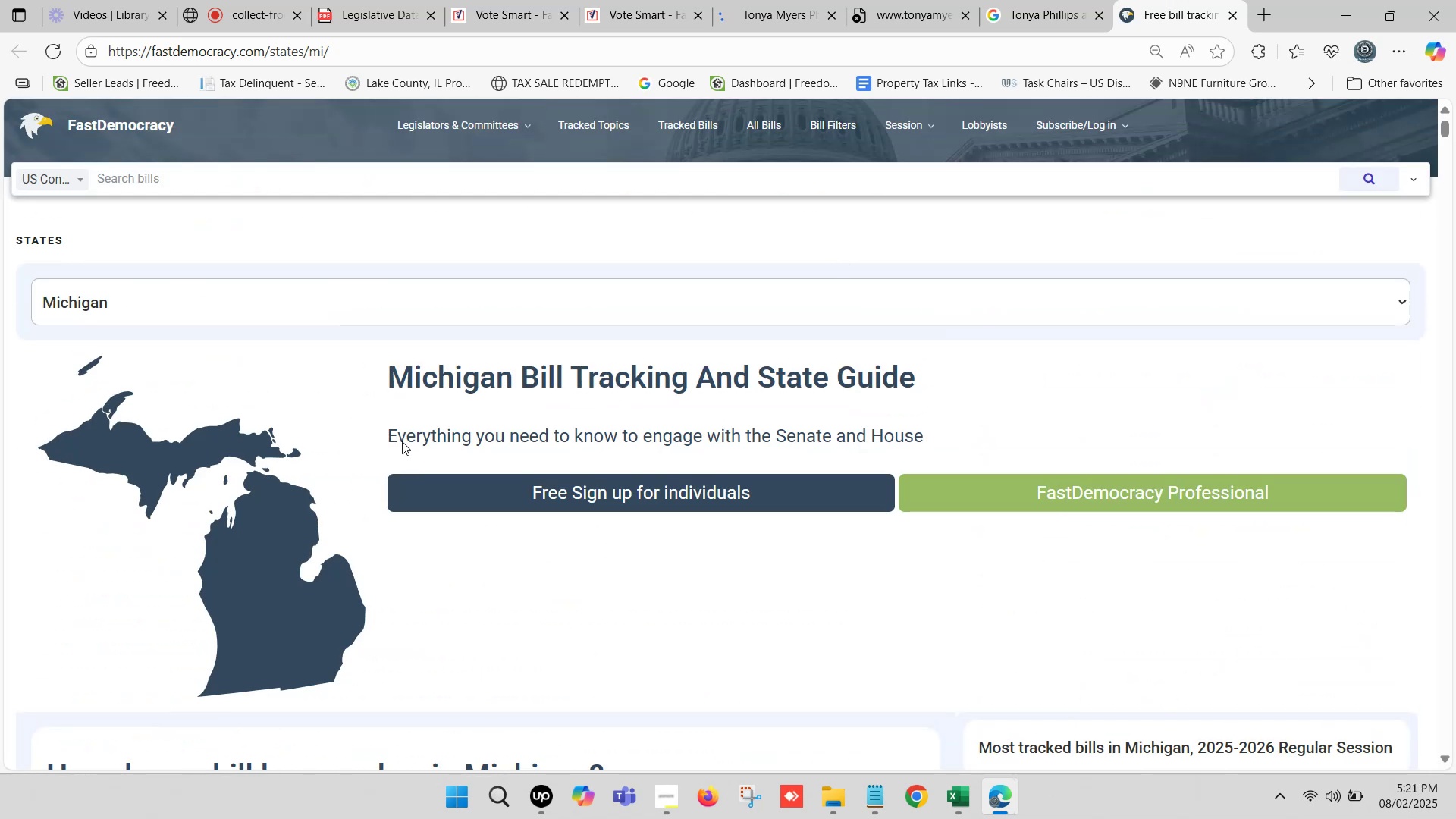 
scroll: coordinate [380, 440], scroll_direction: down, amount: 11.0
 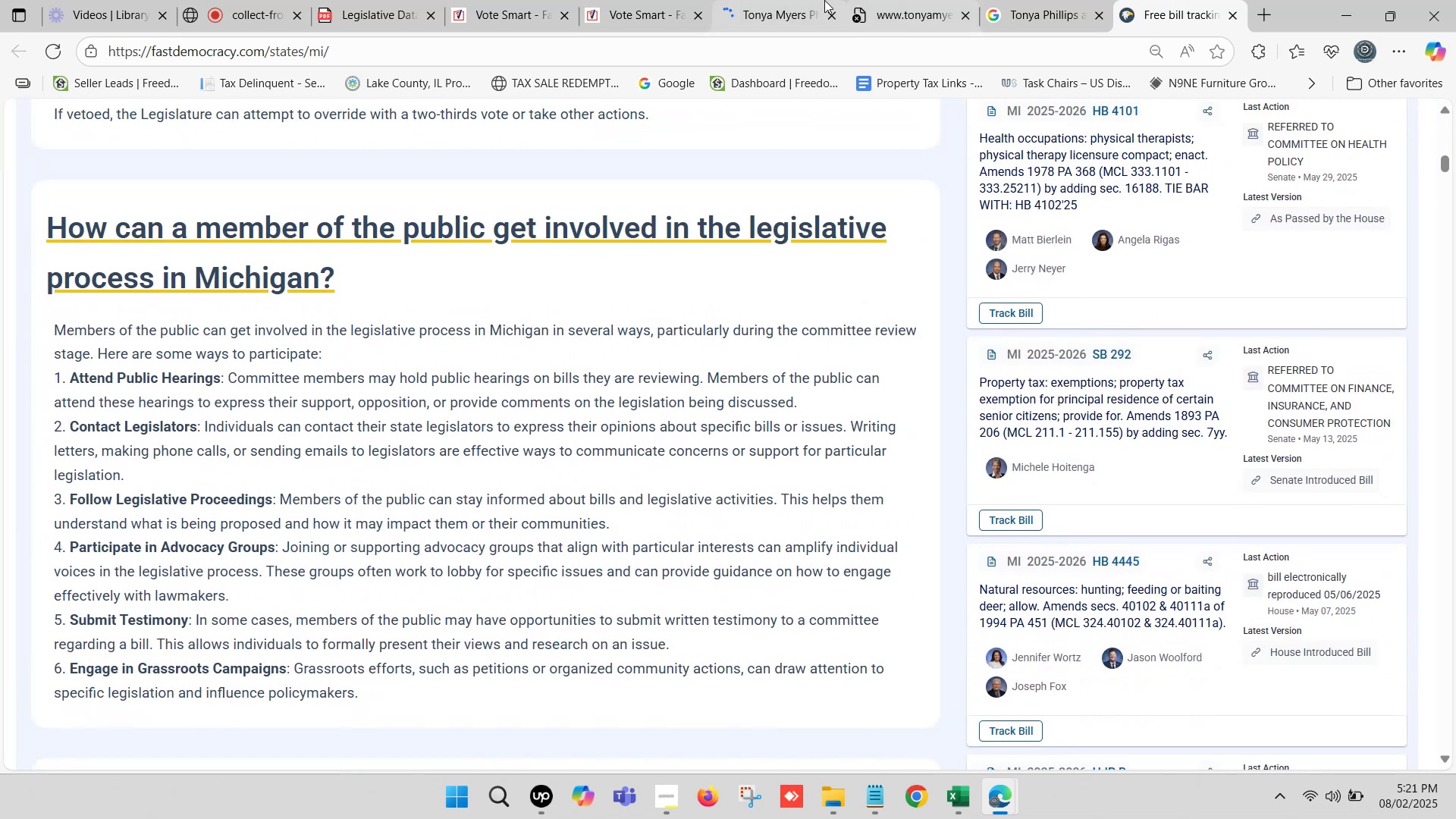 
double_click([794, 0])
 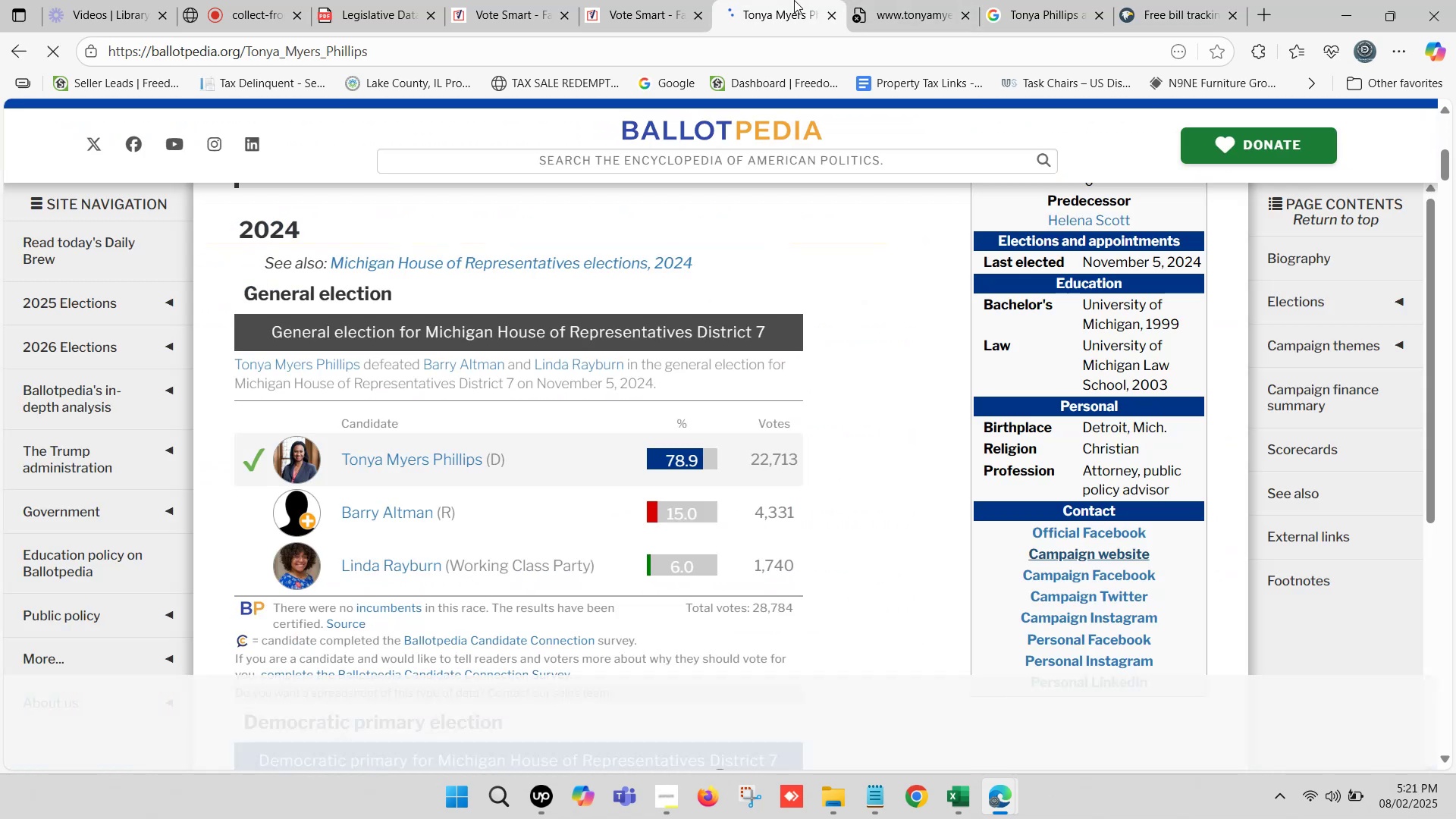 
triple_click([794, 0])
 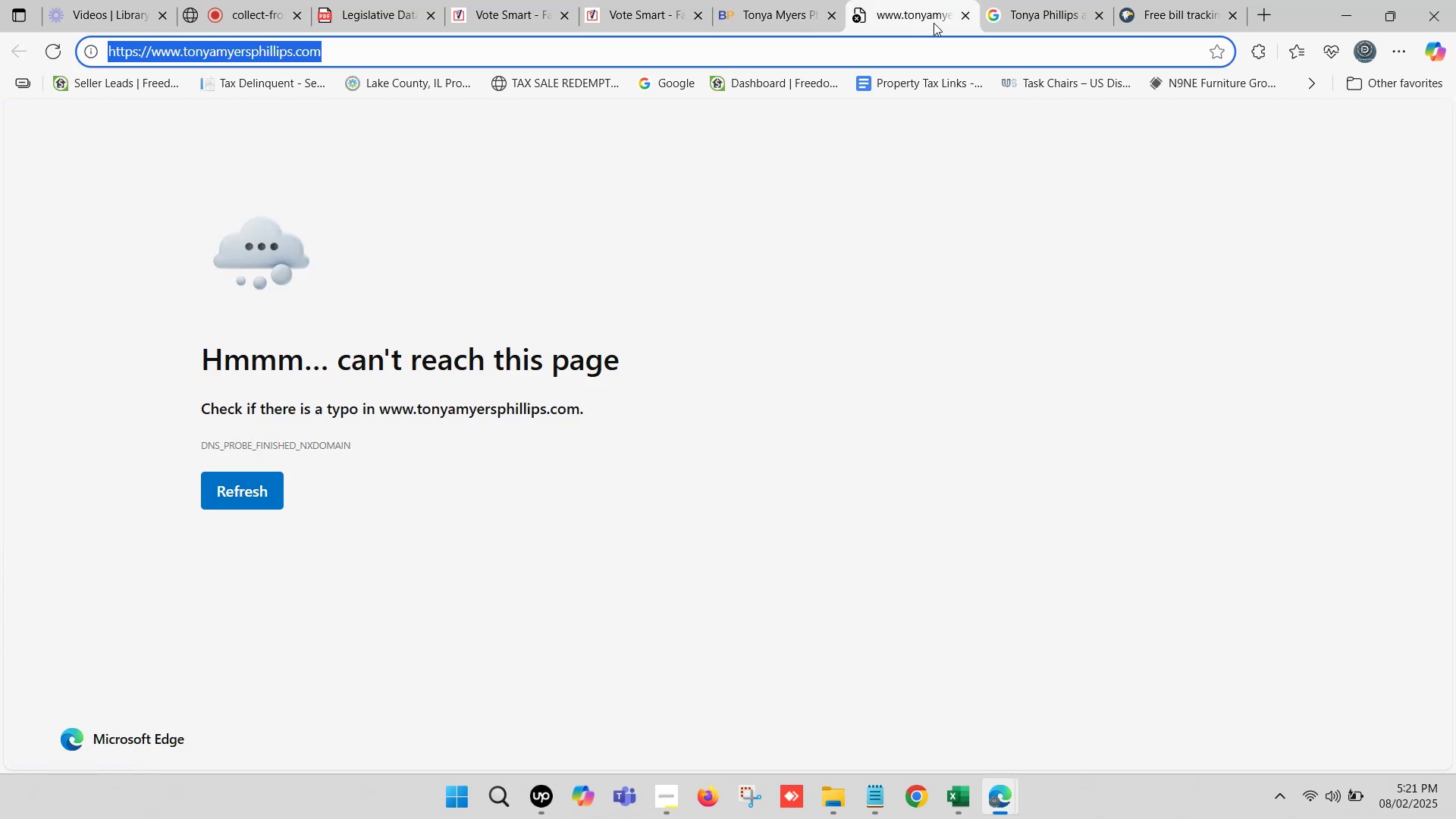 
left_click([959, 13])
 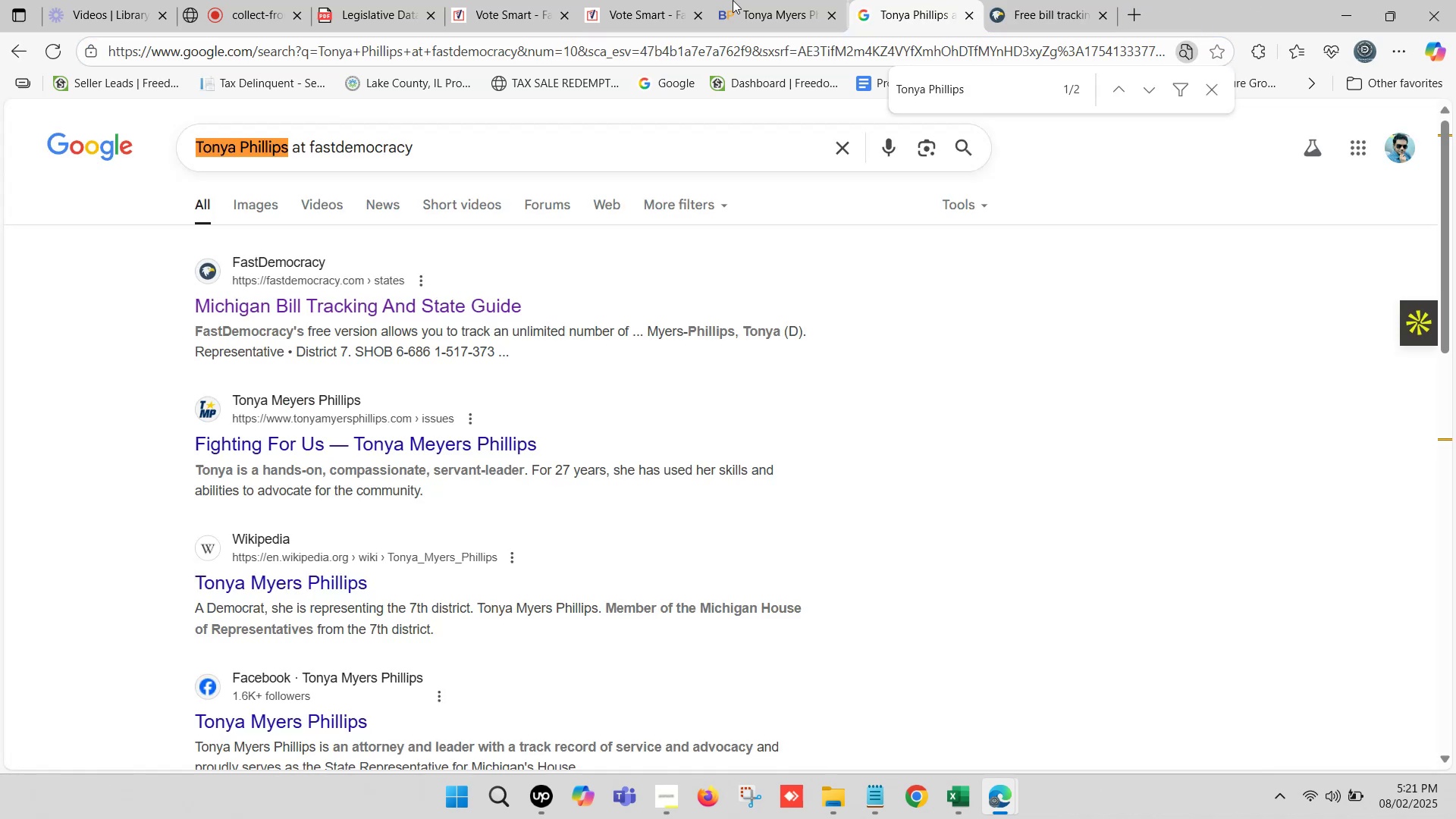 
left_click_drag(start_coordinate=[733, 0], to_coordinate=[1097, 531])
 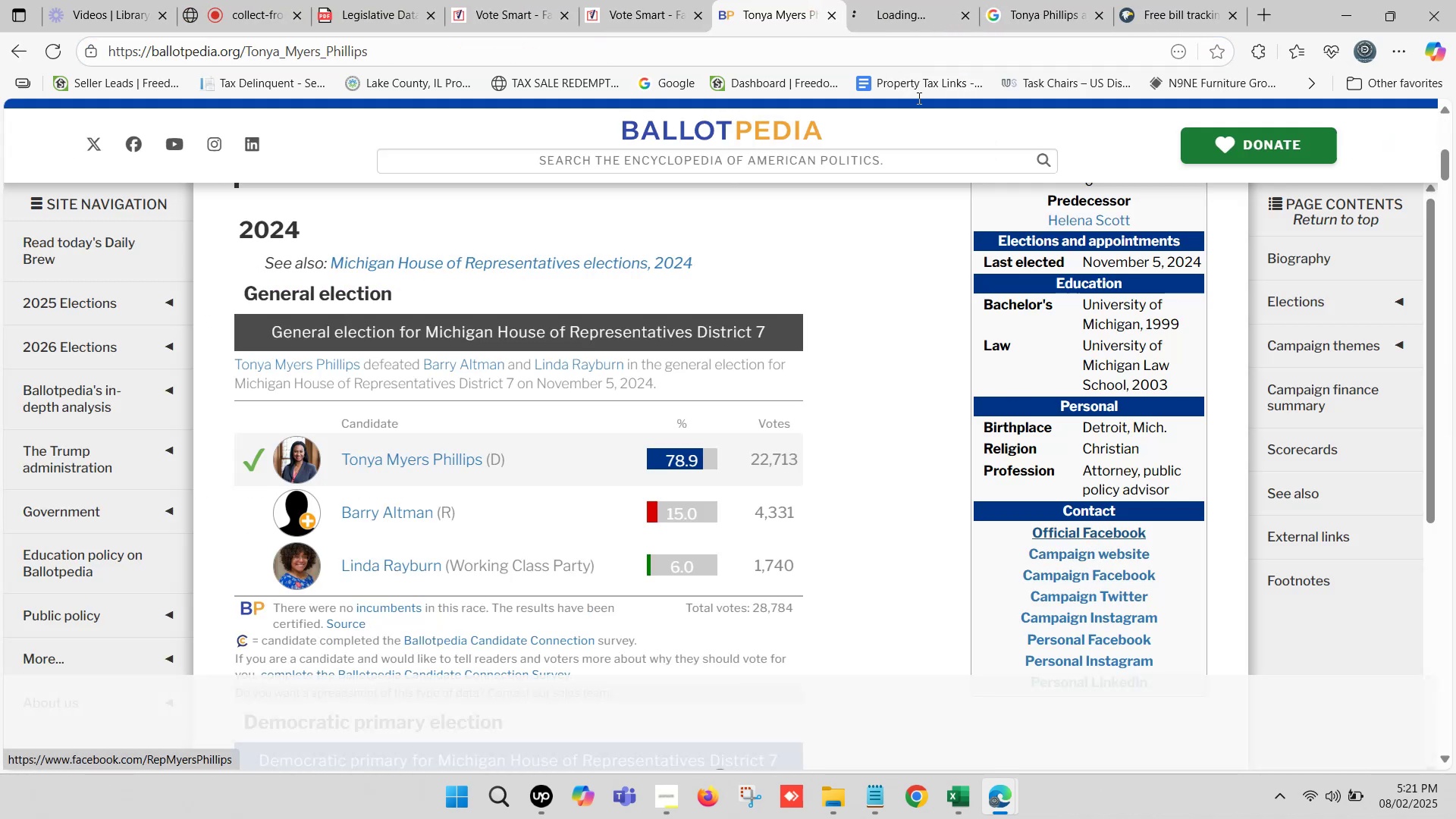 
left_click([733, 0])
 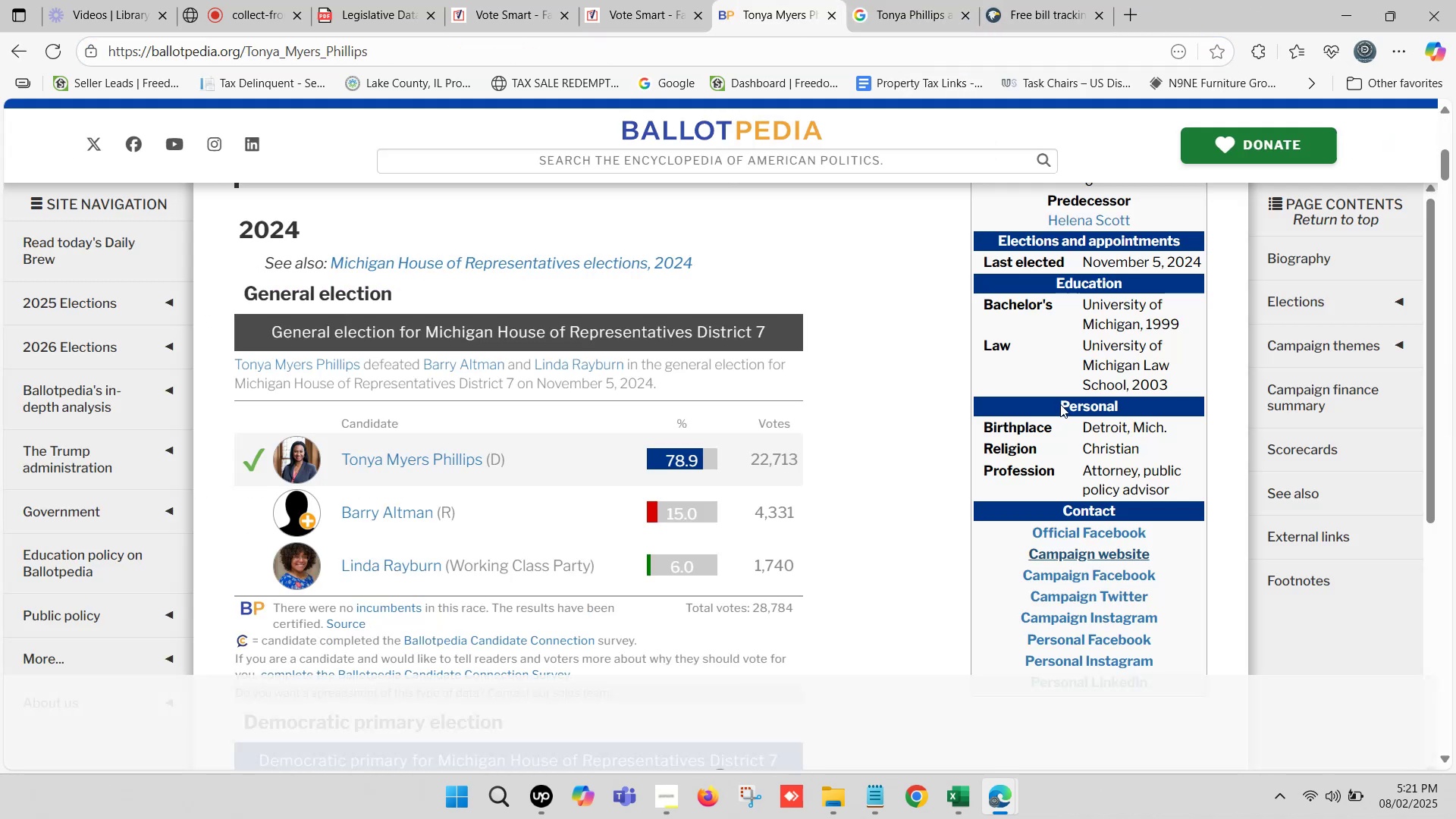 
hold_key(key=ControlLeft, duration=1.53)
left_click([1097, 531])
 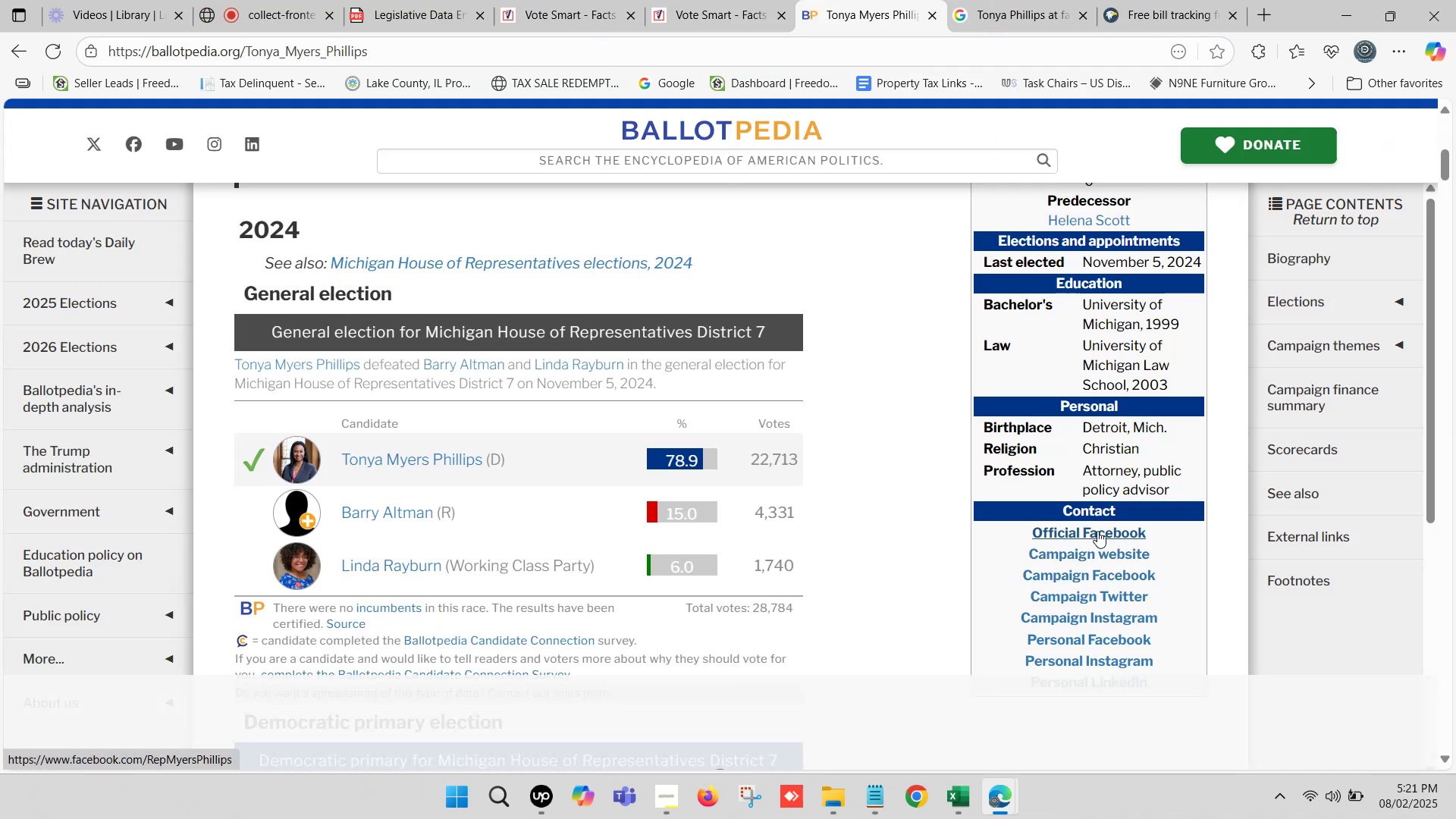 
key(Control+ControlLeft)
 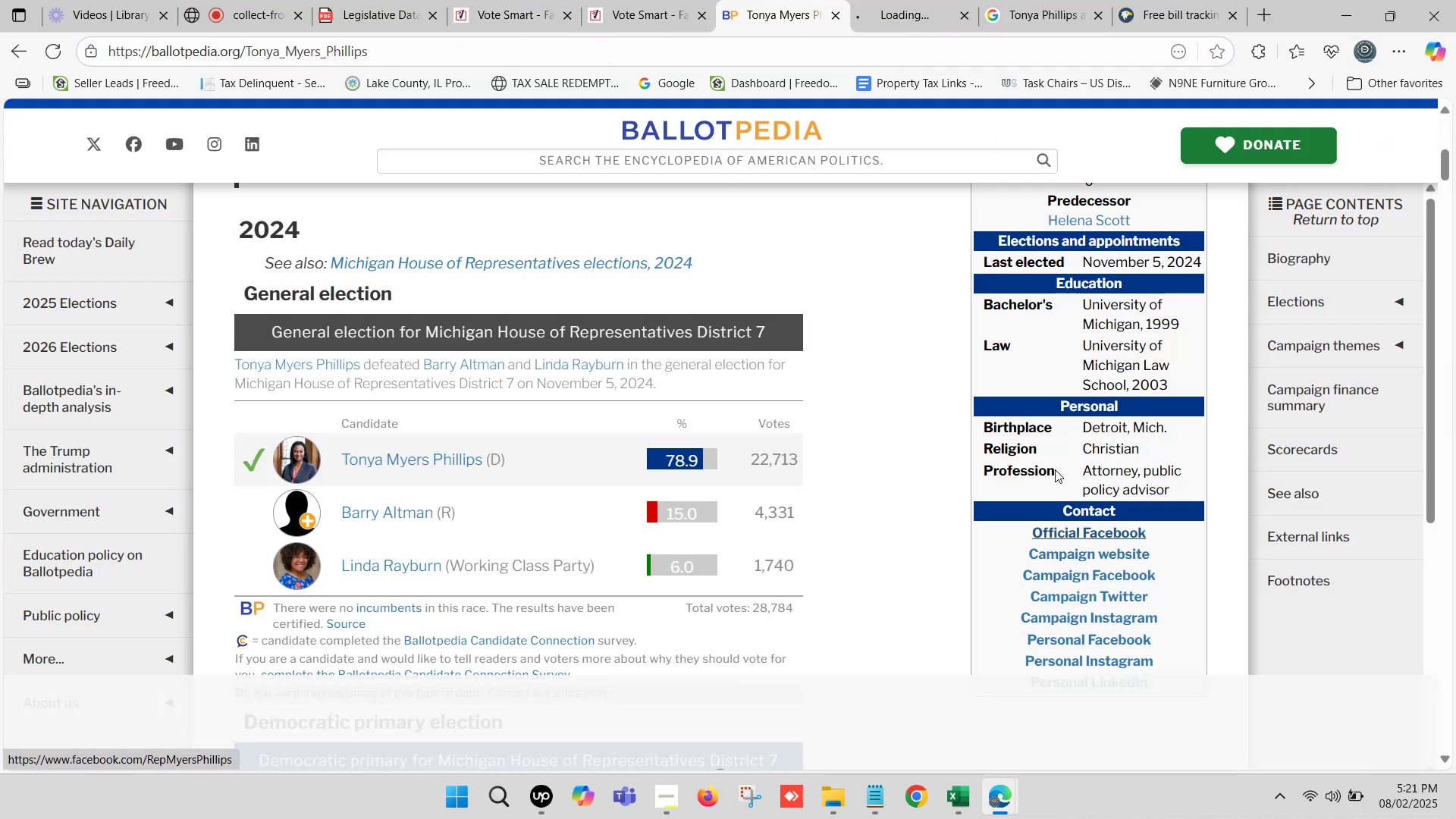 
key(Control+ControlLeft)
 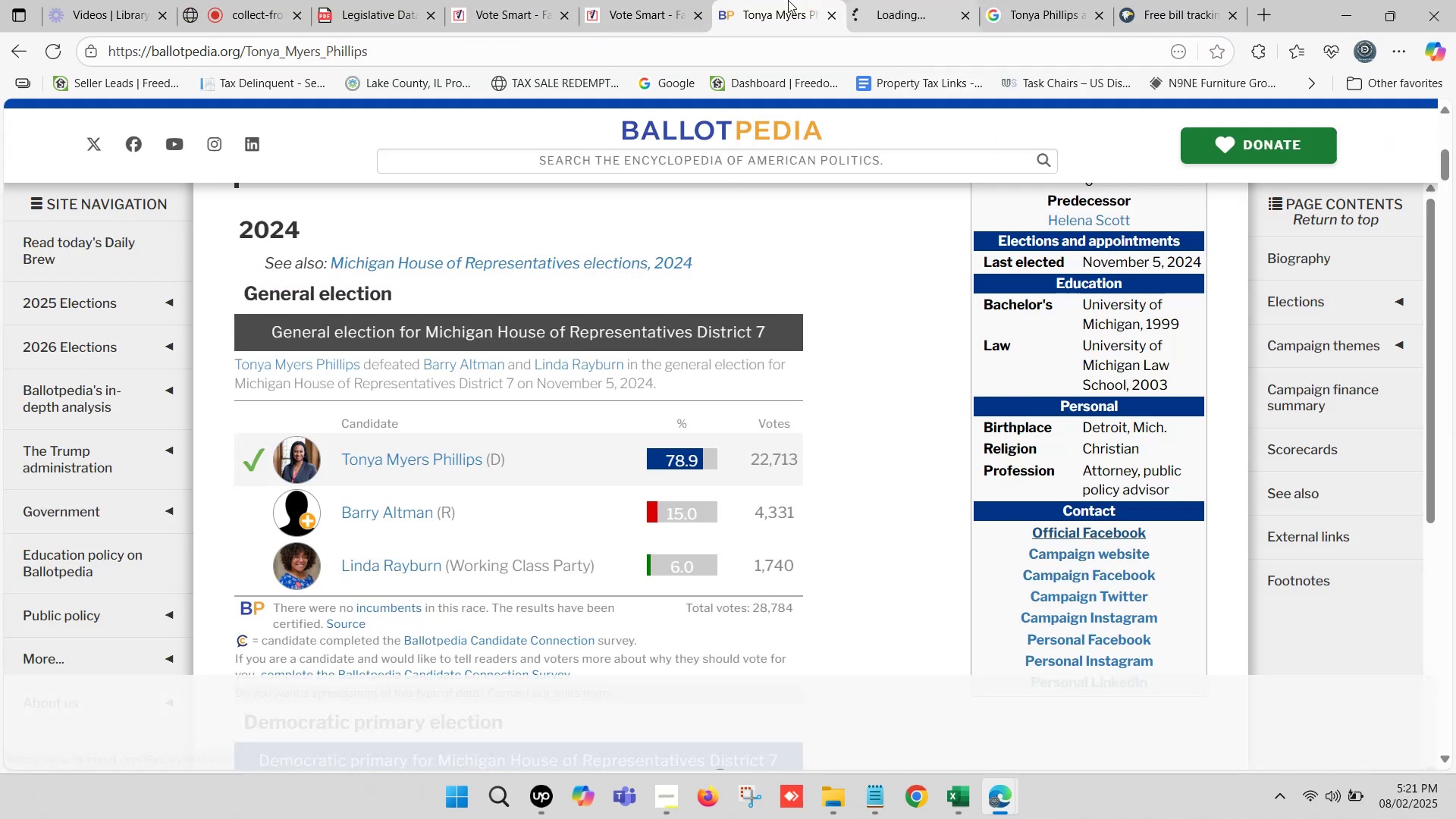 
key(Control+ControlLeft)
 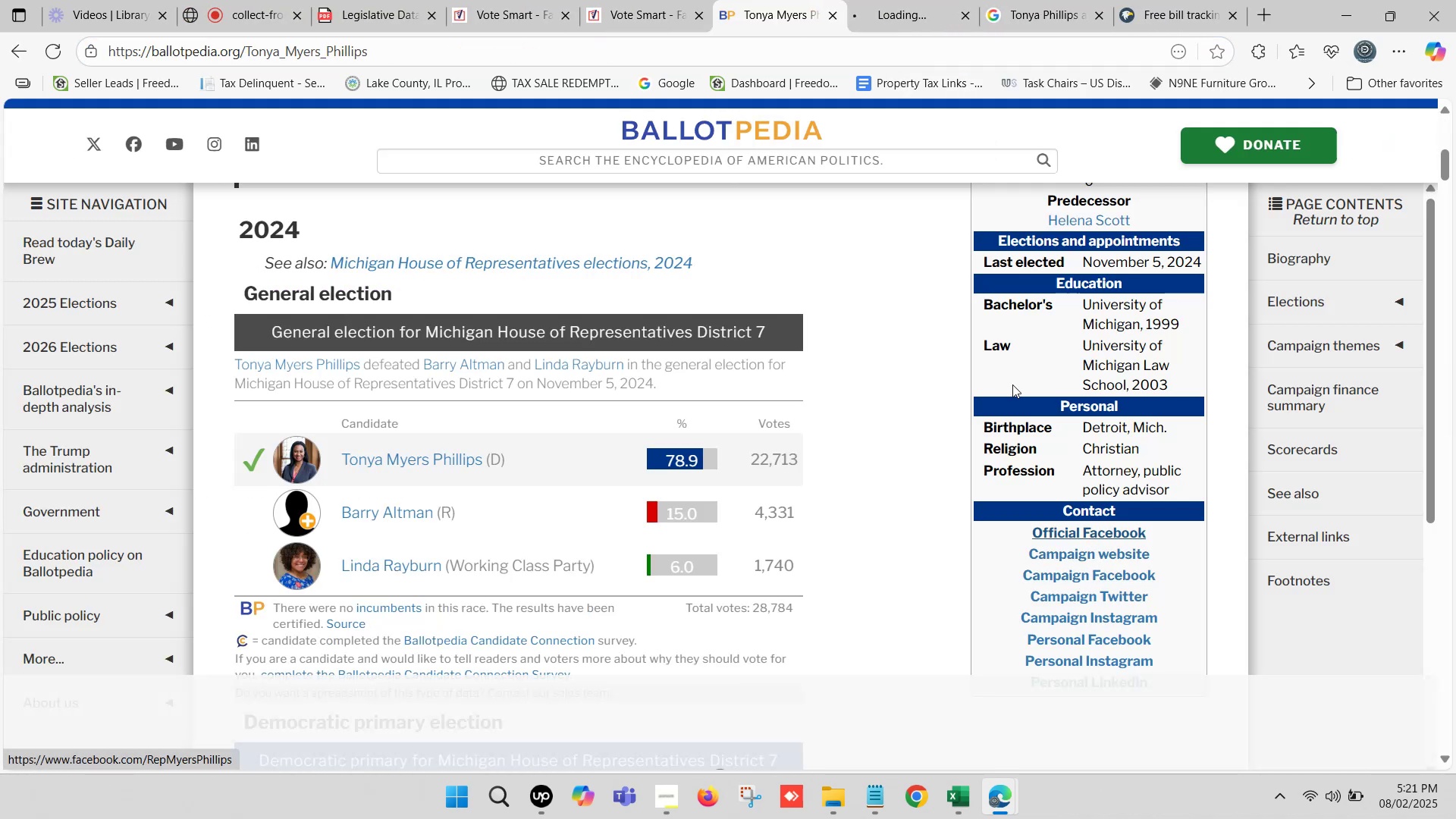 
key(Control+ControlLeft)
 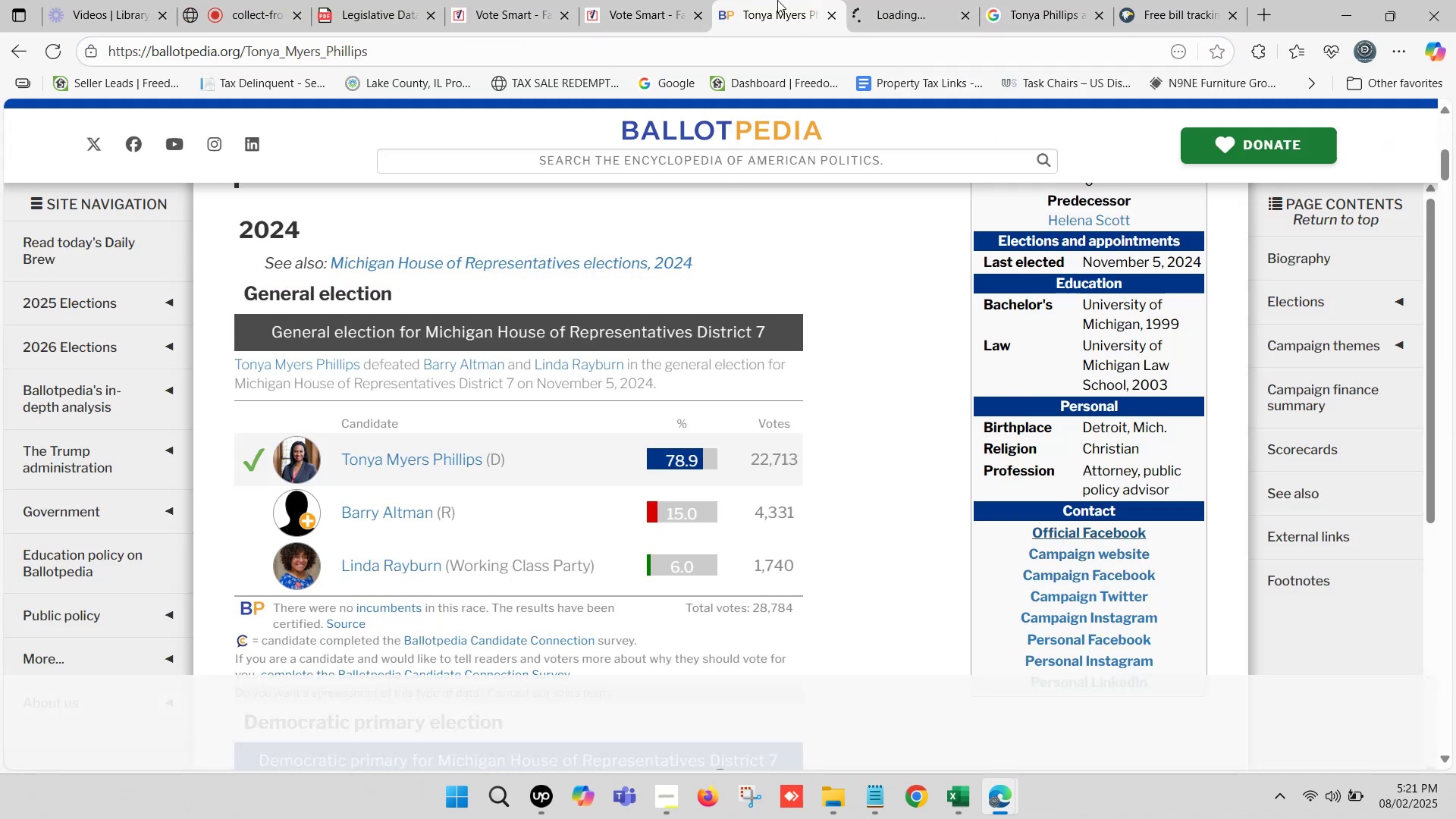 
double_click([777, 0])
 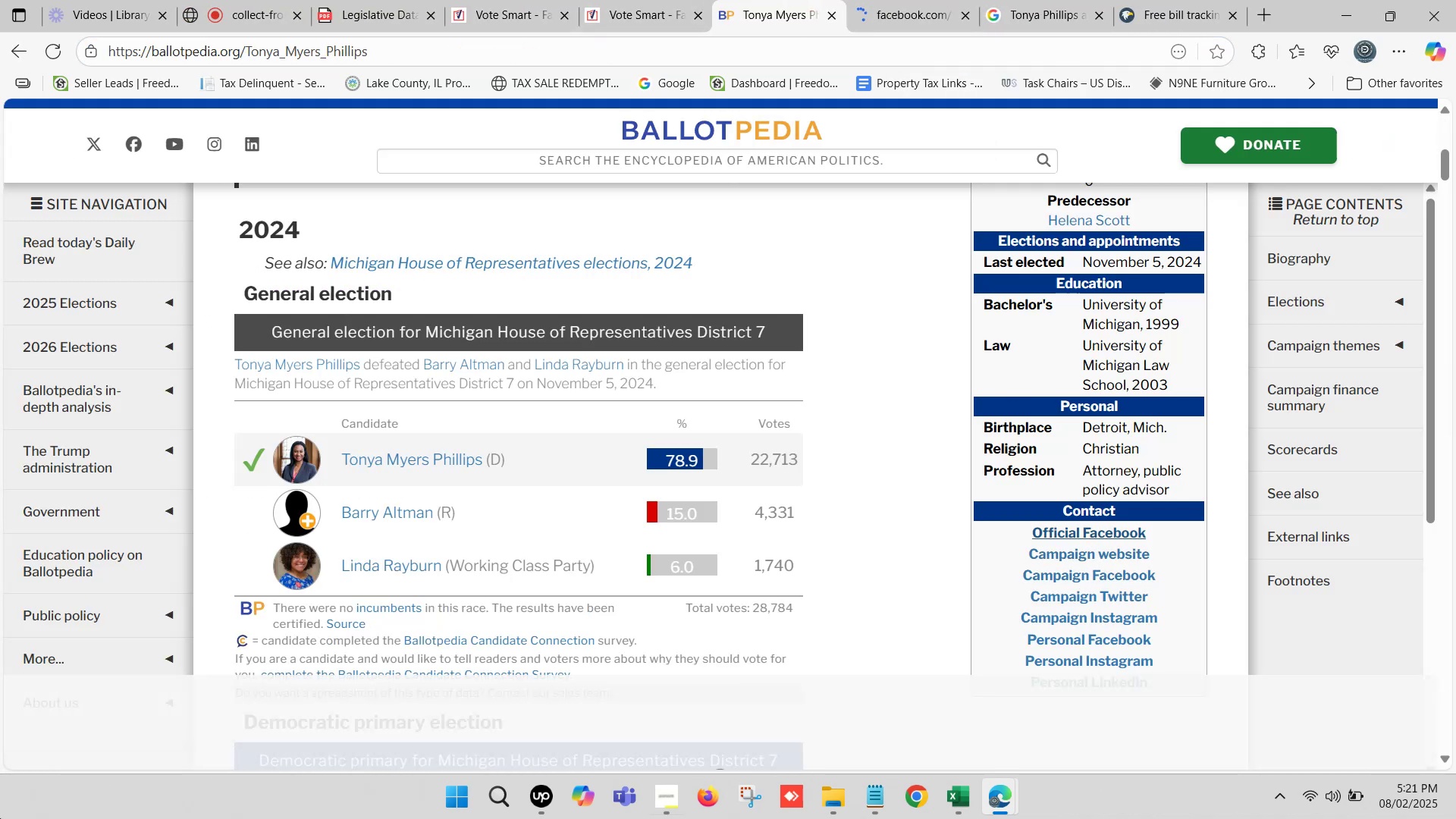 
scroll: coordinate [887, 450], scroll_direction: up, amount: 14.0
 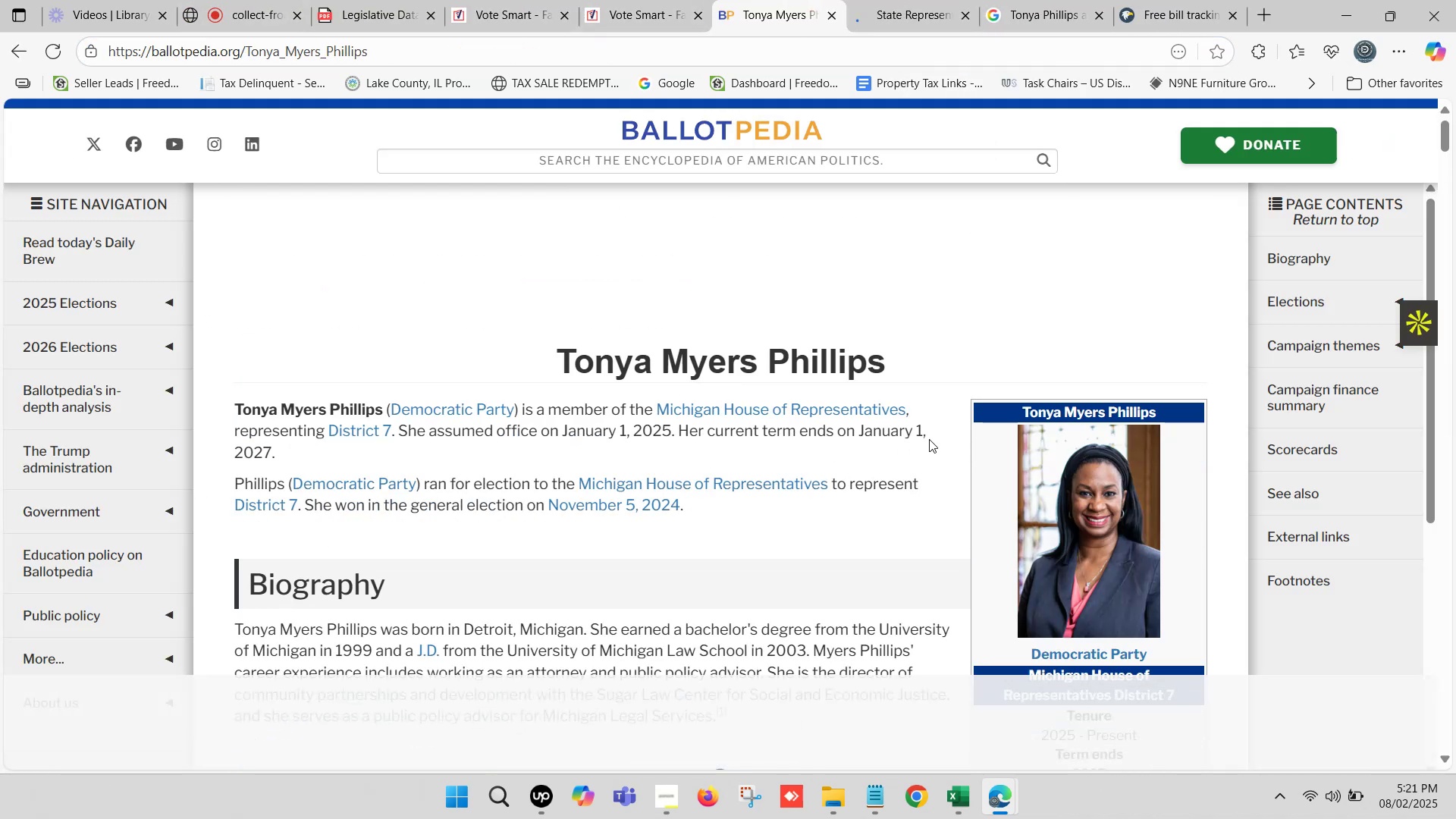 
left_click([413, 450])
 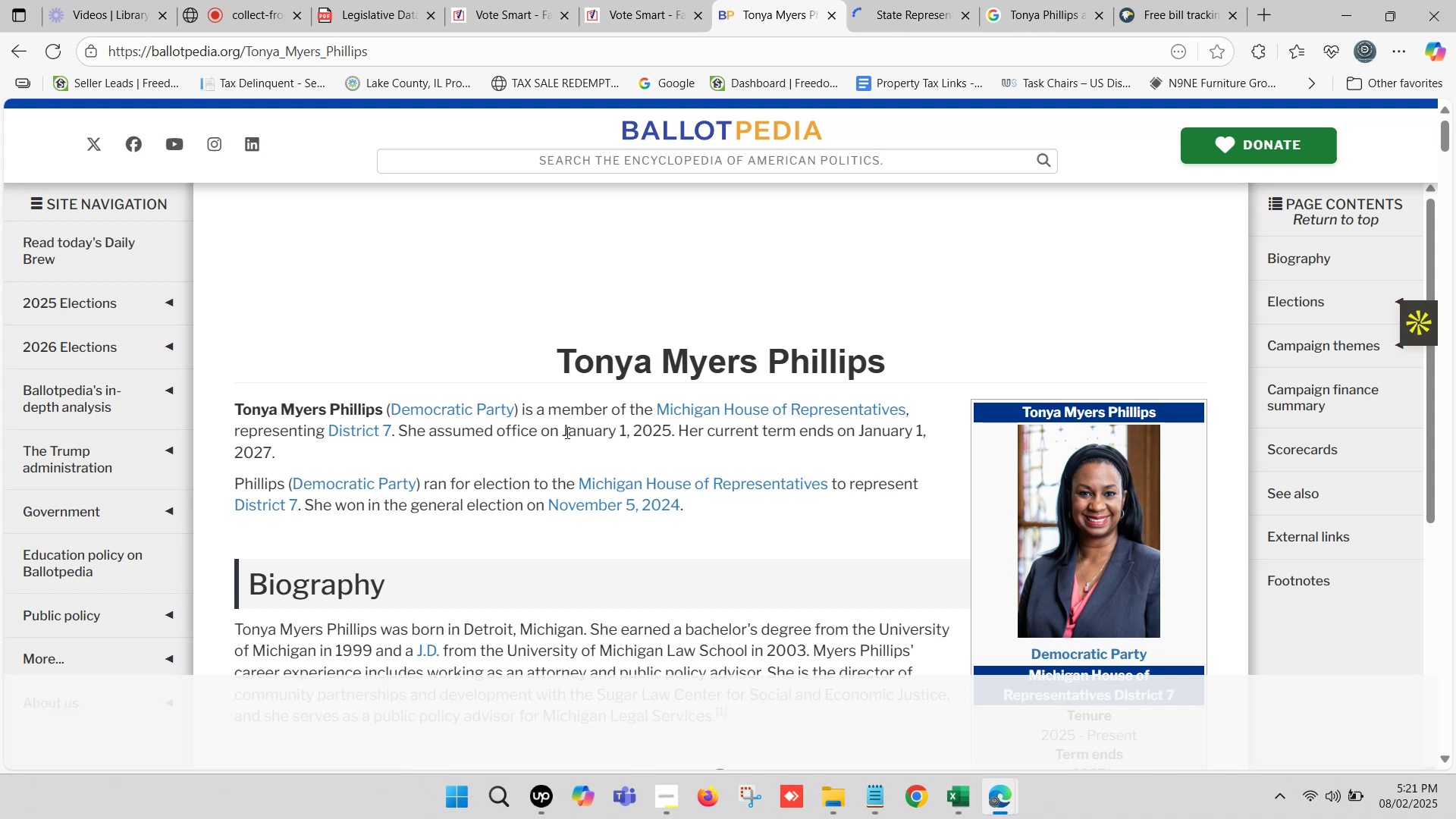 
key(Control+C)
 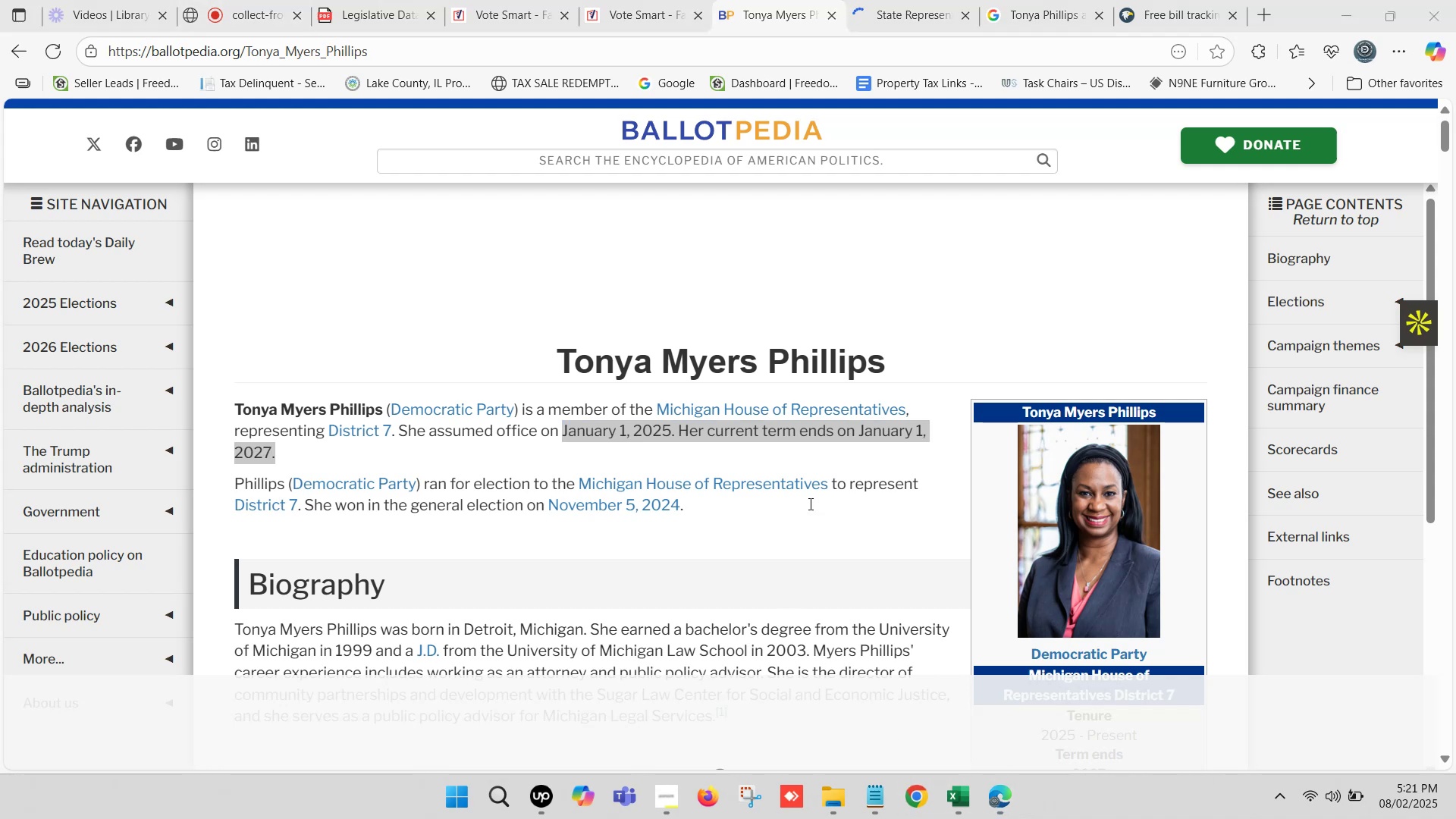 
left_click([964, 801])
 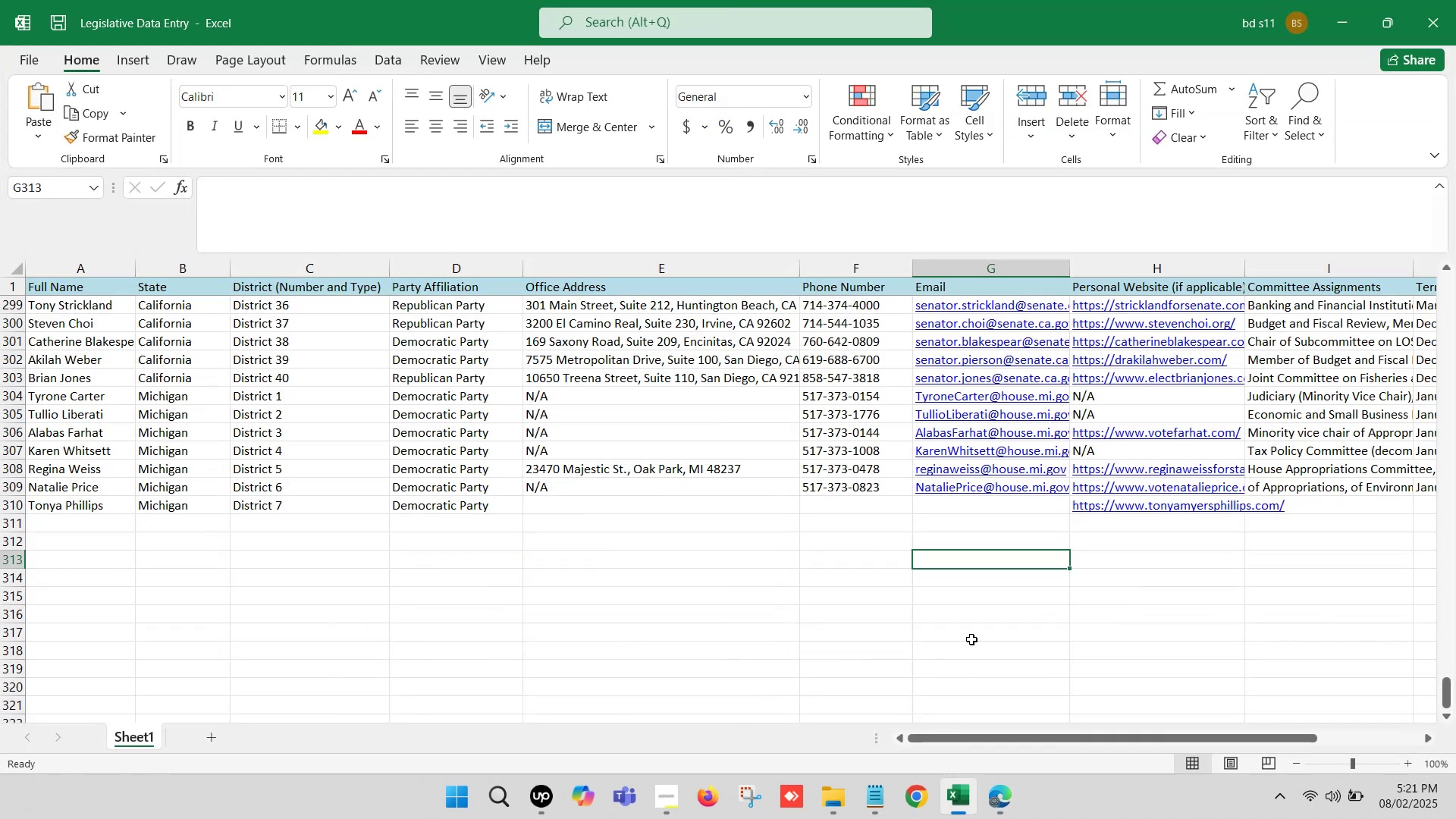 
key(ArrowRight)
 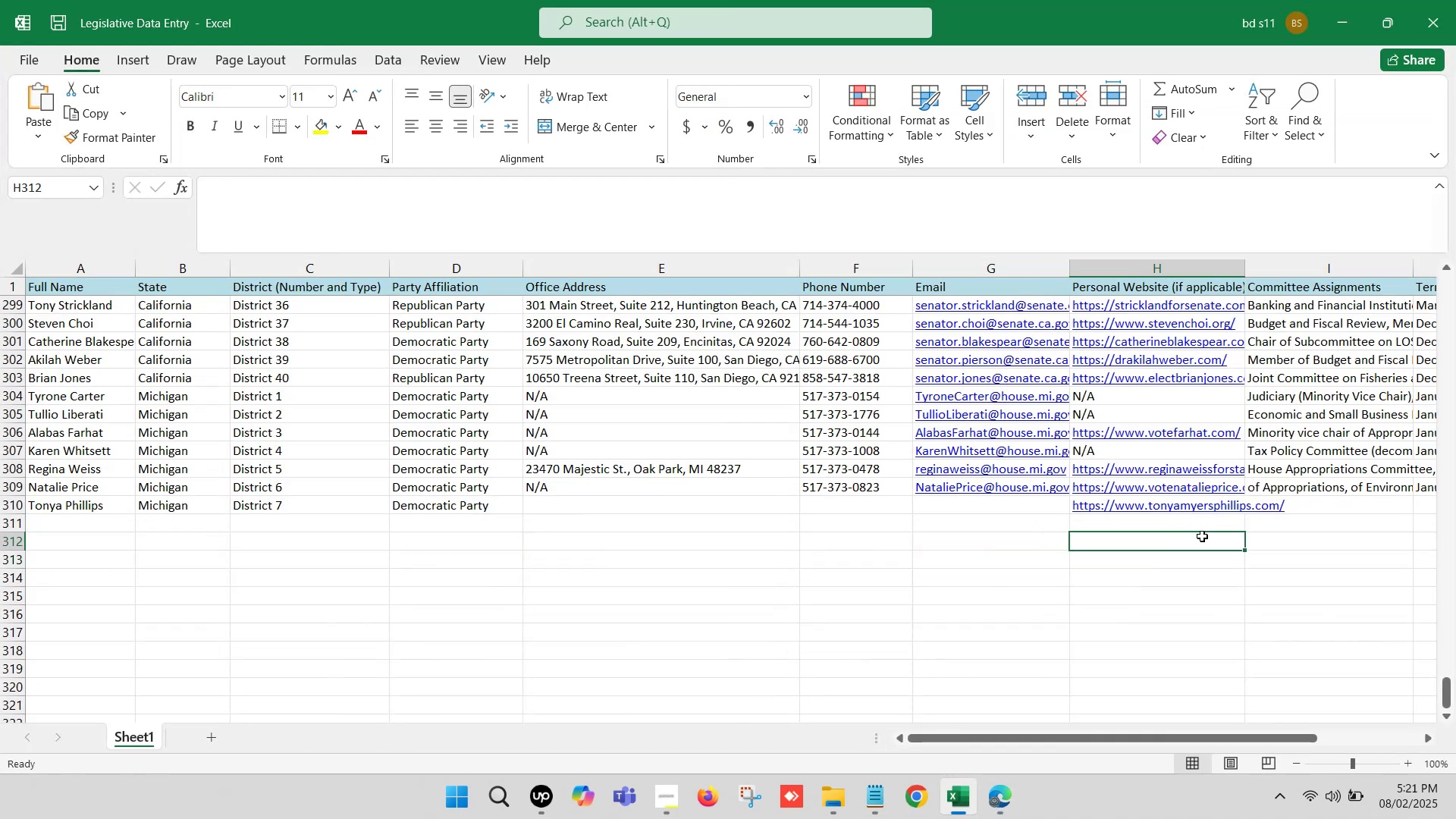 
left_click([1202, 536])
 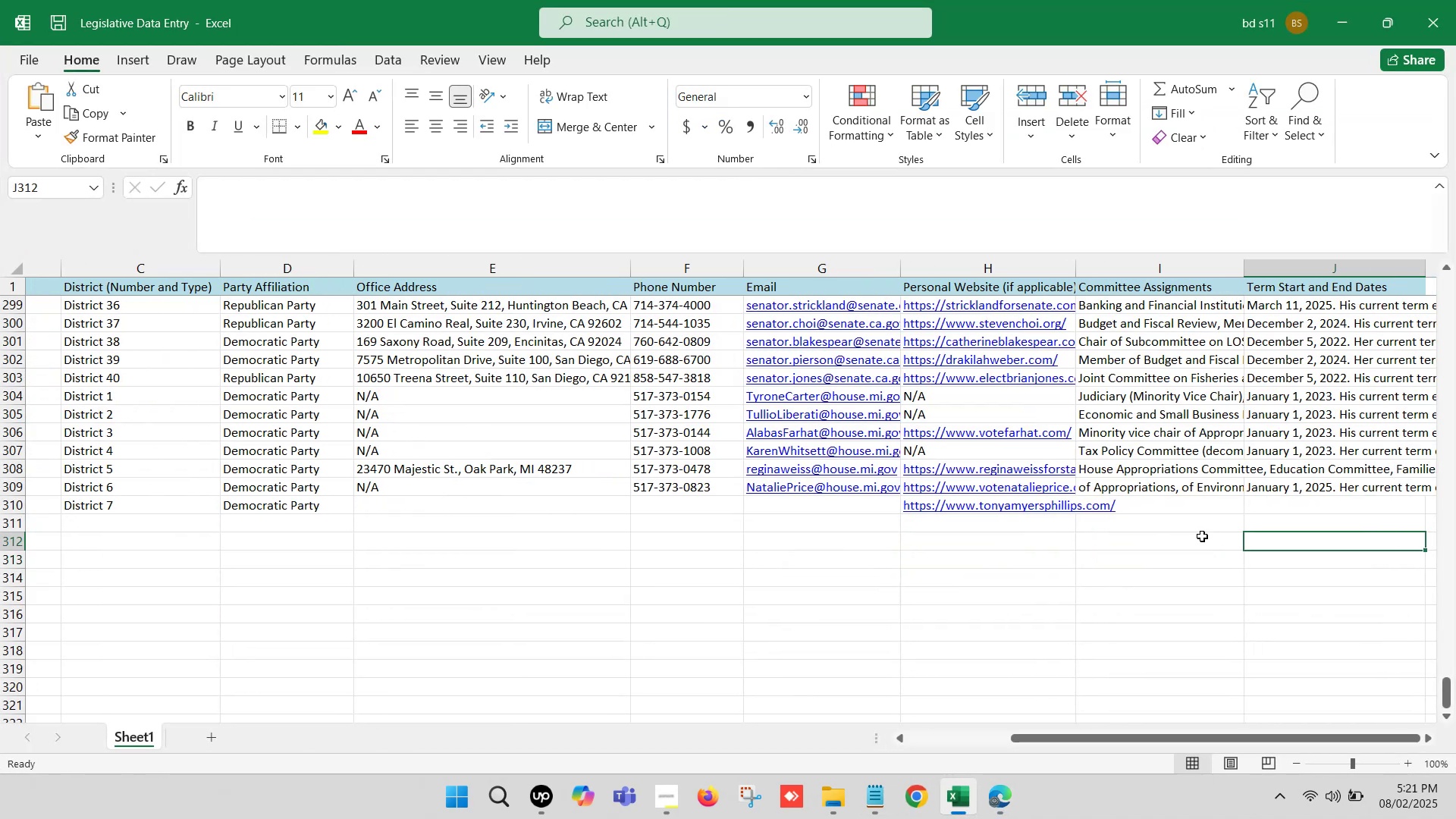 
key(ArrowRight)
 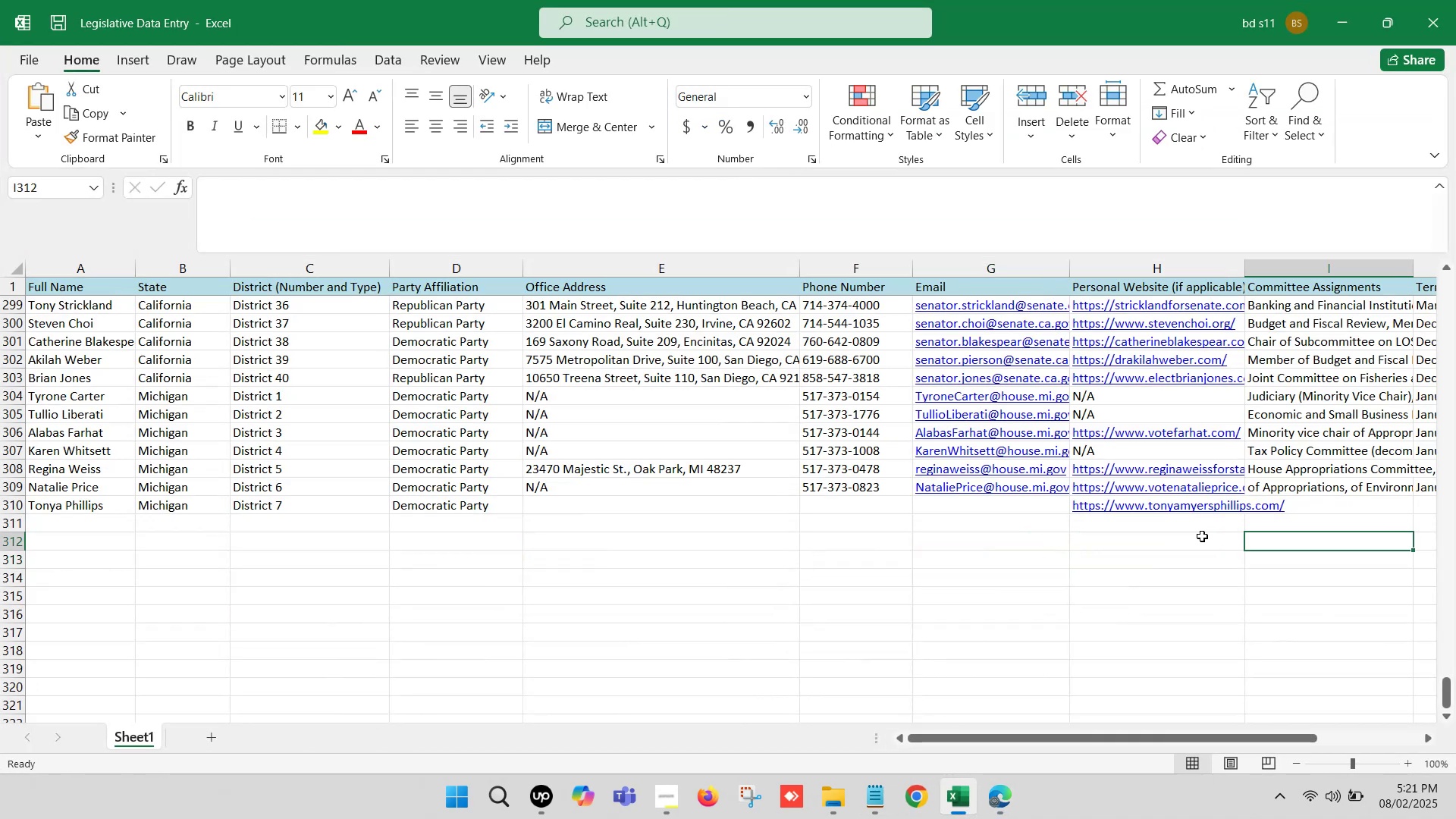 
key(ArrowRight)
 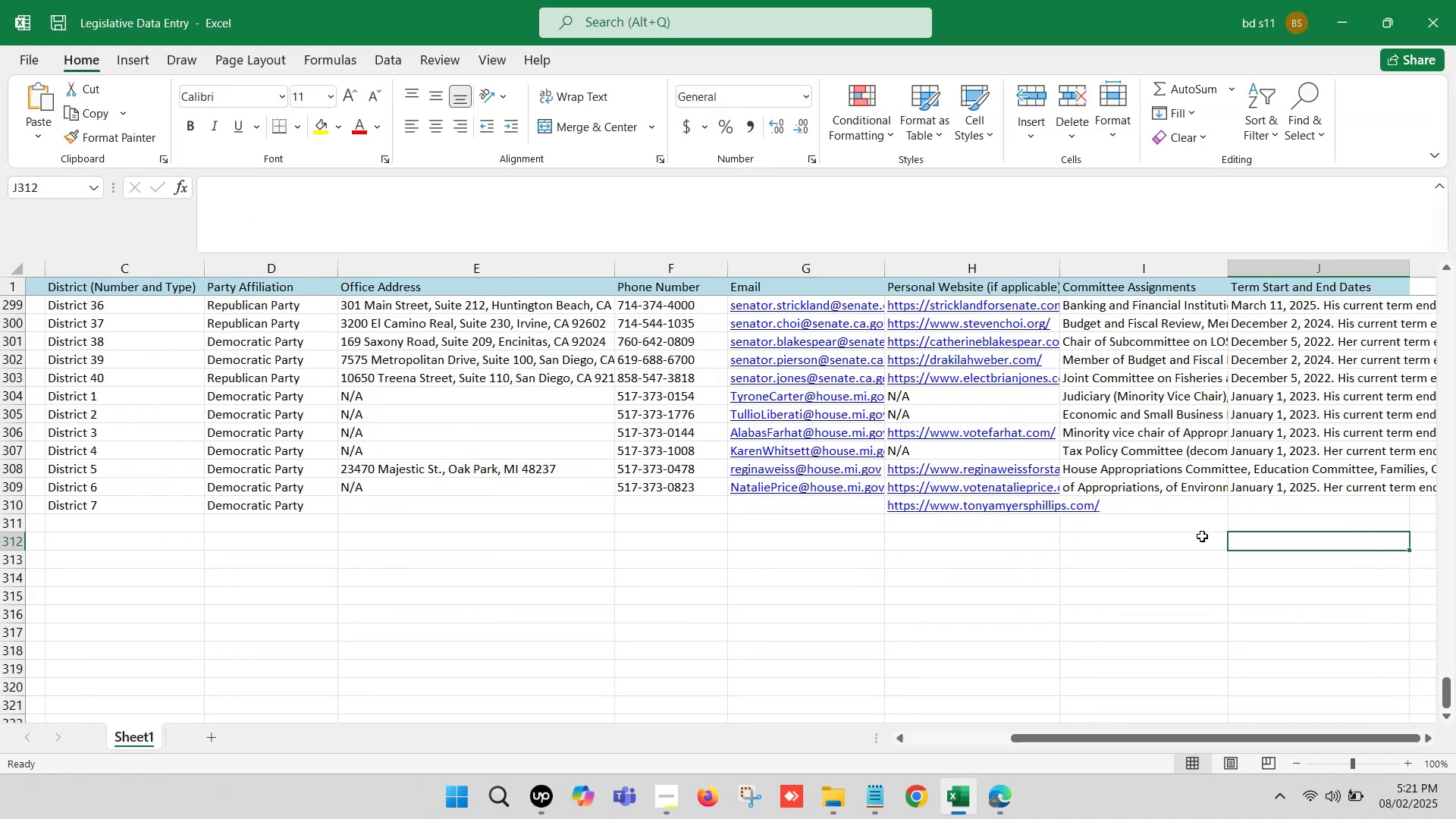 
key(ArrowRight)
 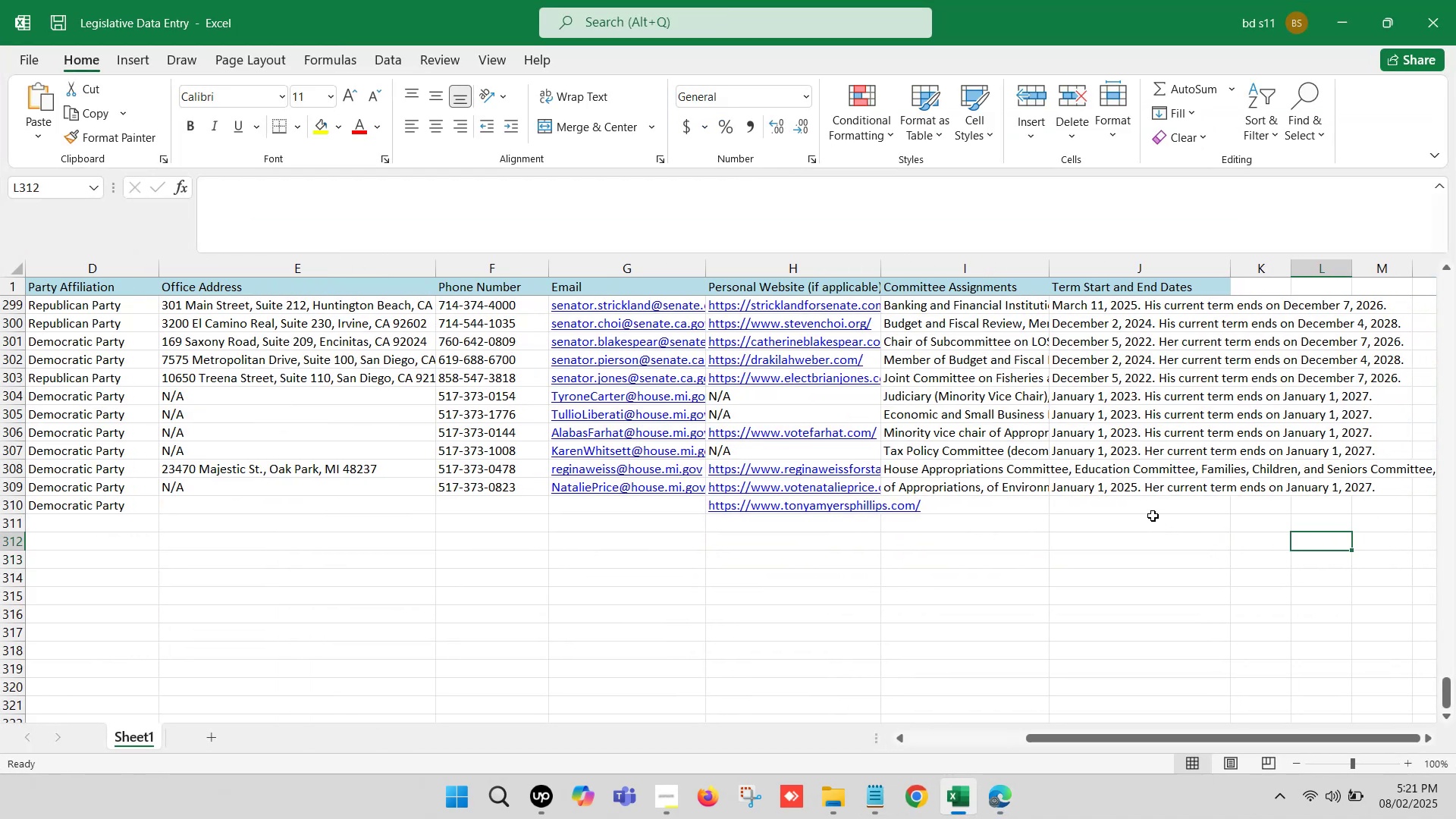 
left_click([1131, 505])
 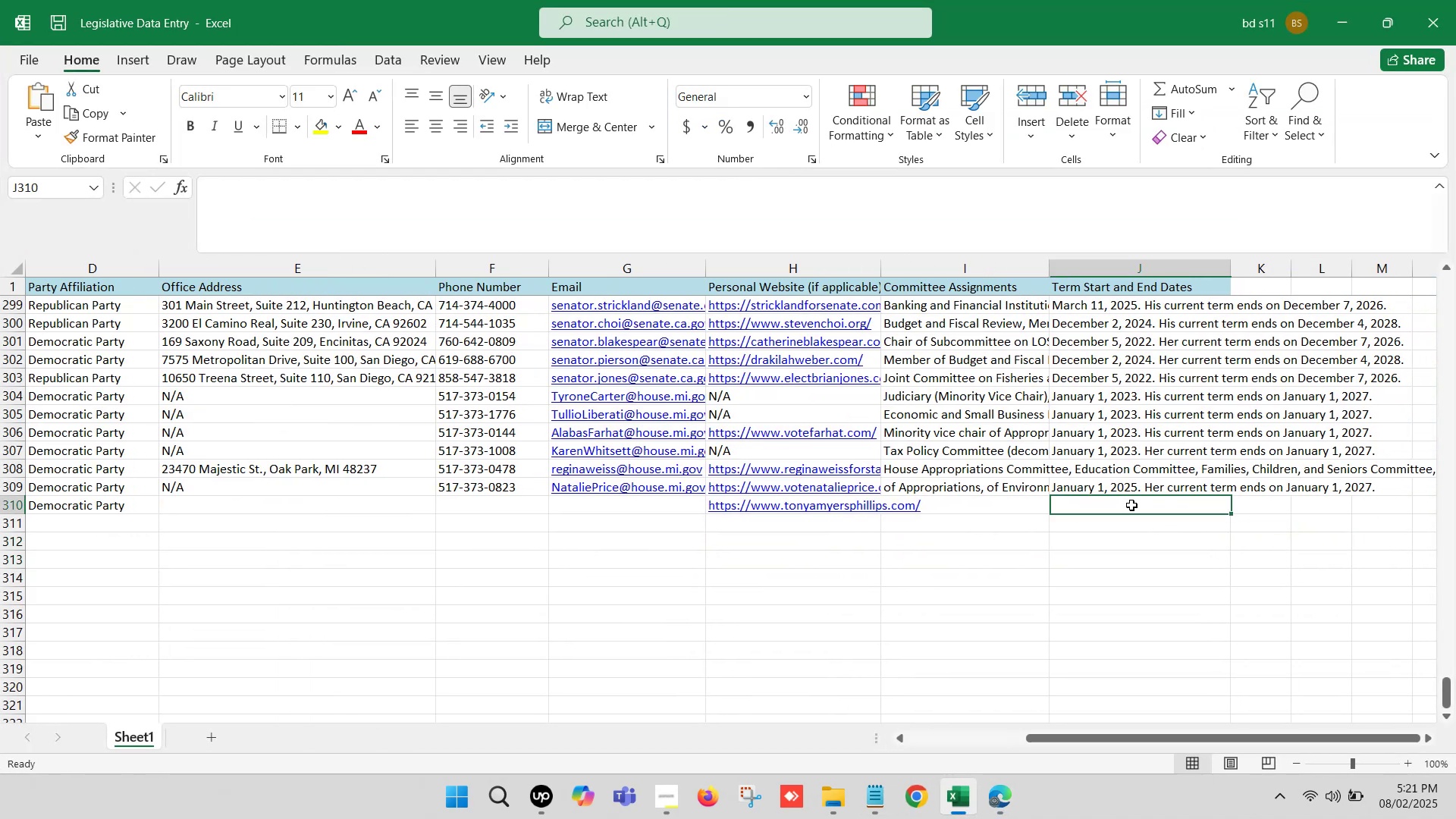 
double_click([1131, 505])
 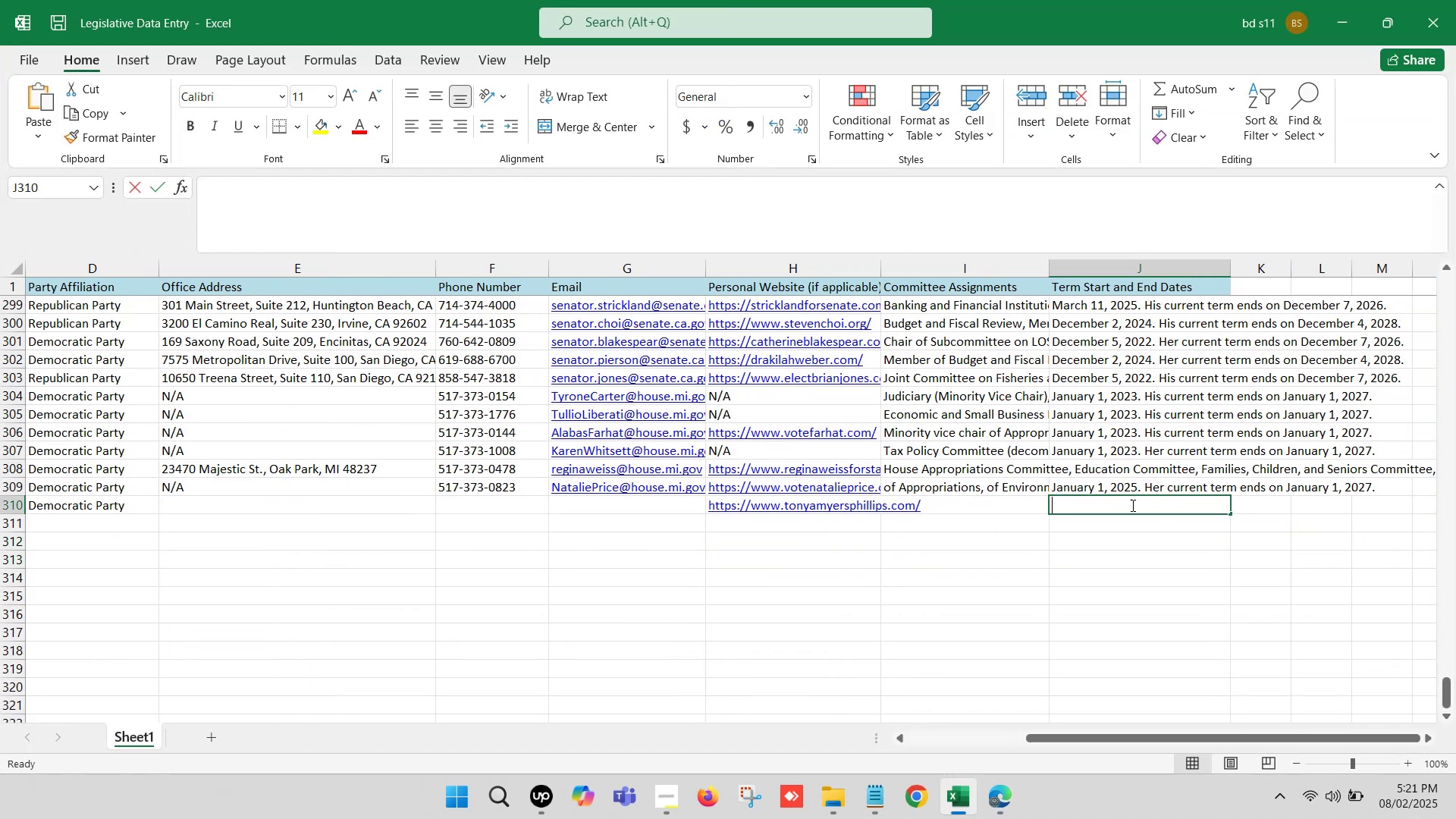 
key(Control+V)
 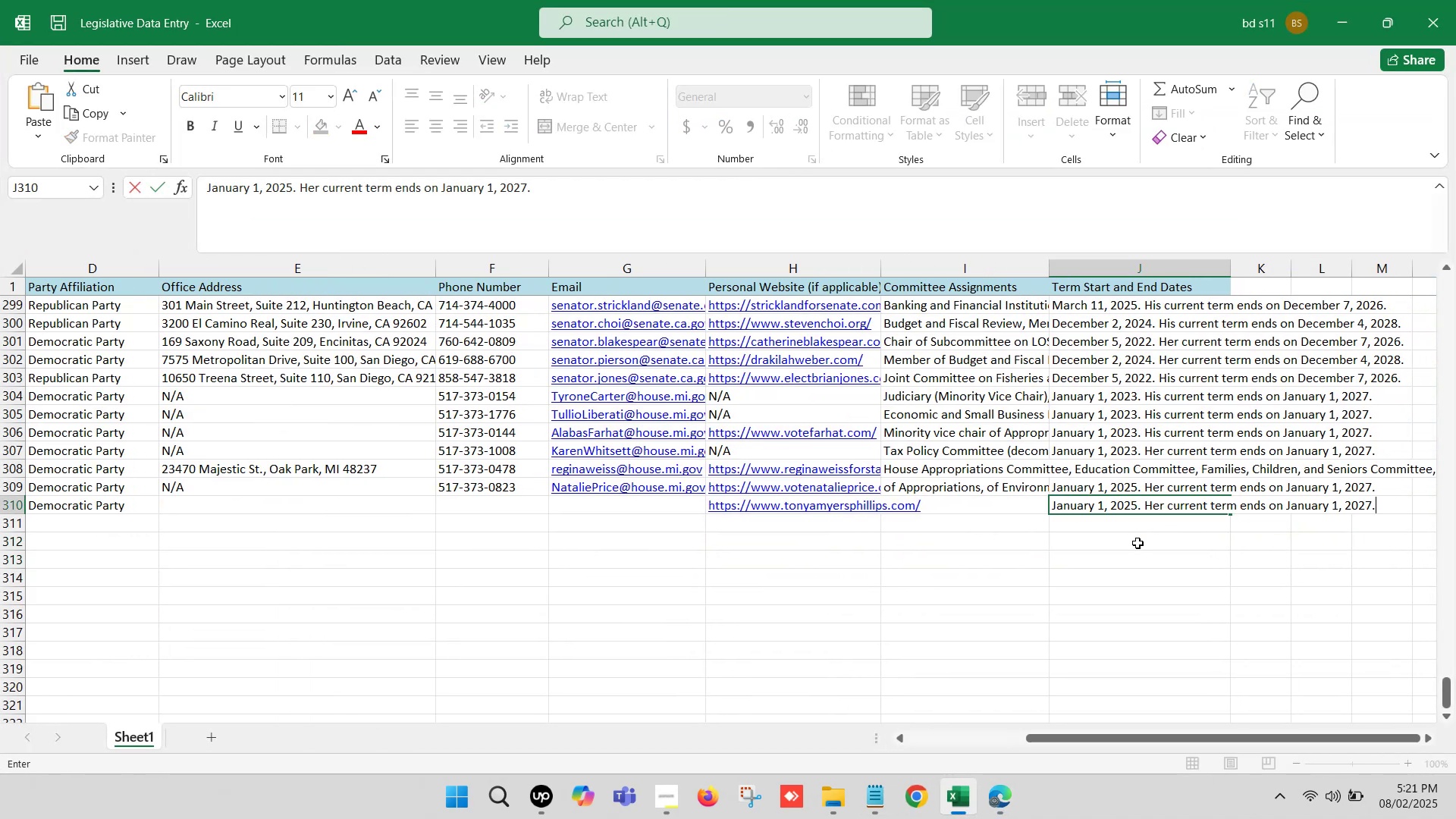 
left_click([1138, 544])
 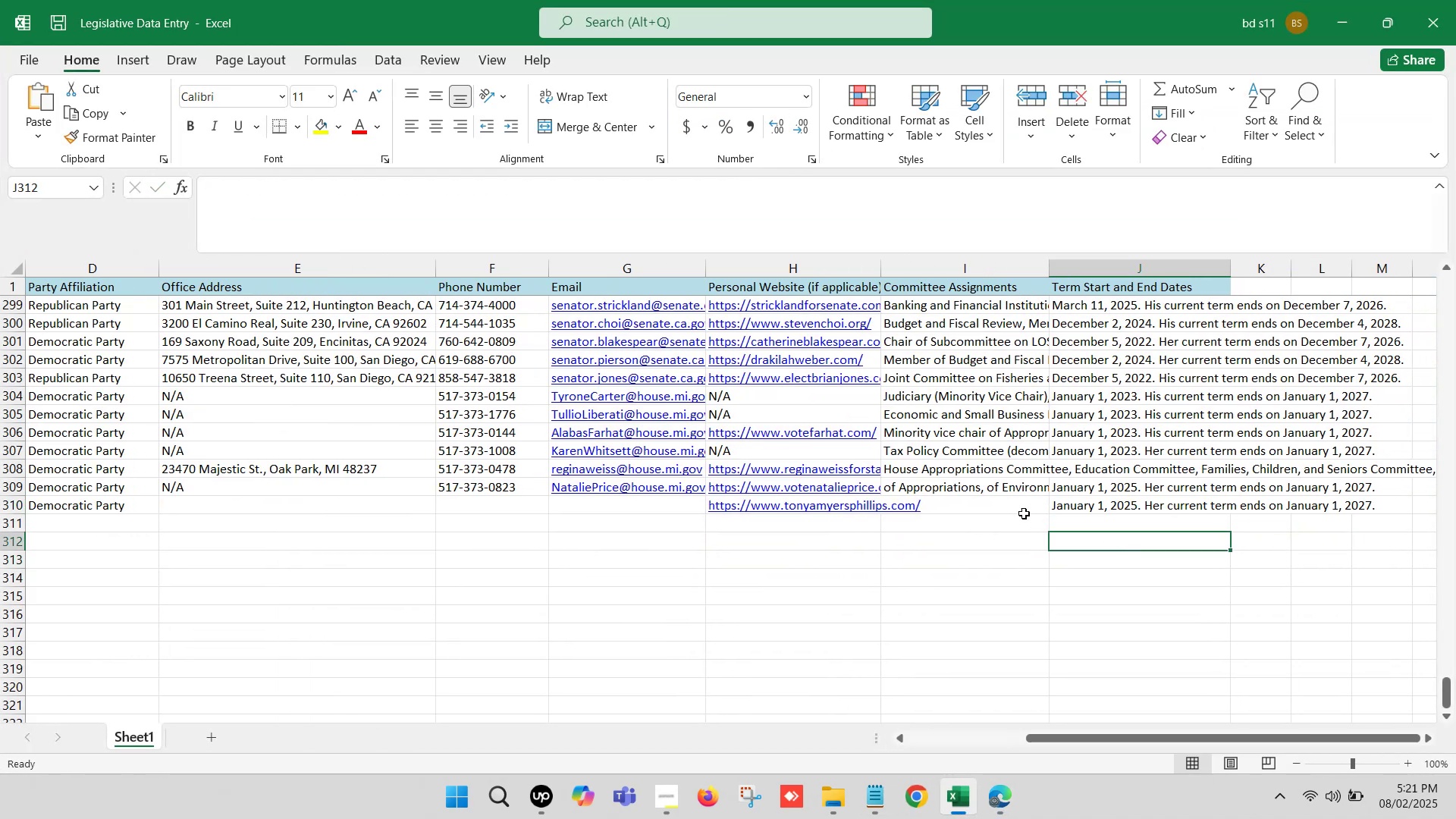 
left_click([1008, 506])
 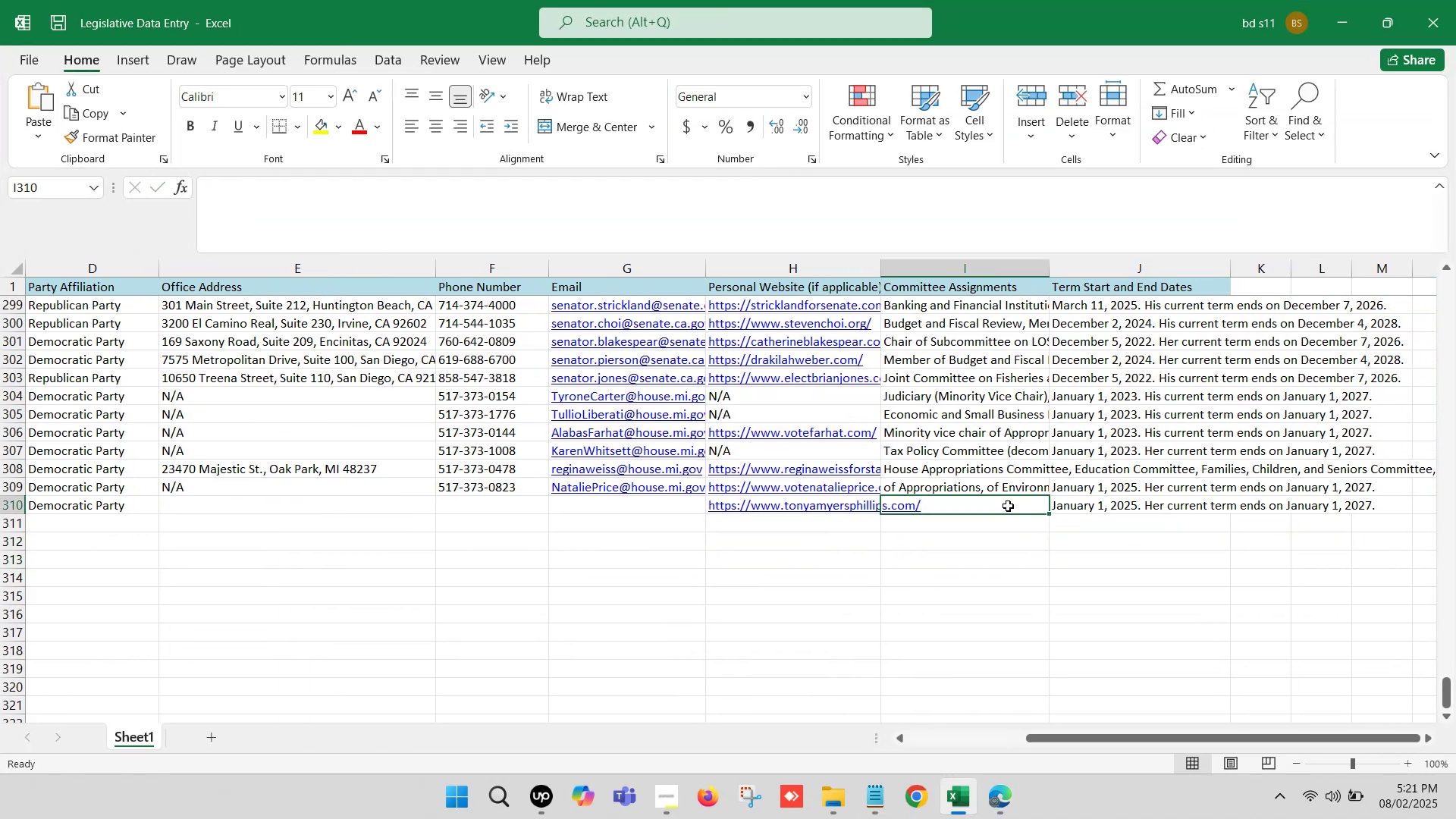 
hold_key(key=ArrowLeft, duration=1.03)
 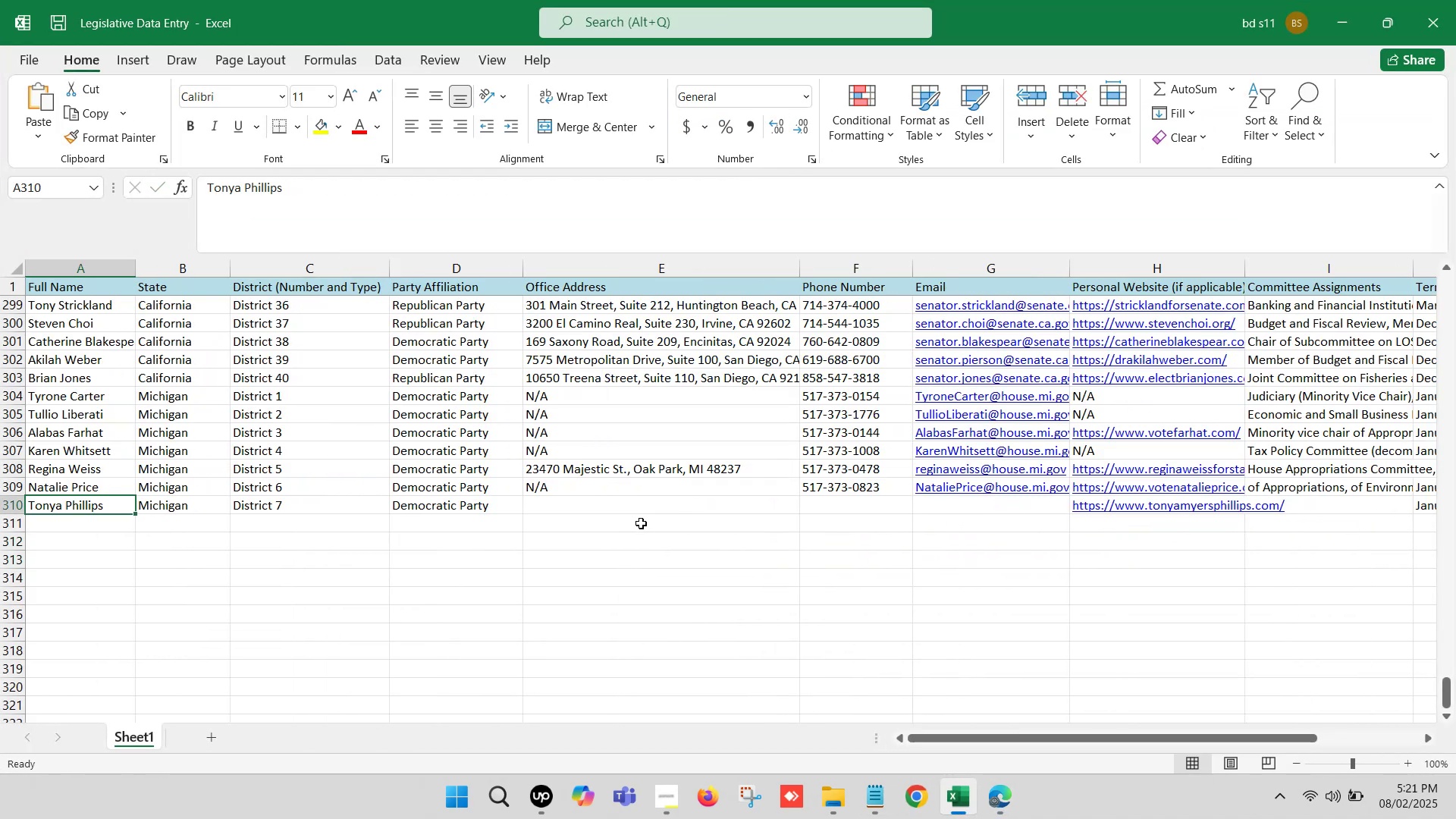 
left_click([603, 507])
 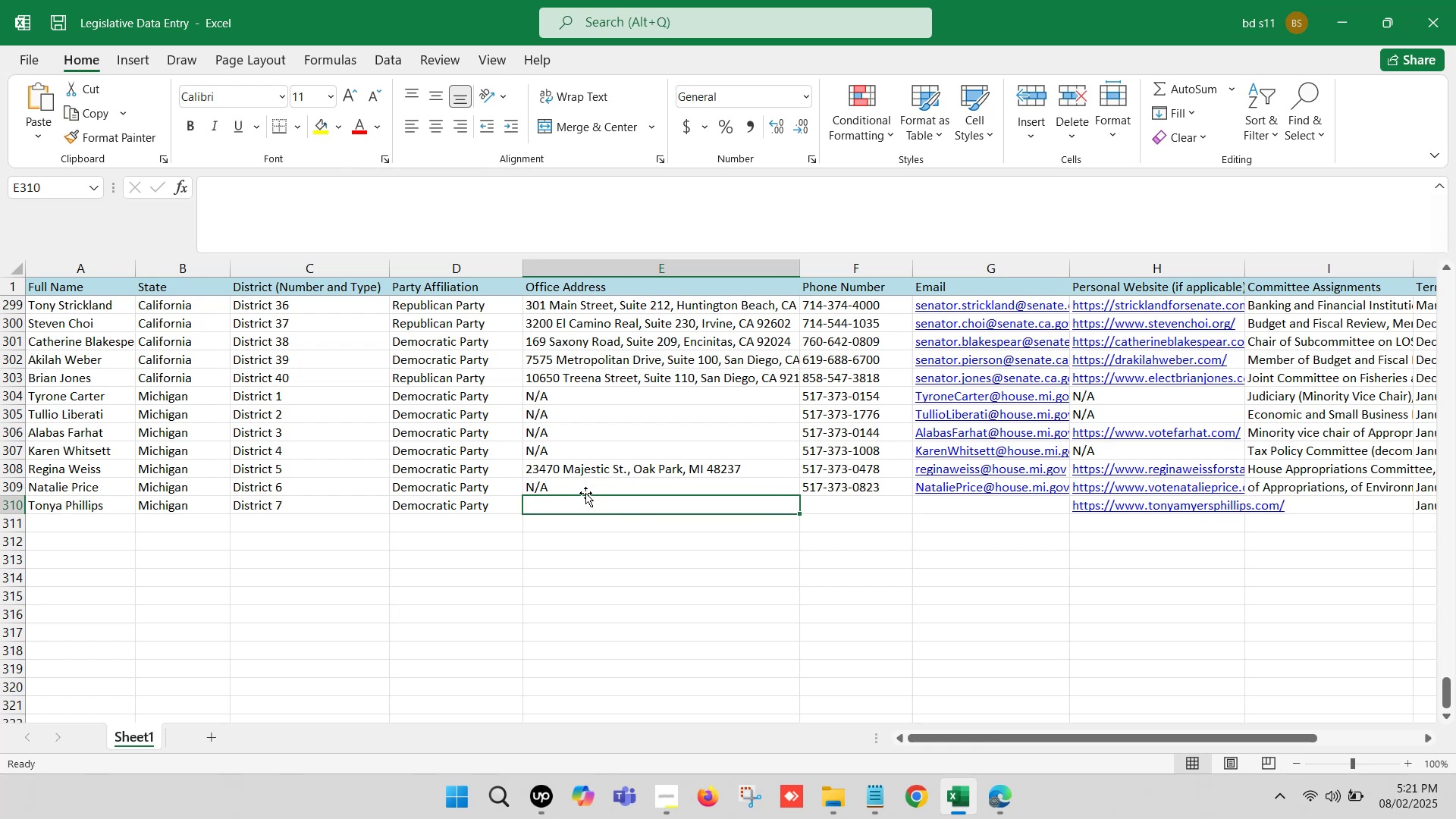 
left_click([585, 491])
 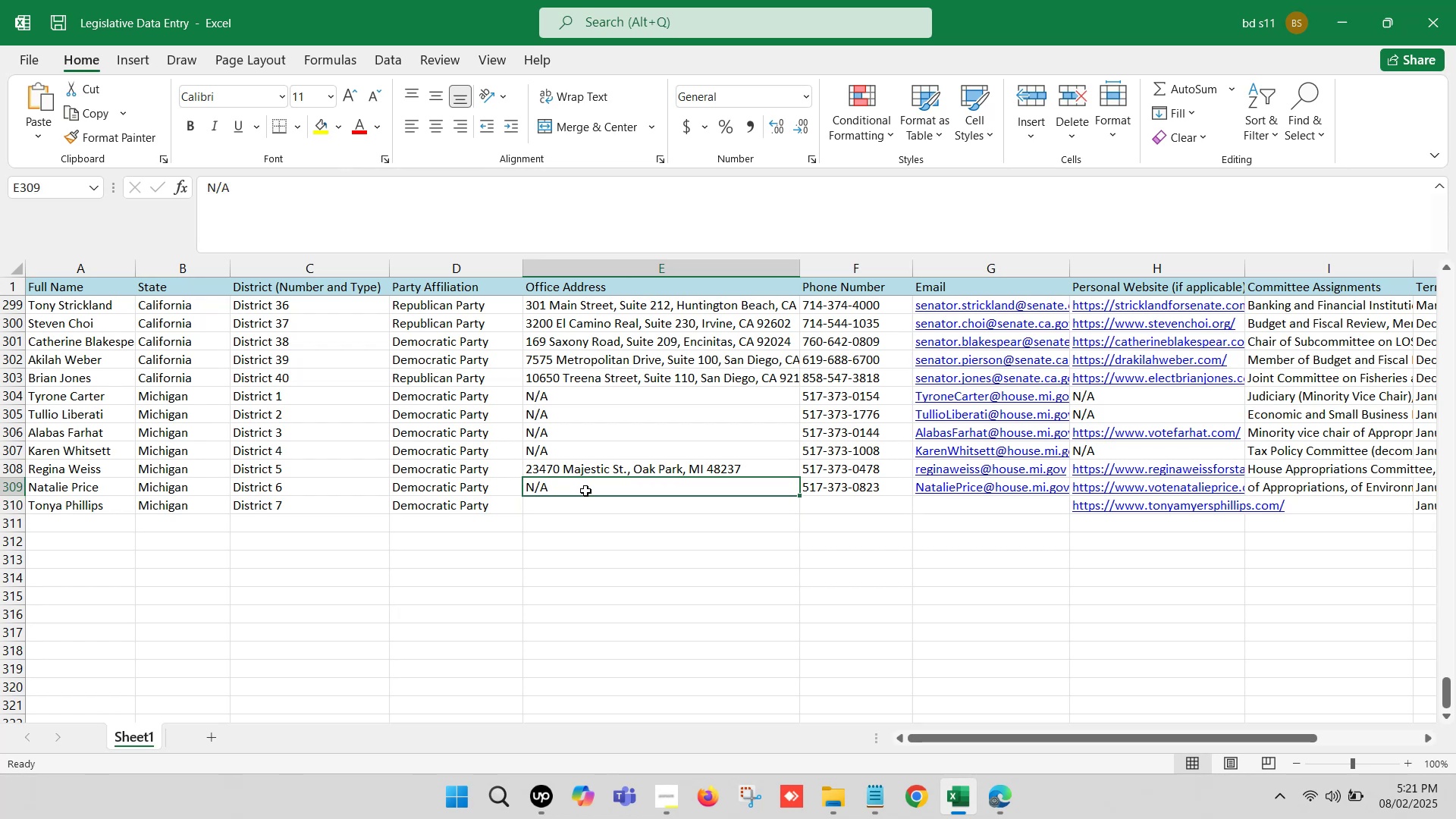 
key(Control+ControlLeft)
 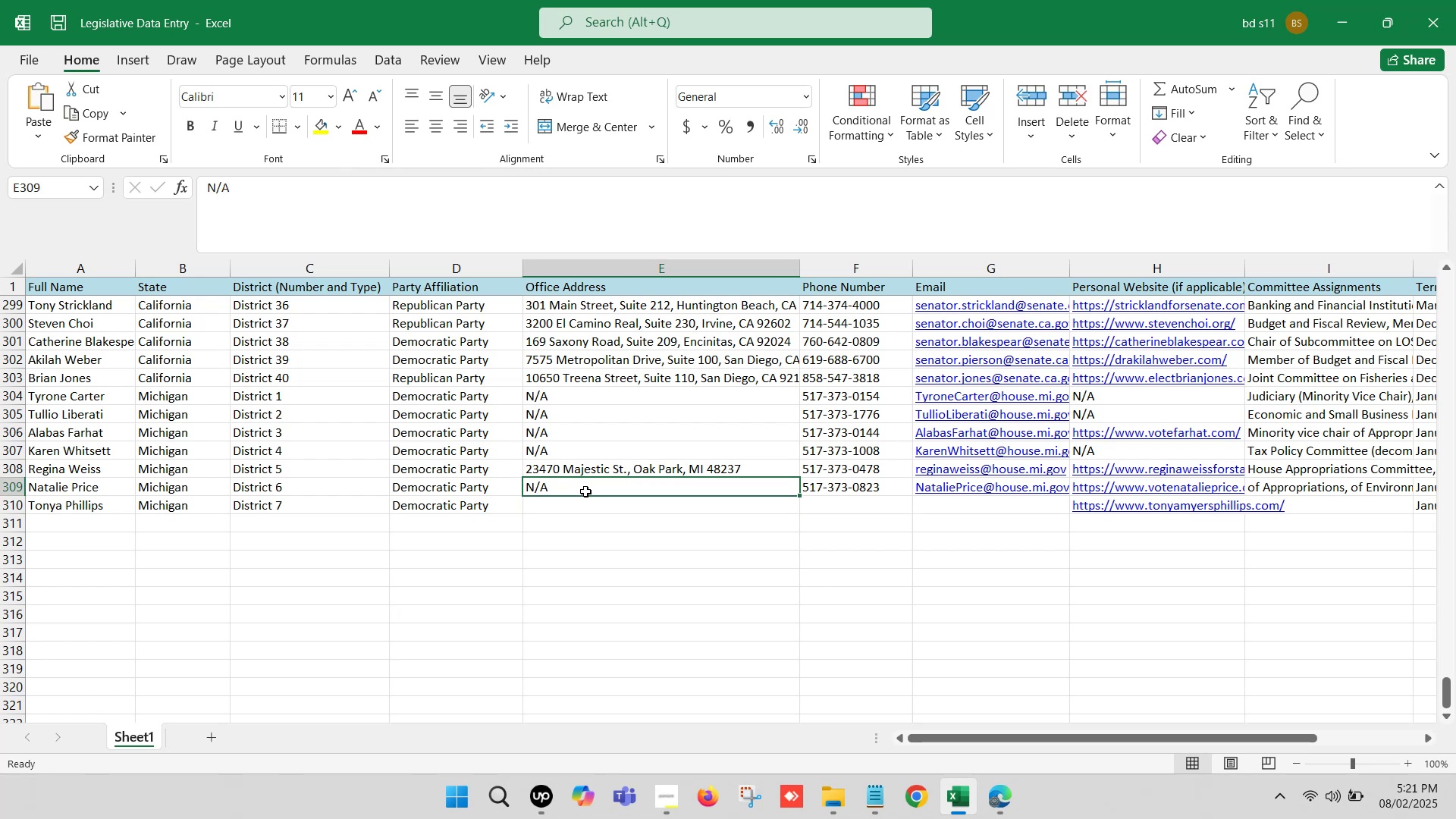 
key(Control+C)
 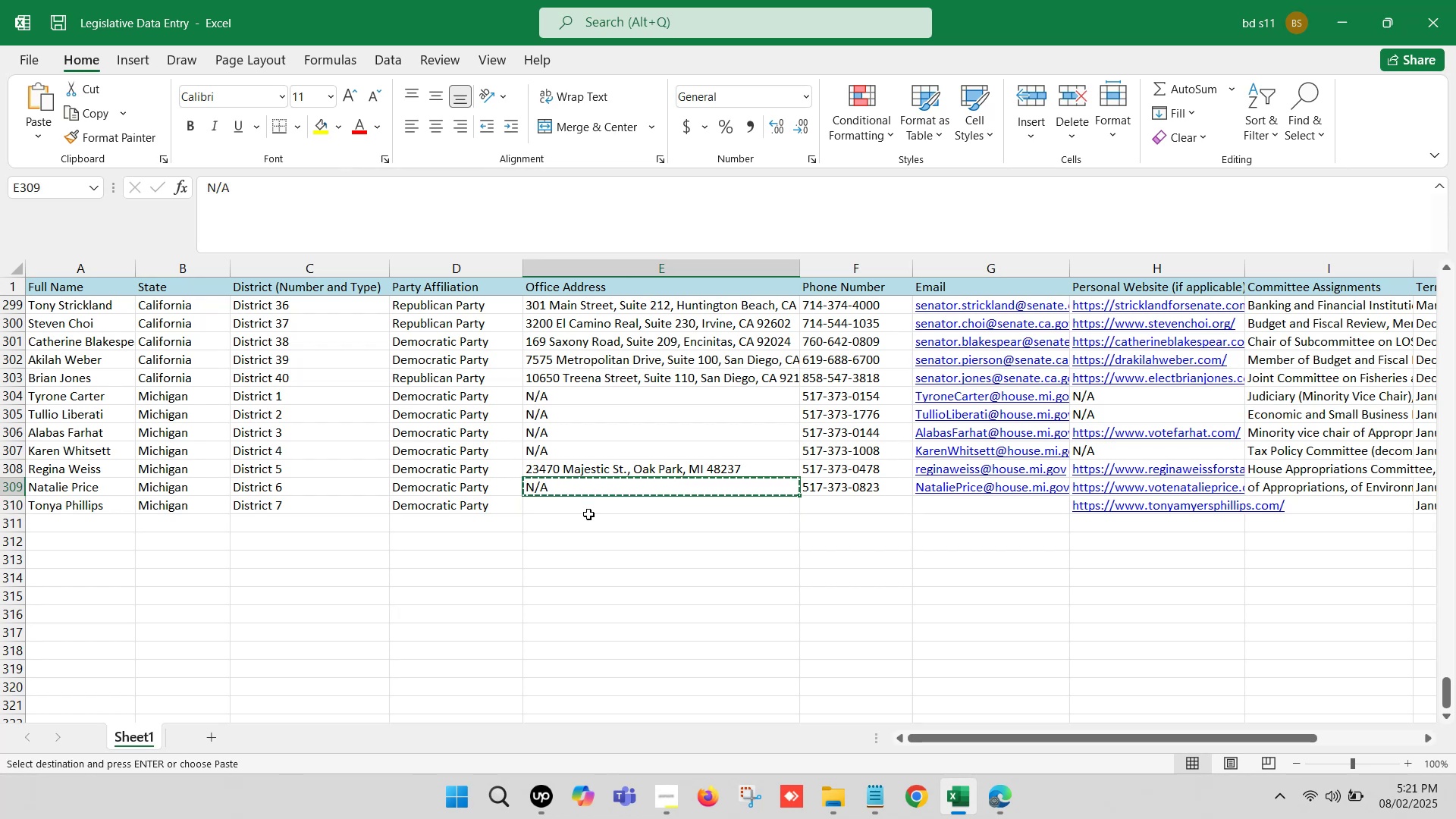 
key(Control+ControlLeft)
 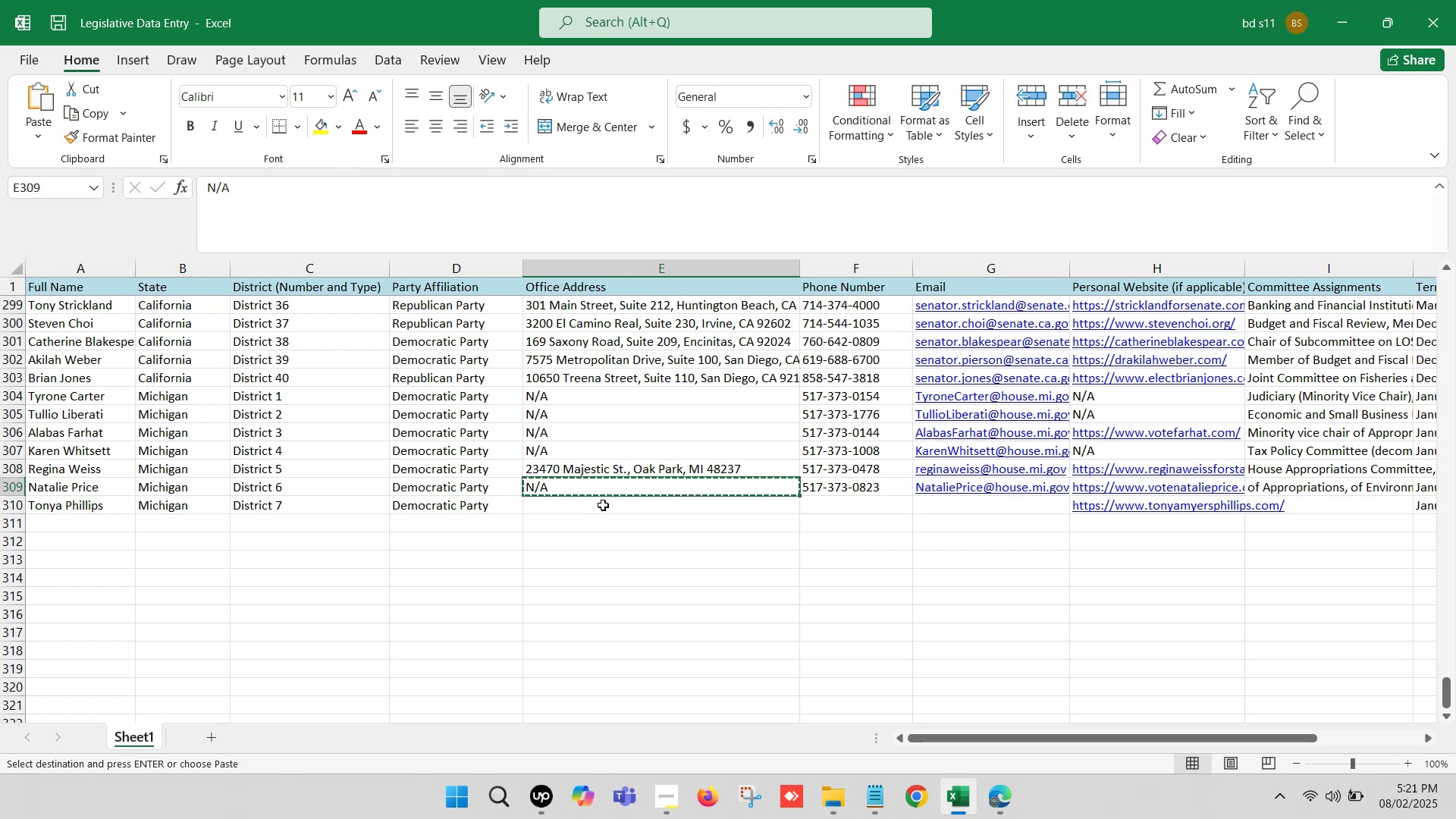 
left_click([603, 505])
 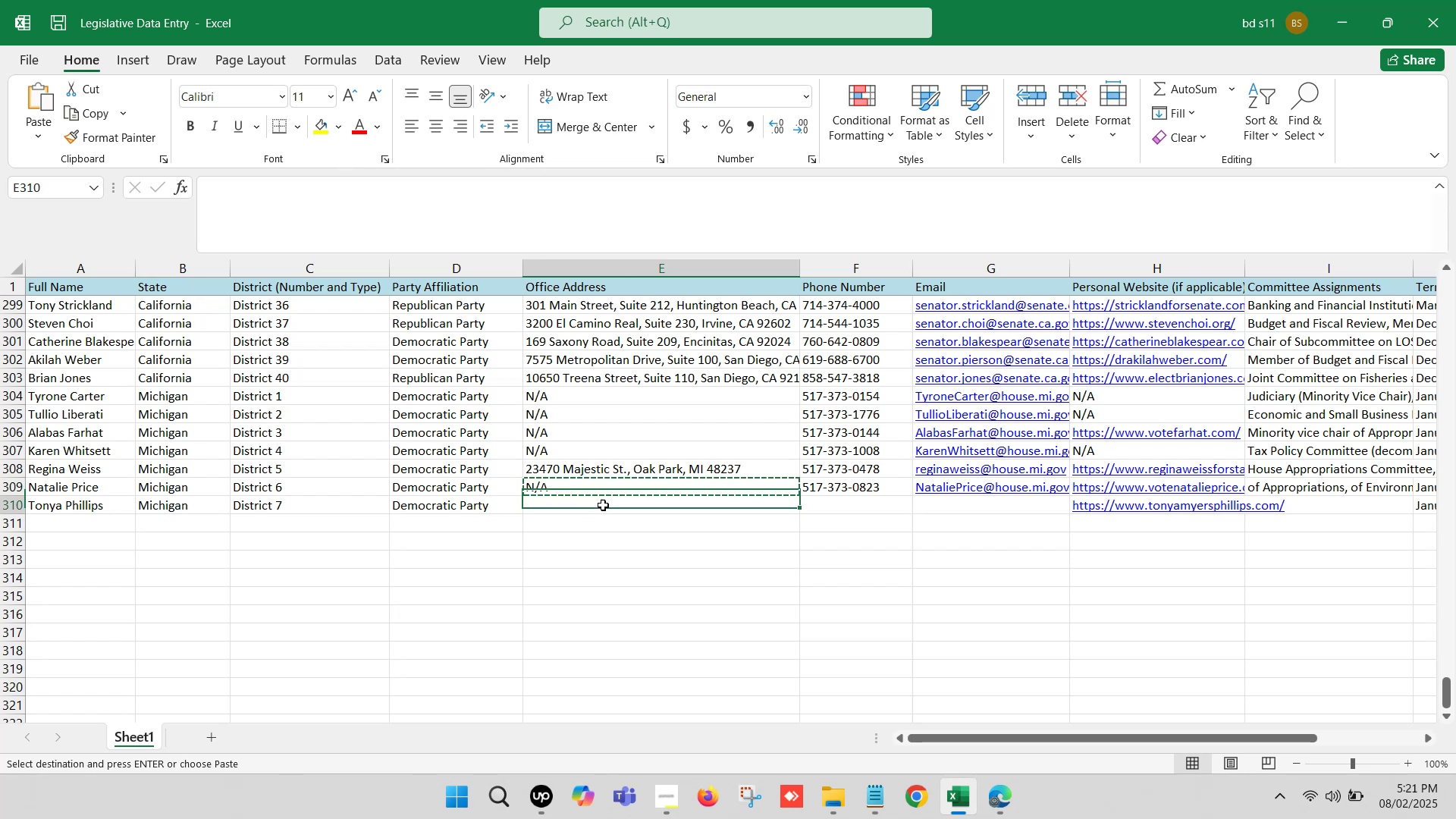 
key(Control+V)
 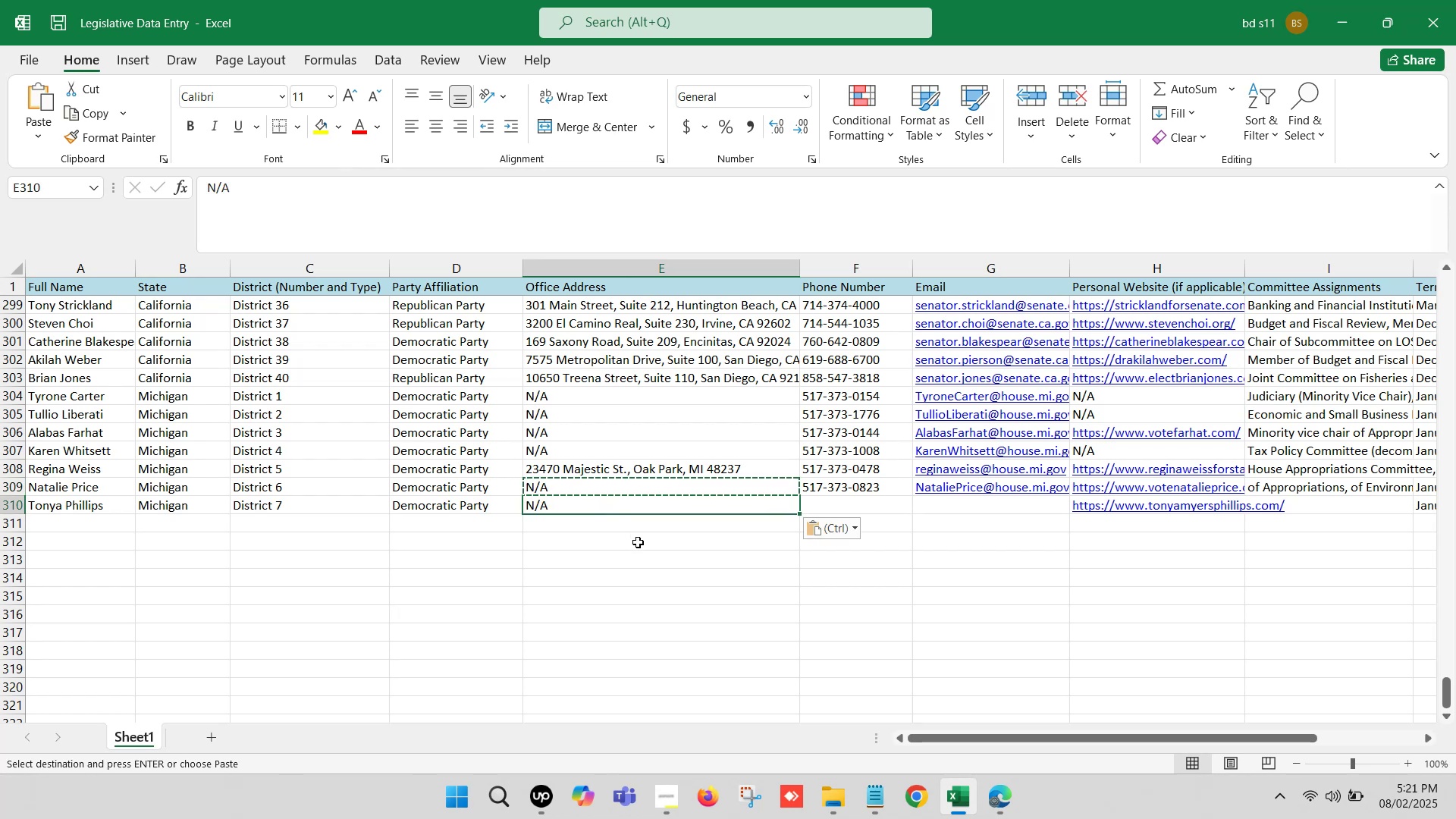 
left_click([639, 542])
 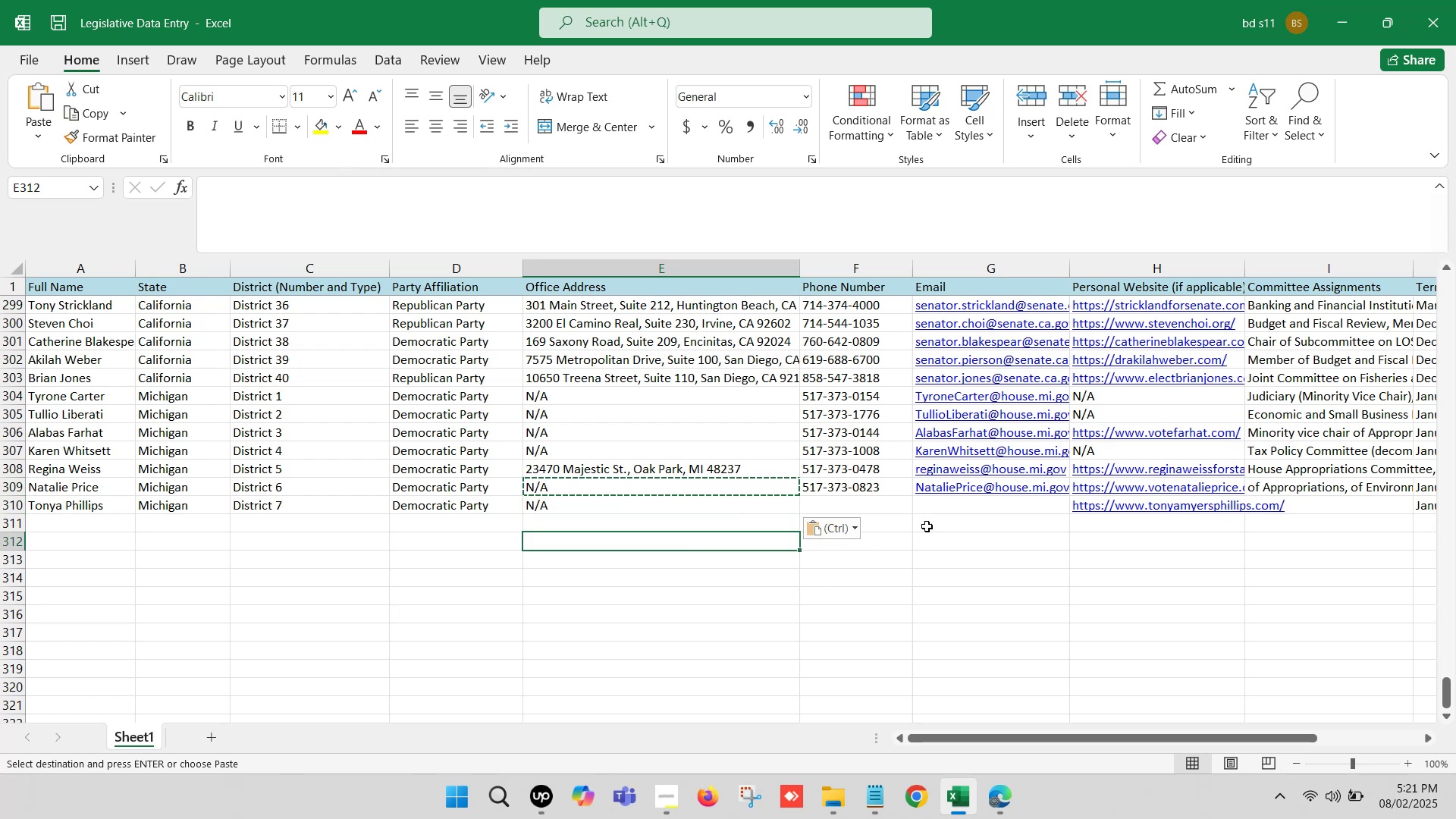 
left_click([959, 510])
 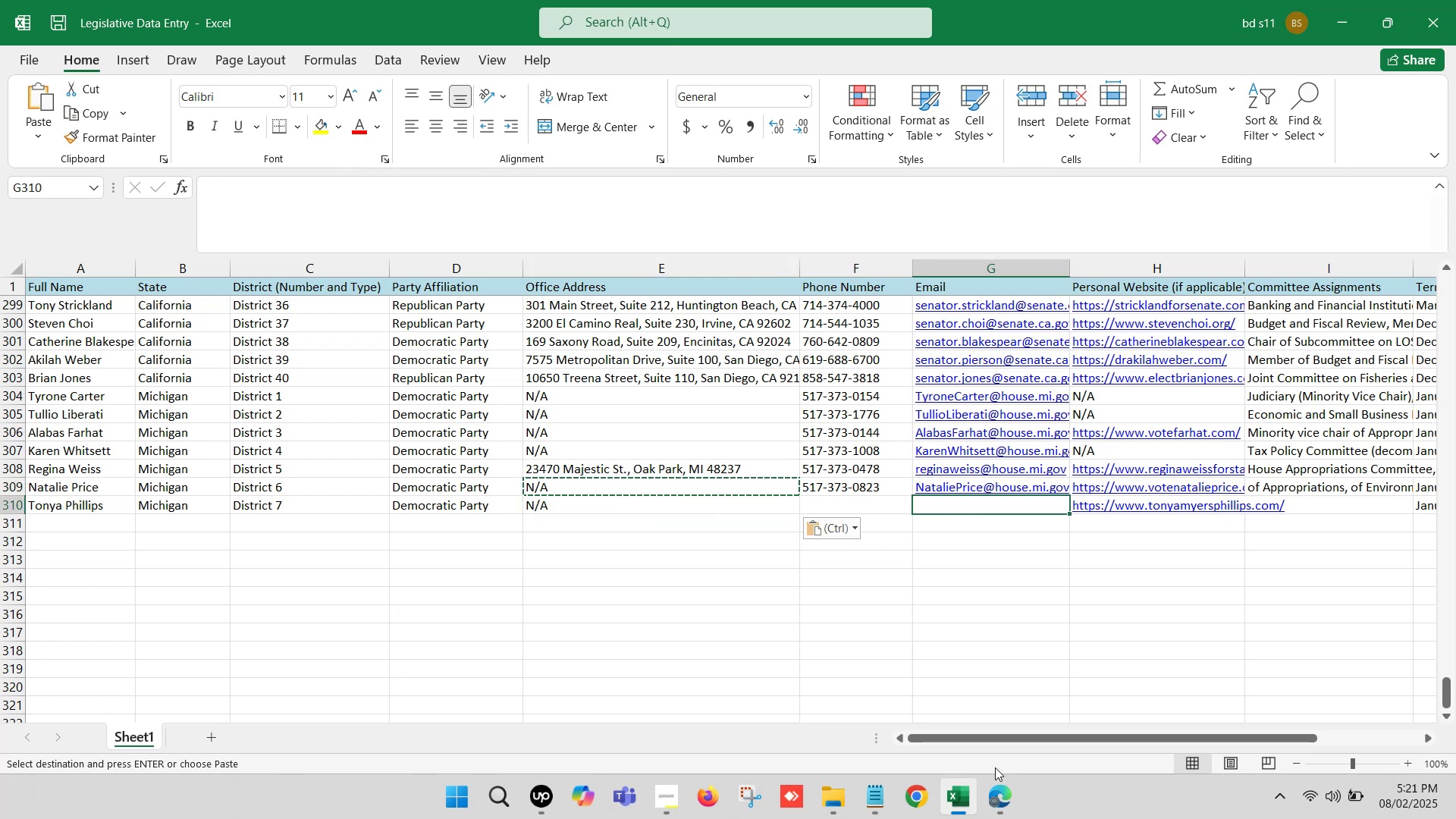 
left_click([1006, 802])
 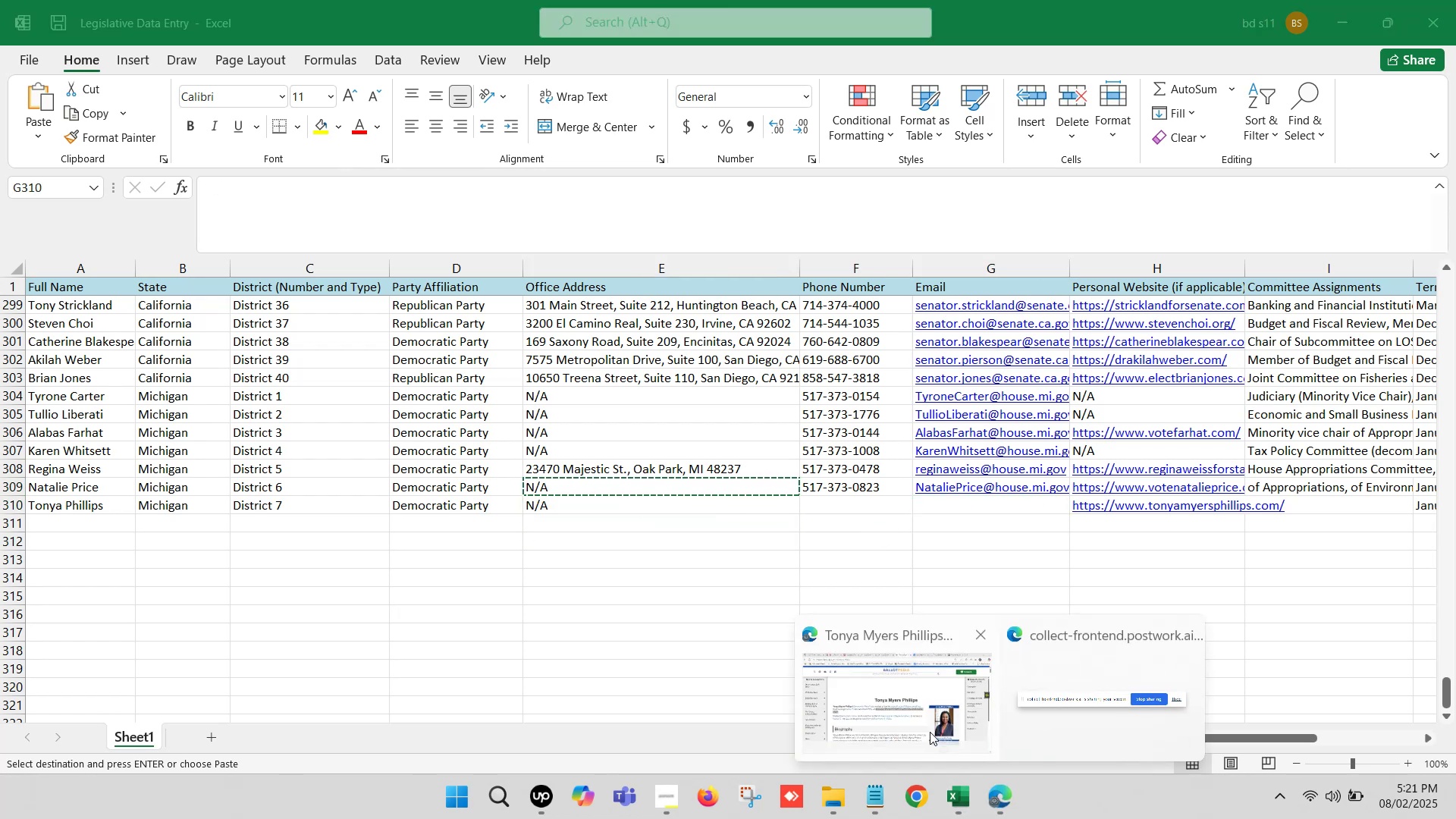 
left_click([899, 714])
 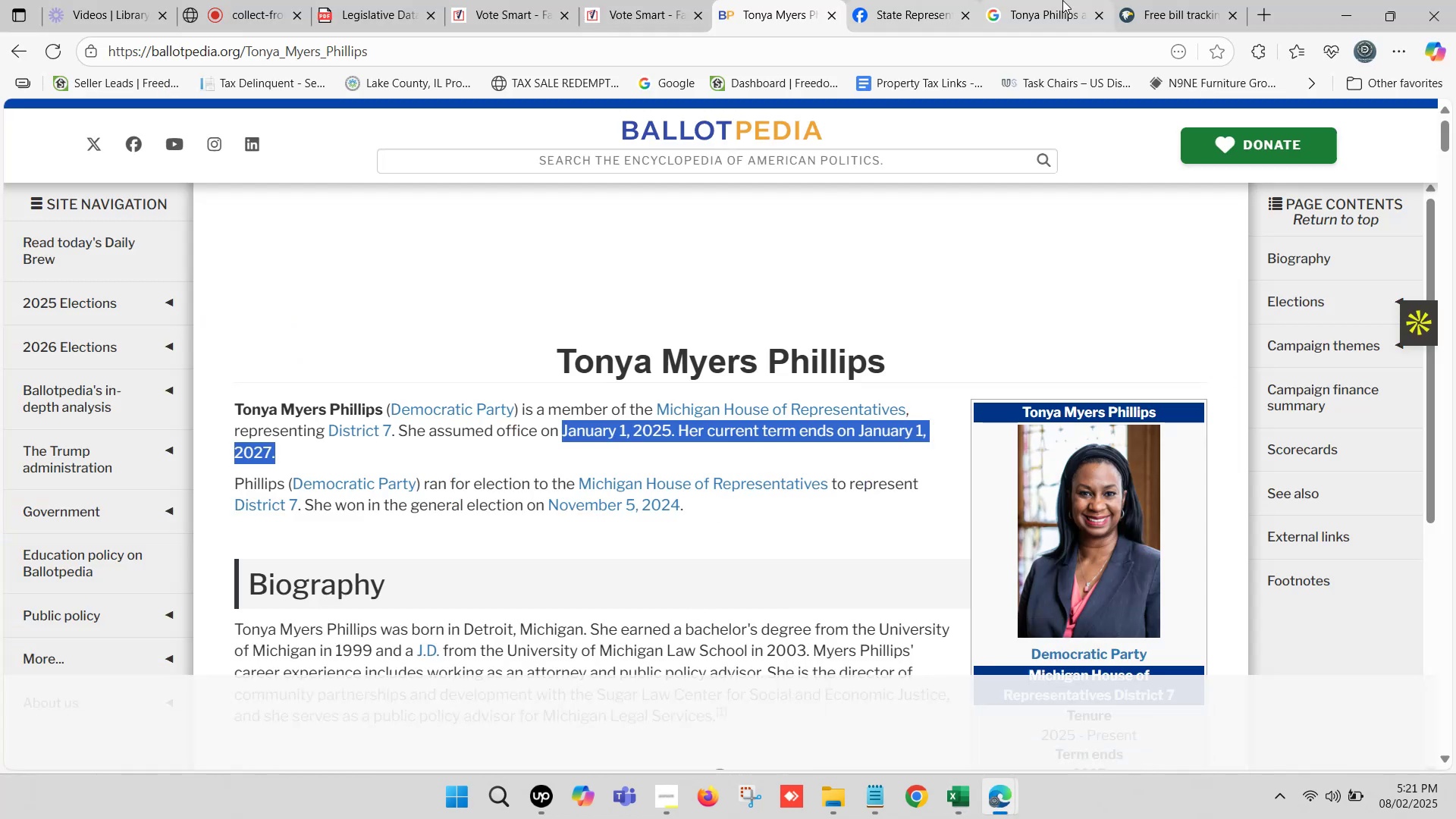 
double_click([1148, 0])
 